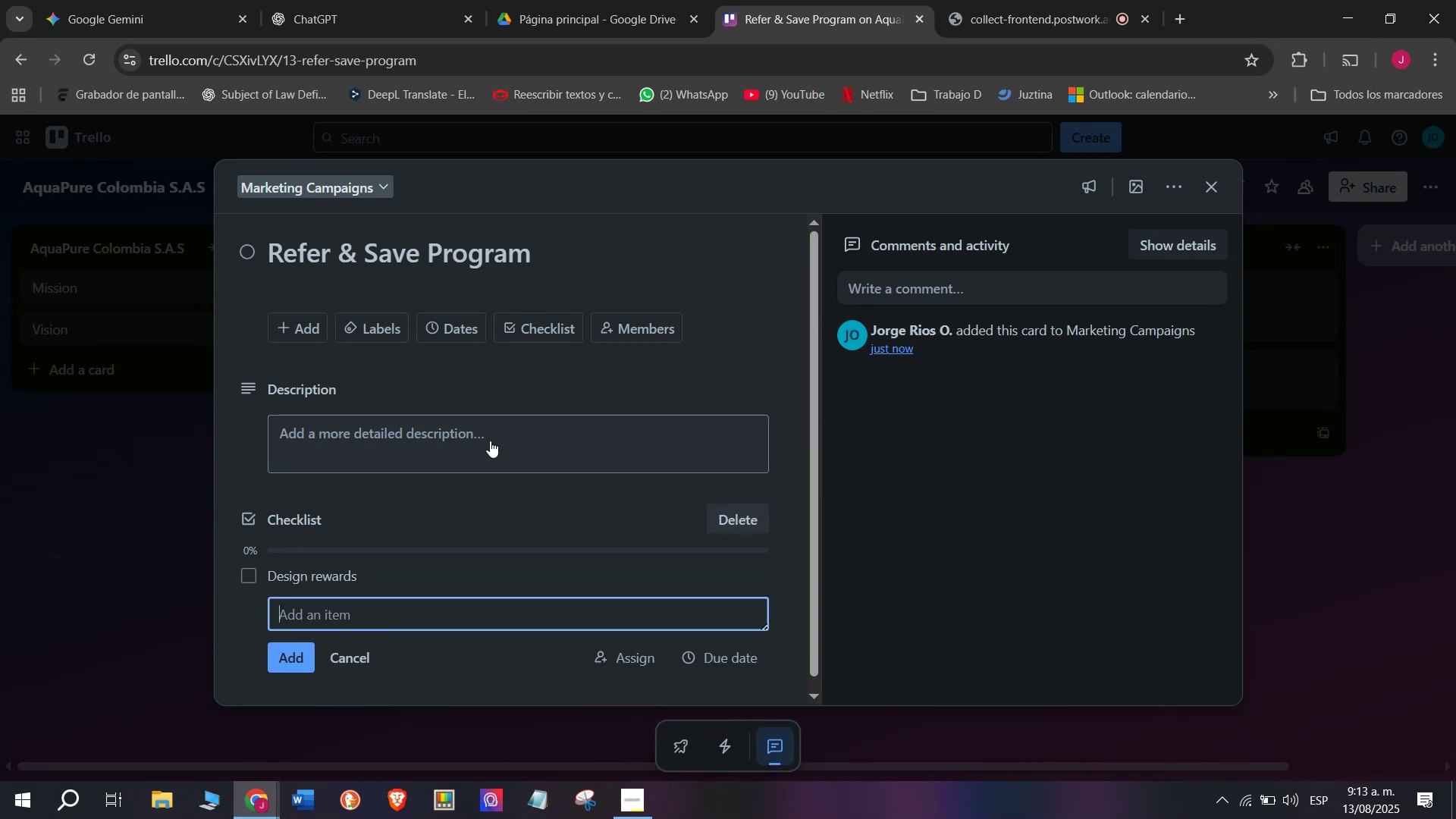 
wait(5.59)
 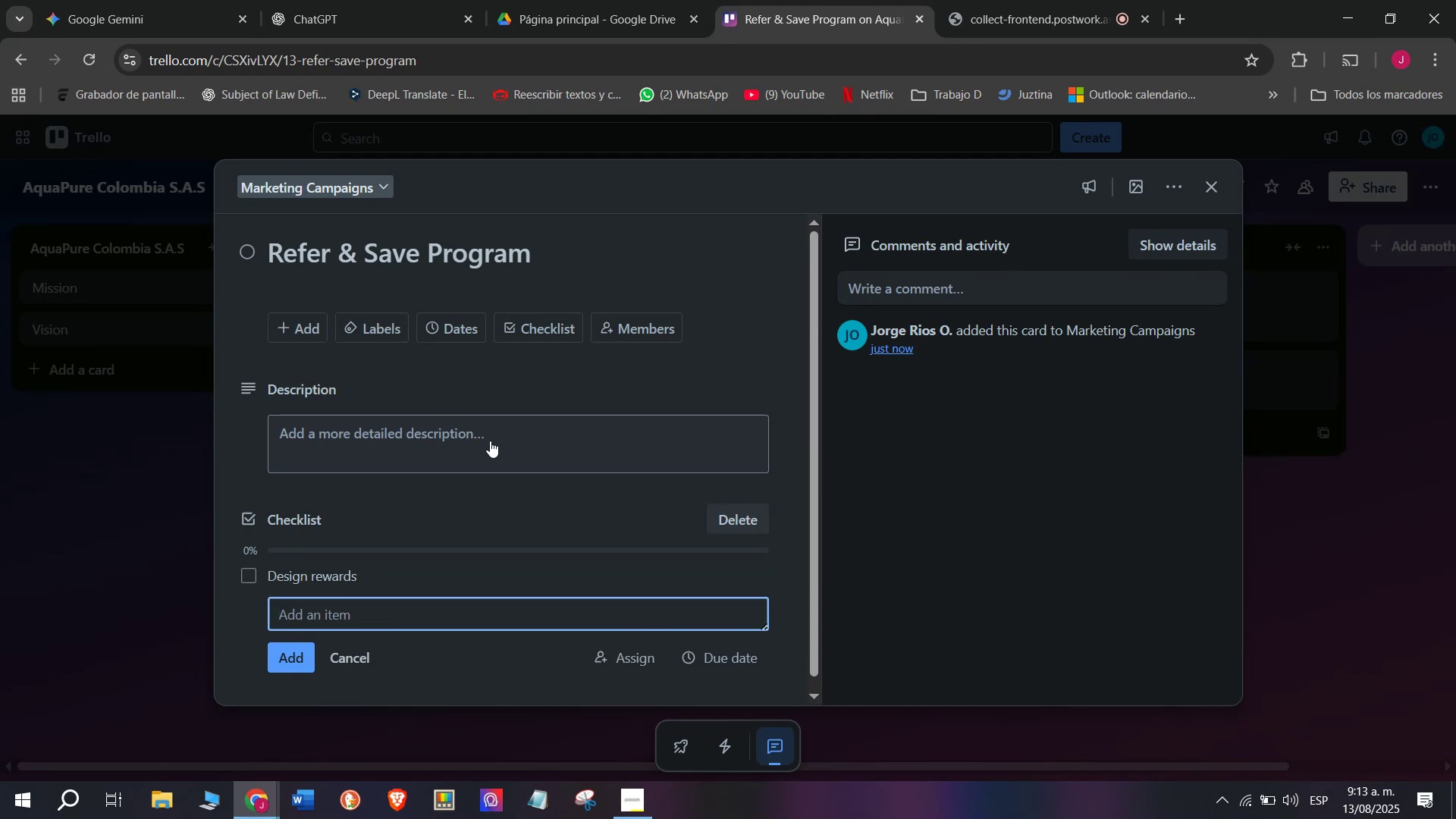 
type(Launch program)
 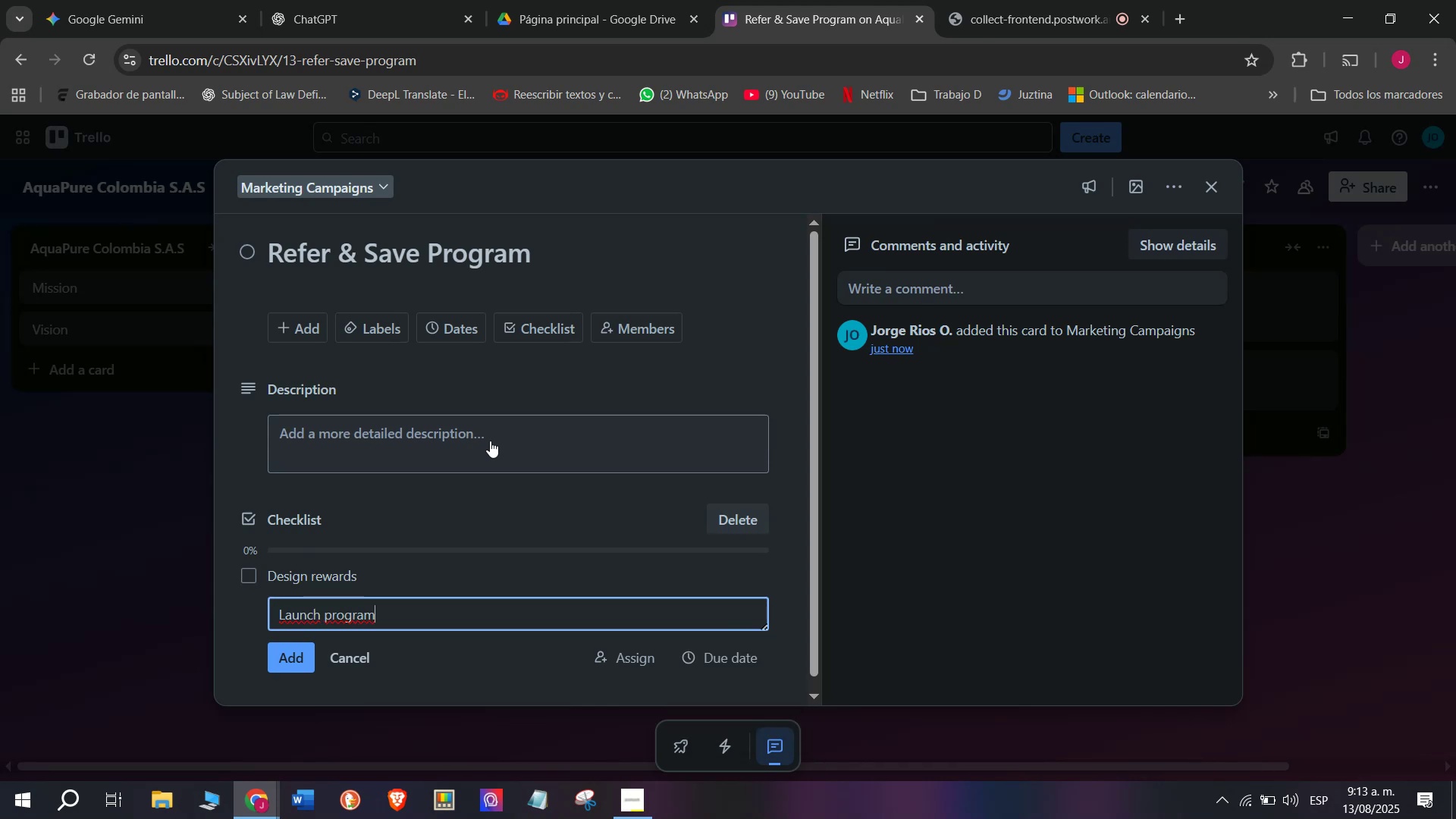 
key(Enter)
 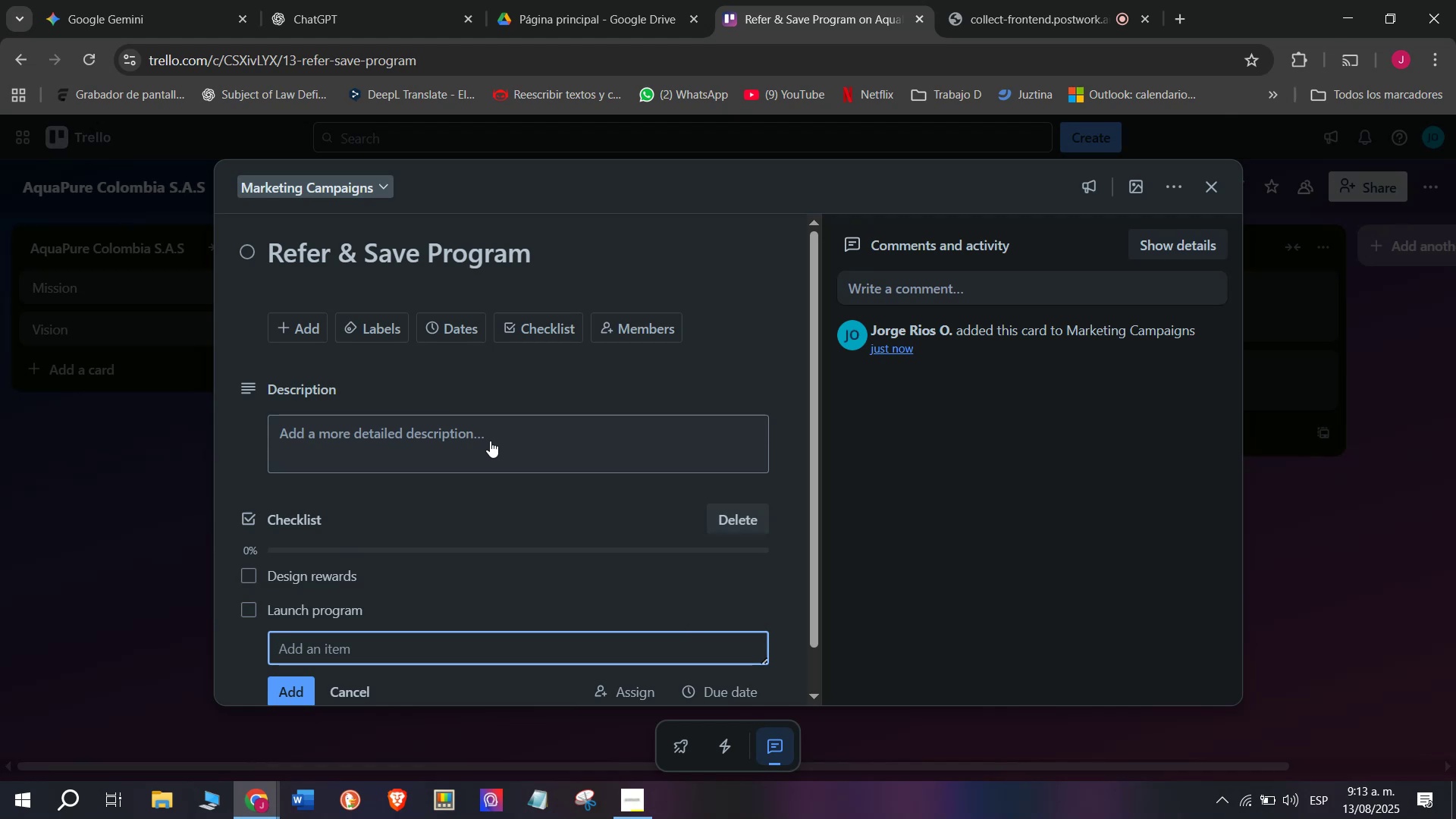 
wait(10.34)
 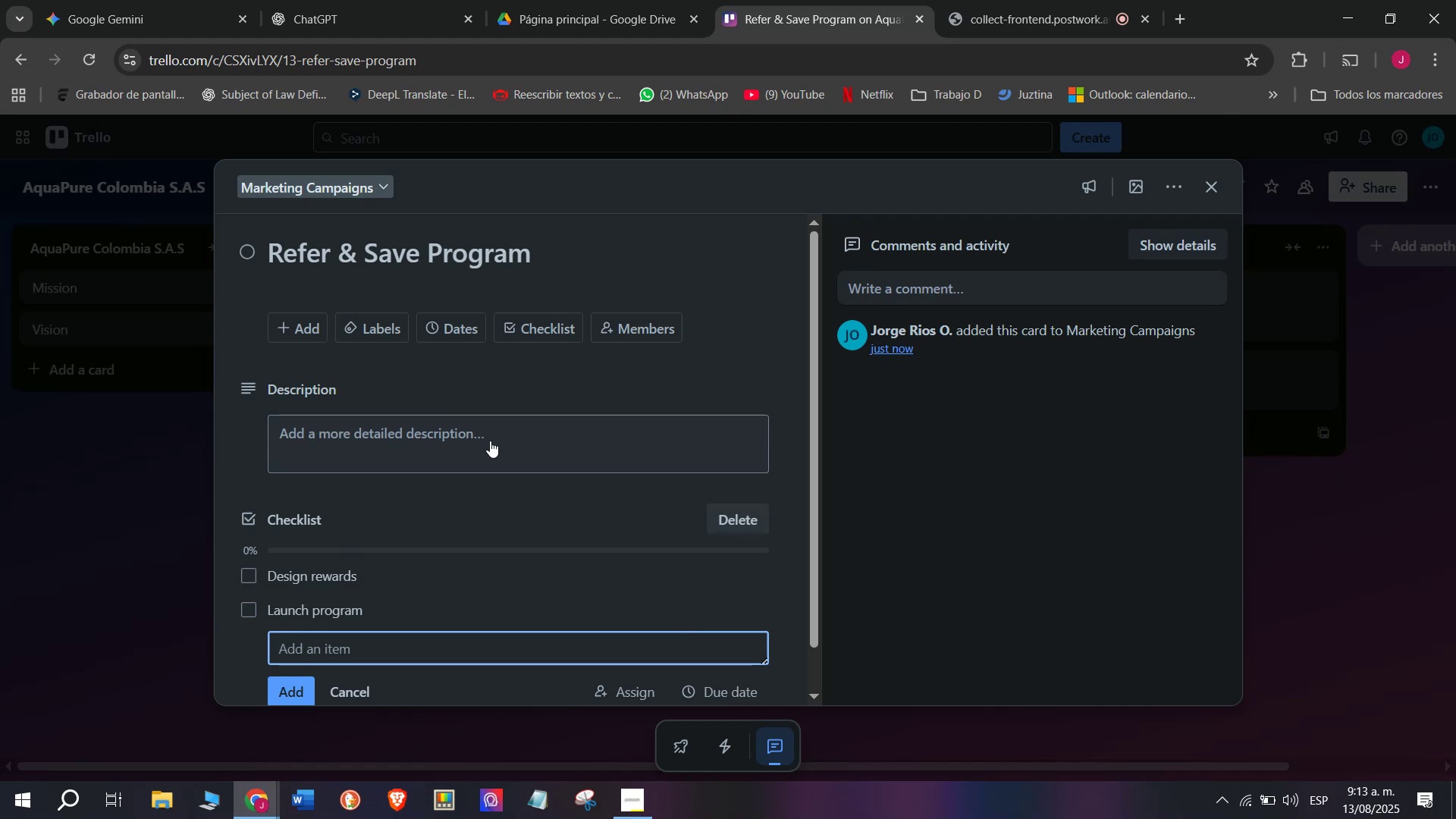 
type(Track)
 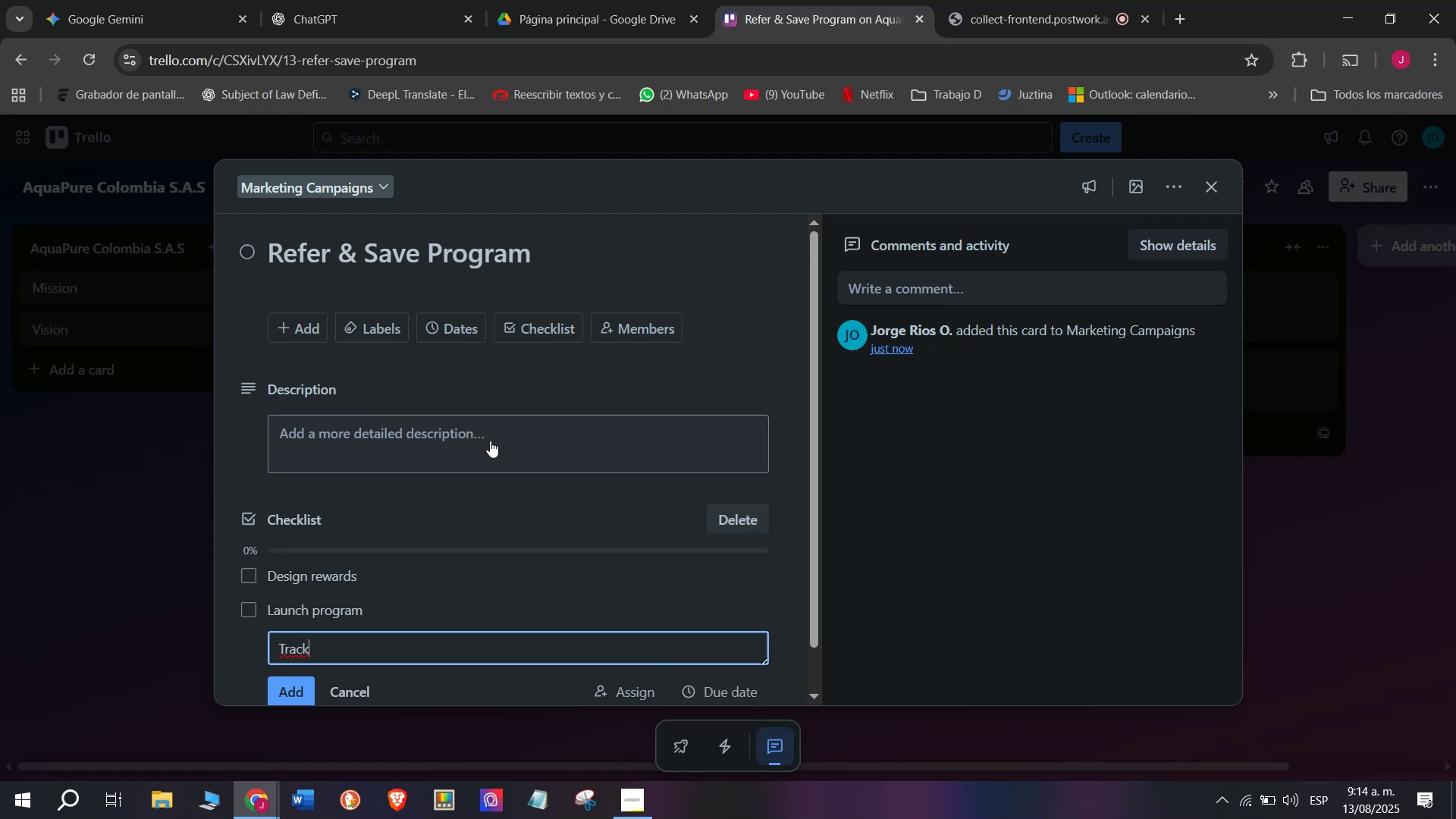 
wait(10.42)
 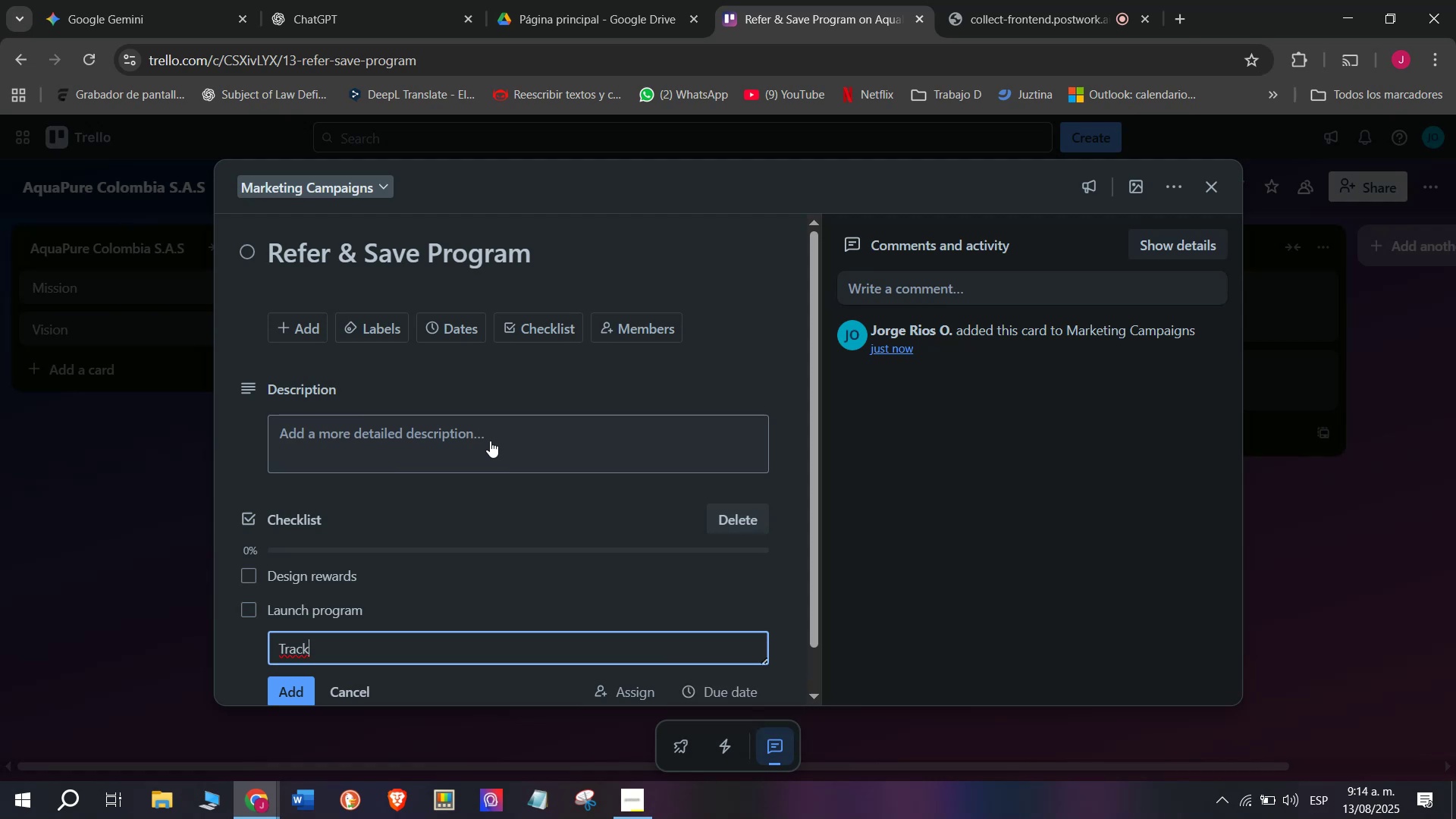 
type( SA)
key(Backspace)
type(ales )
 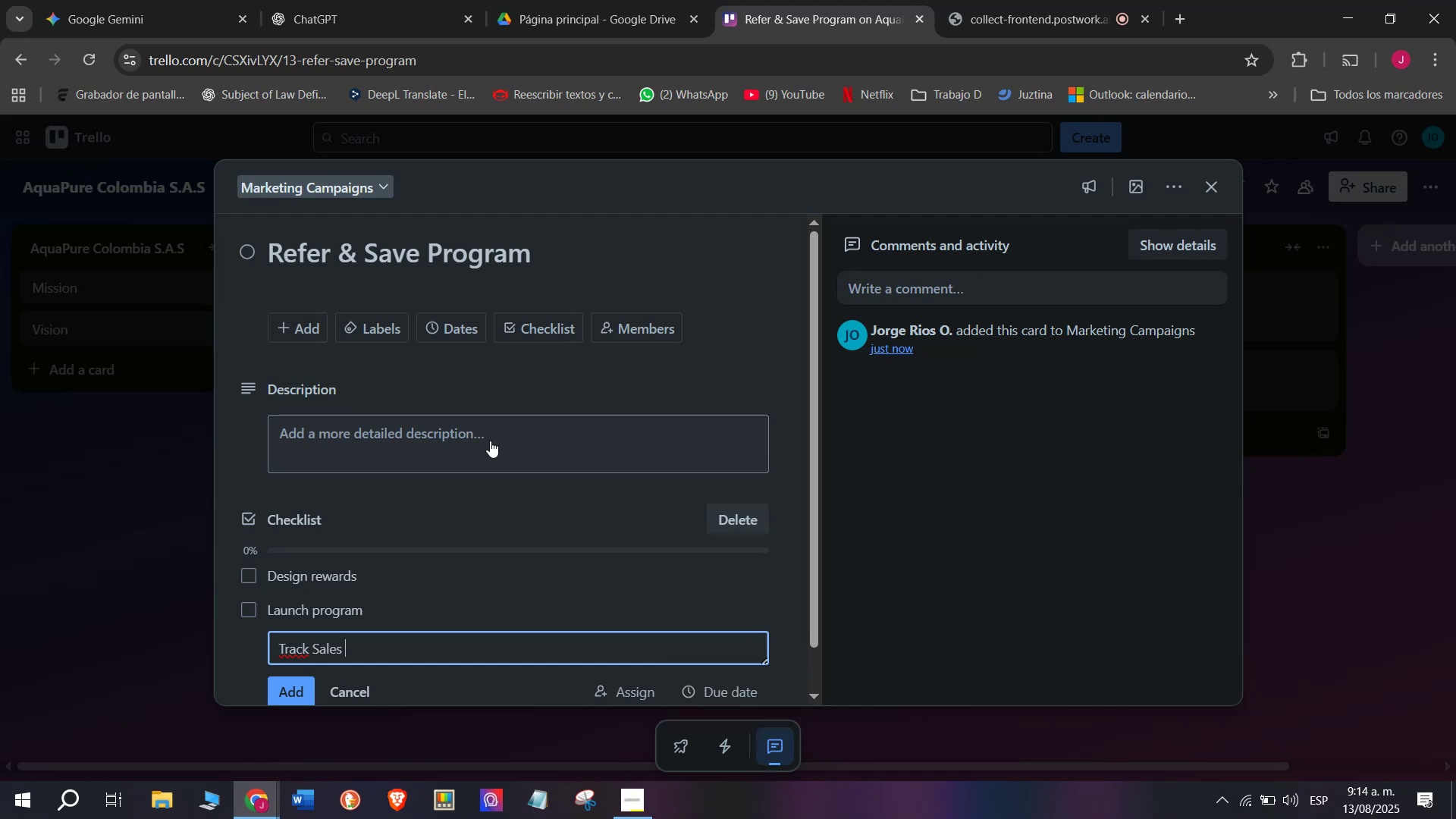 
key(Backspace)
 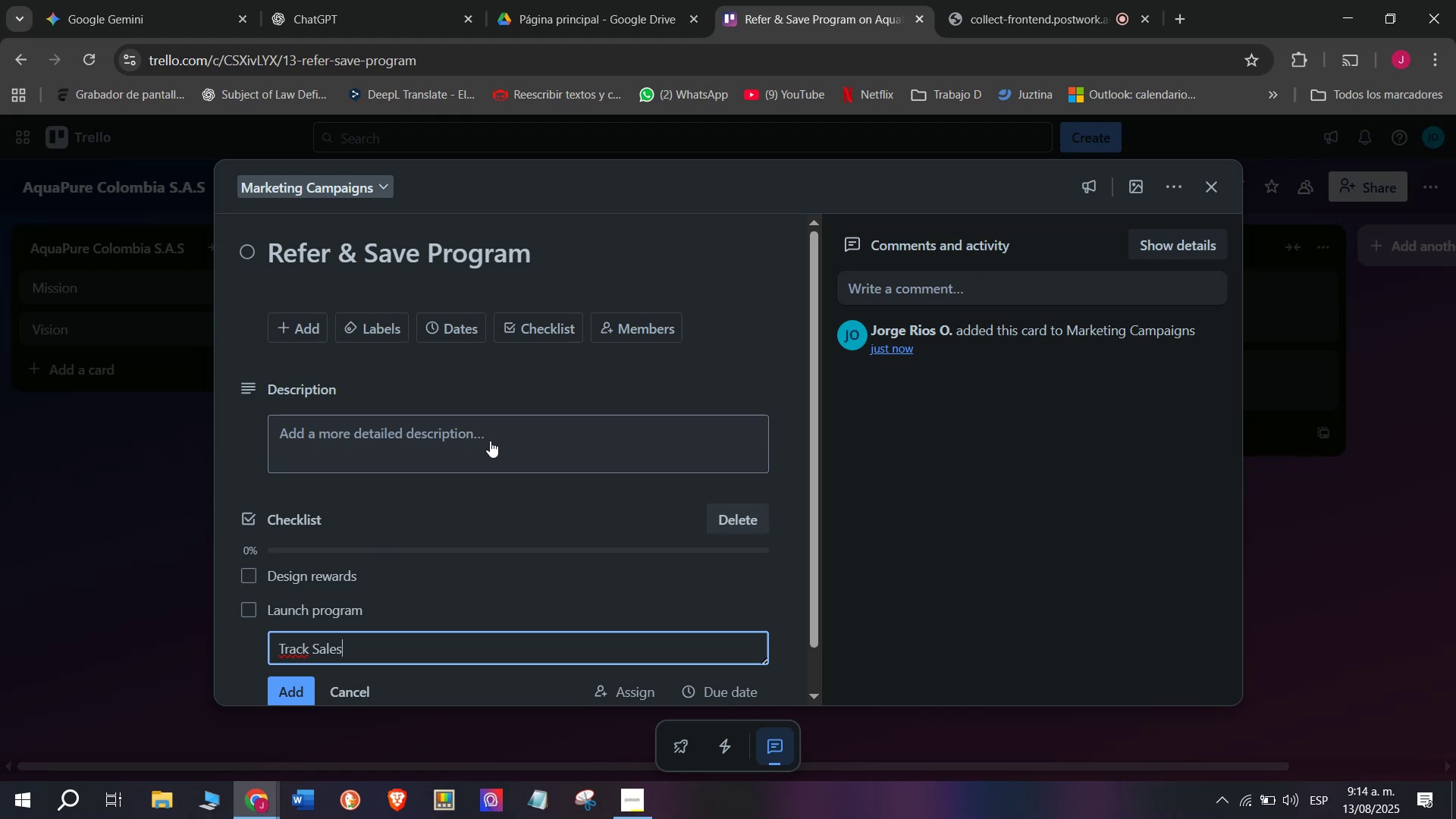 
key(Backspace)
 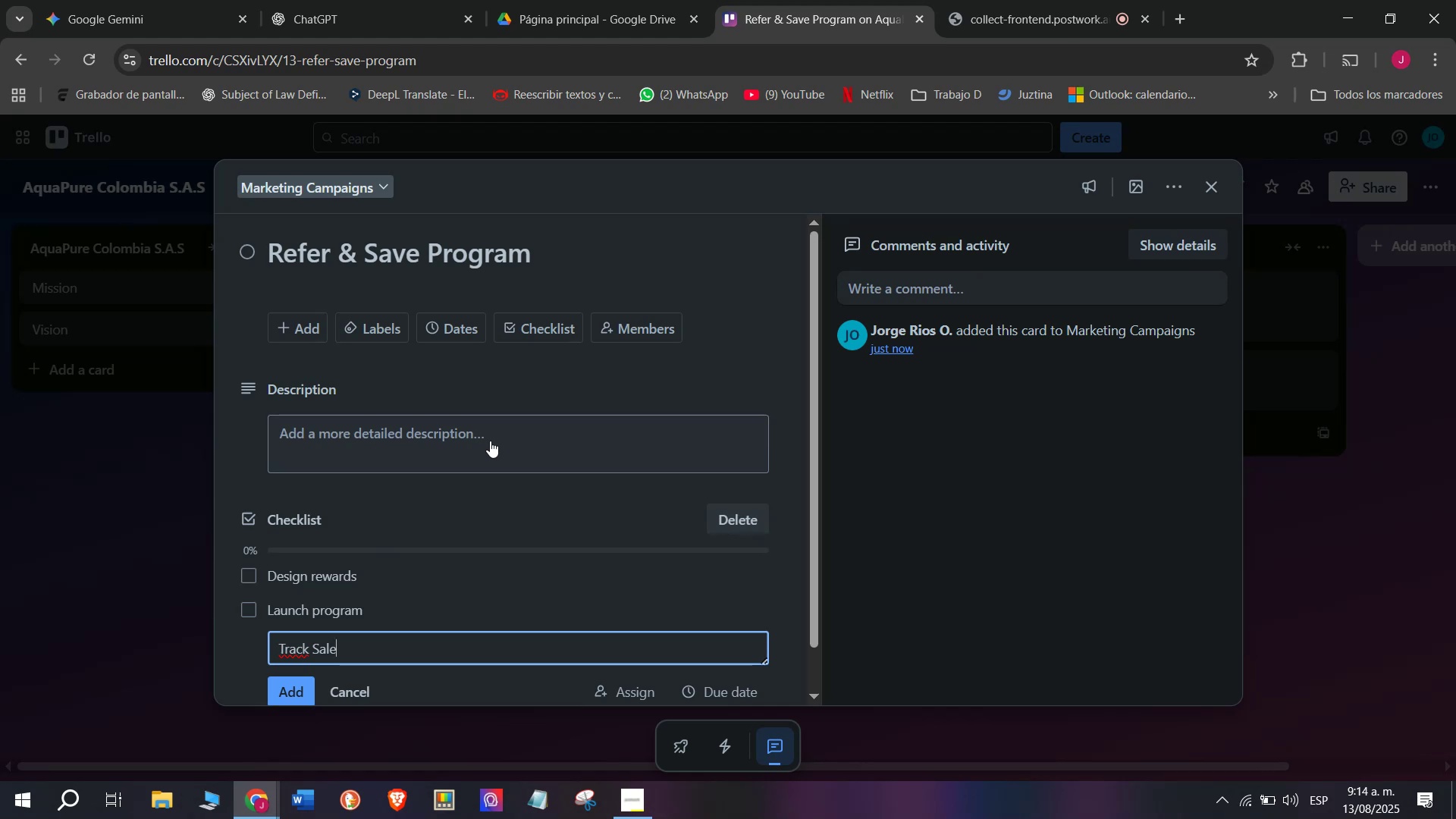 
key(Backspace)
 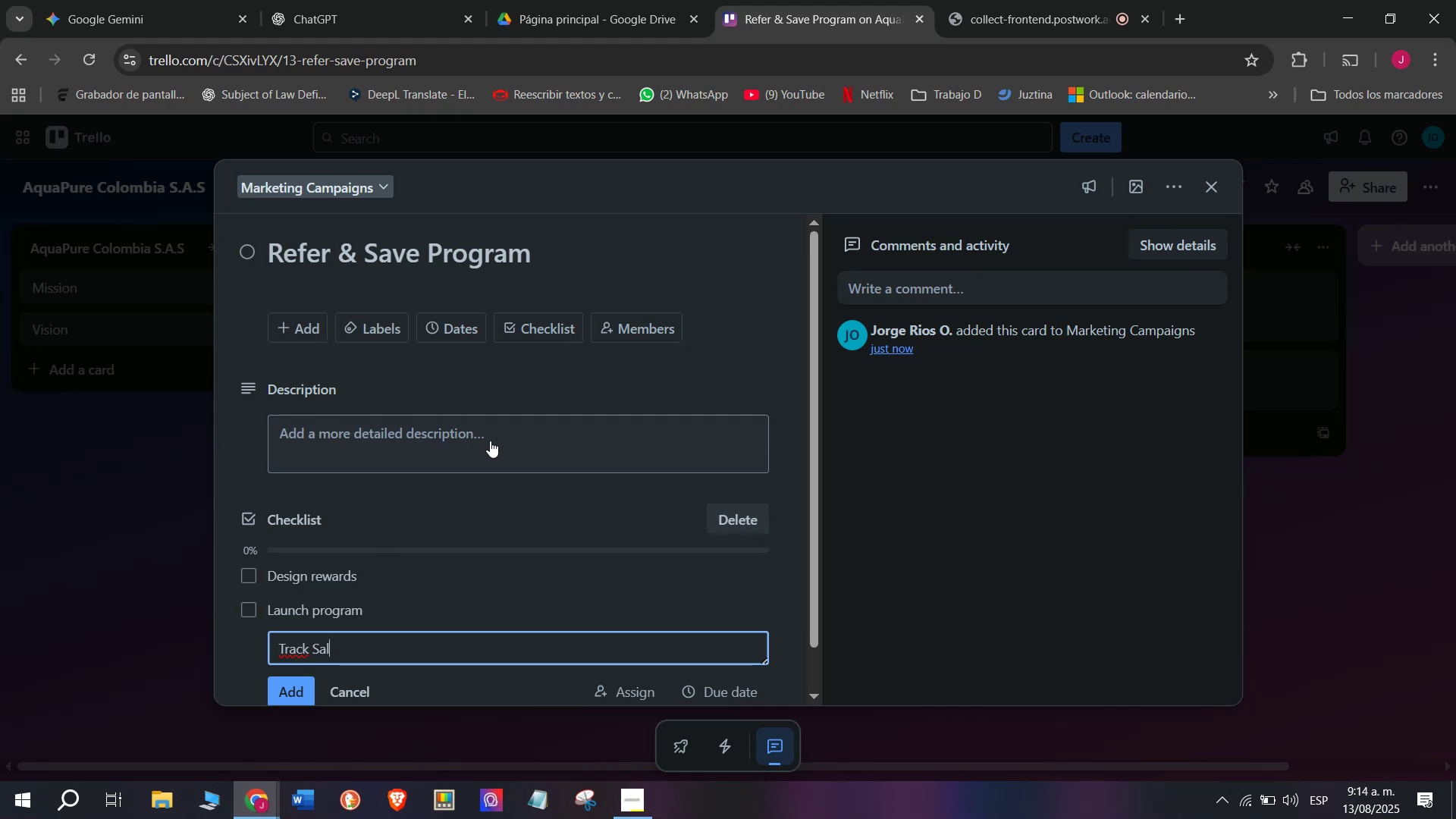 
key(Backspace)
 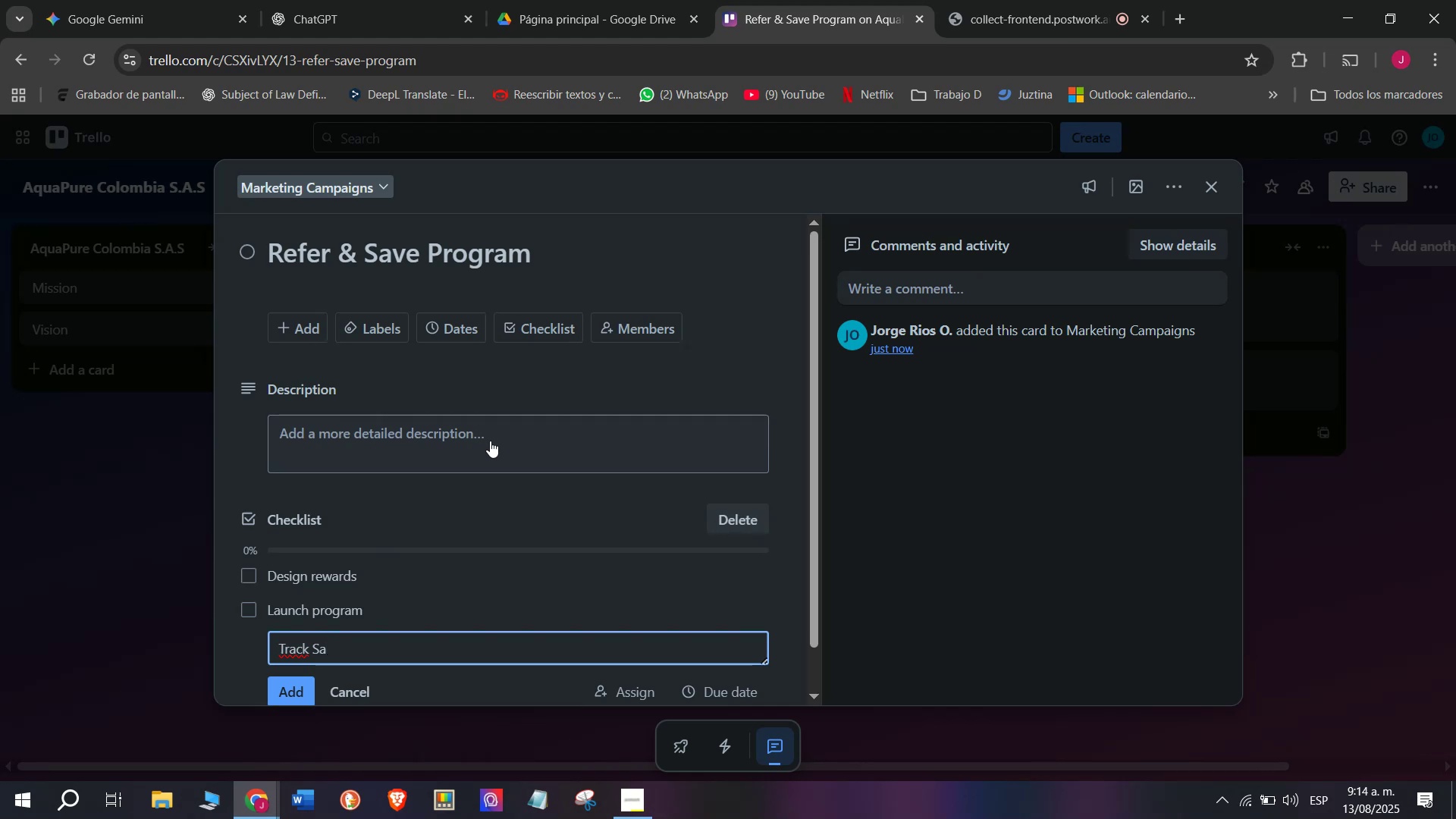 
key(Backspace)
 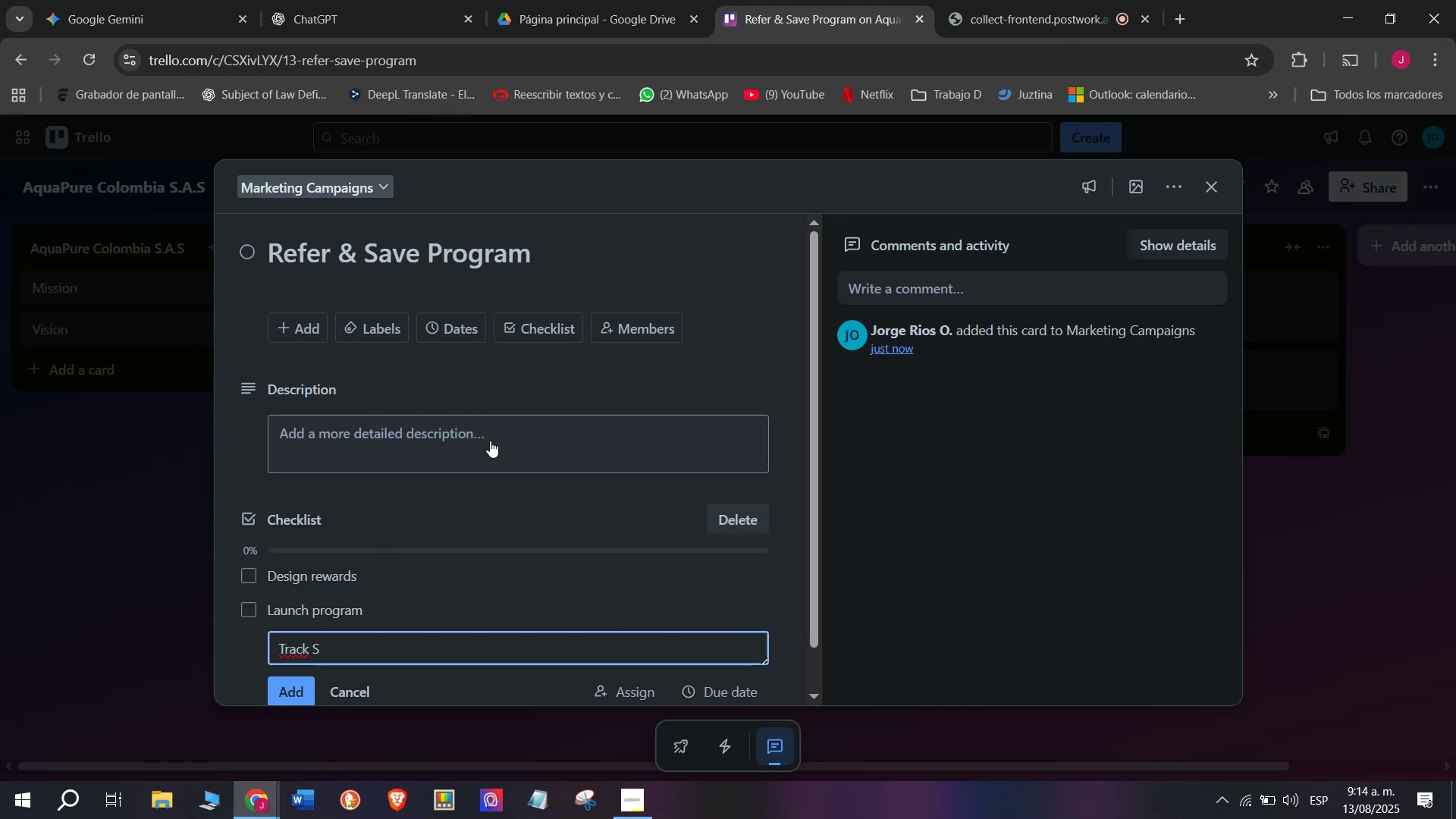 
key(Backspace)
 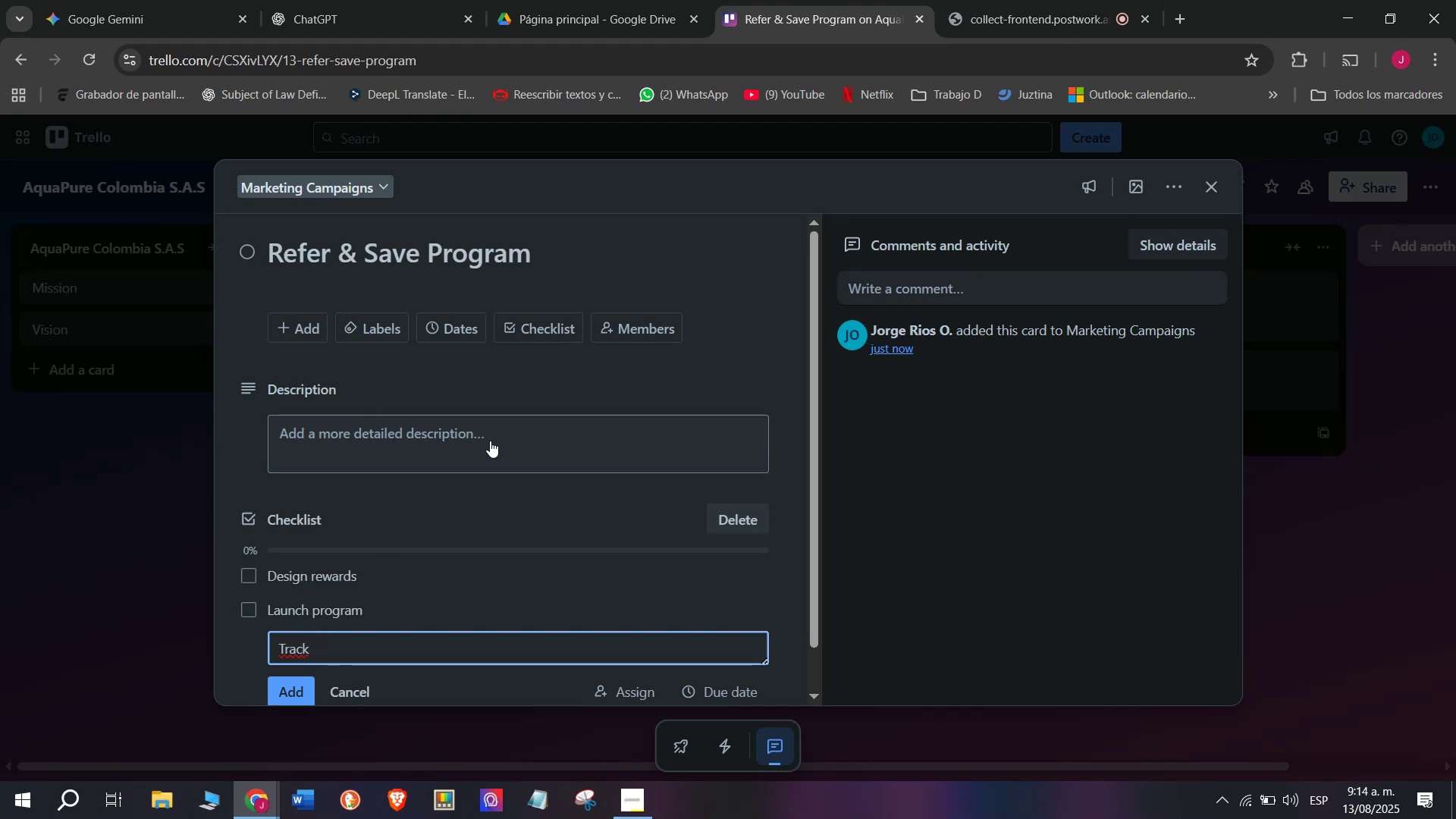 
type(referrals)
 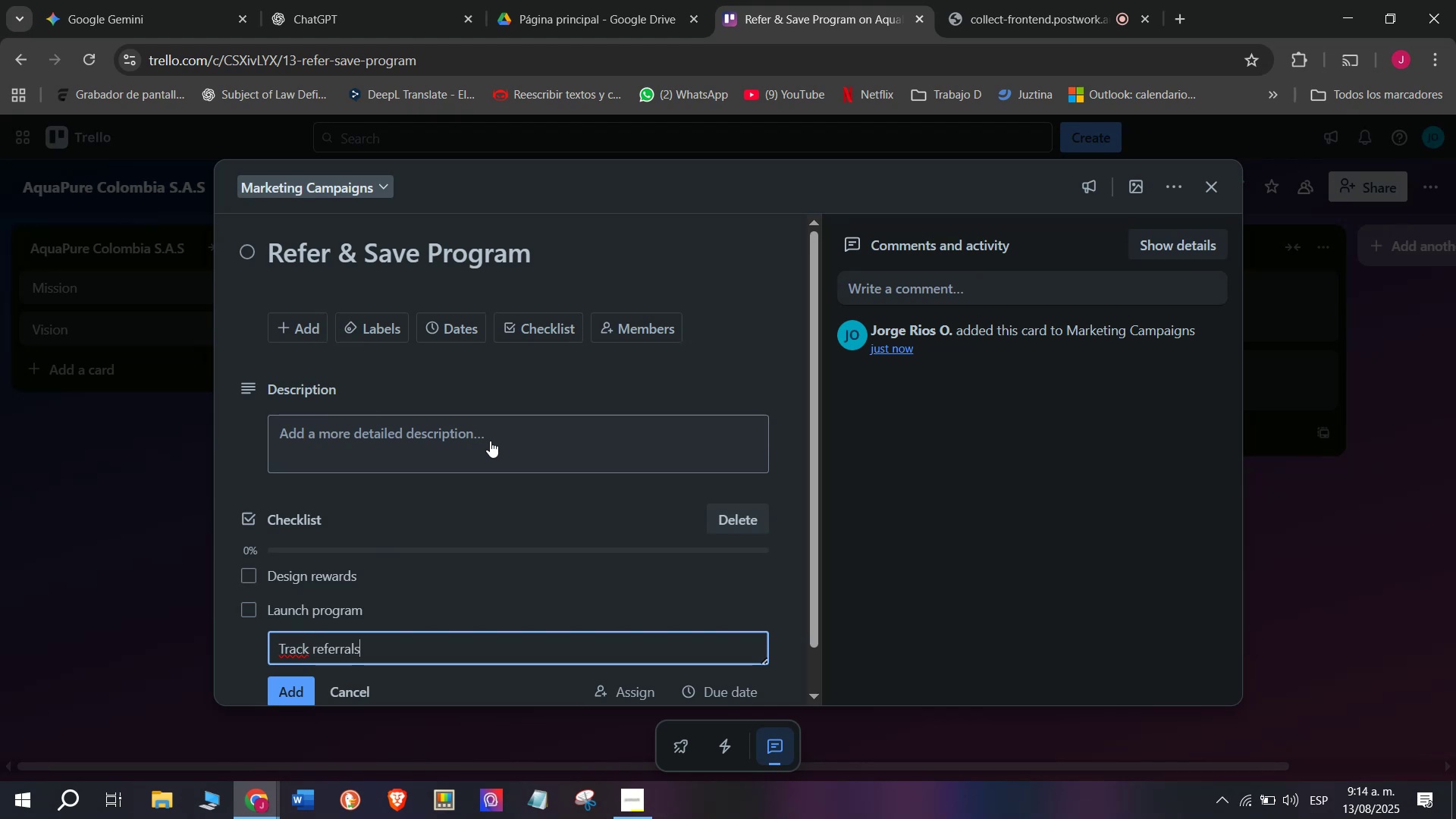 
key(Enter)
 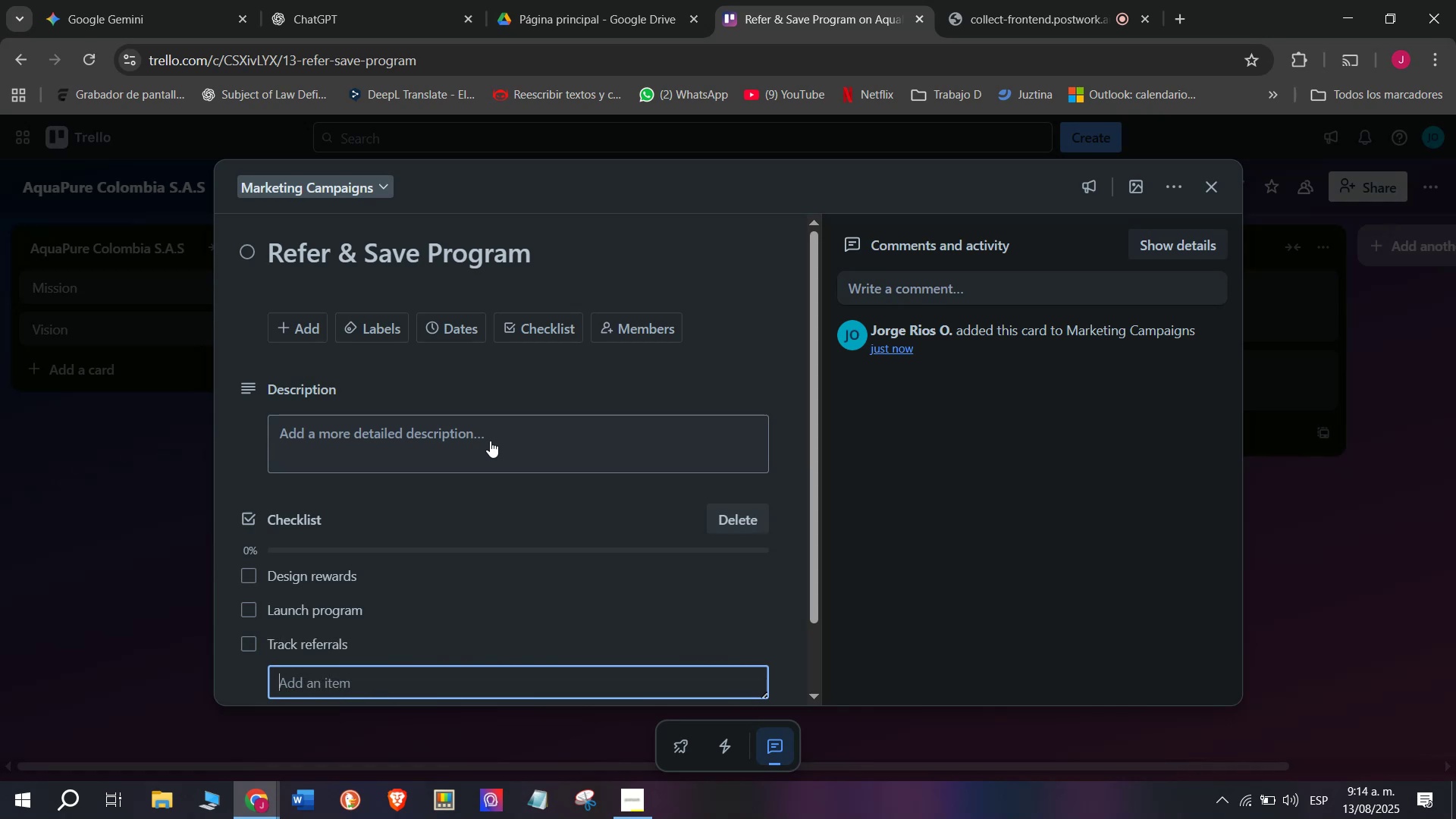 
type(Reward)
 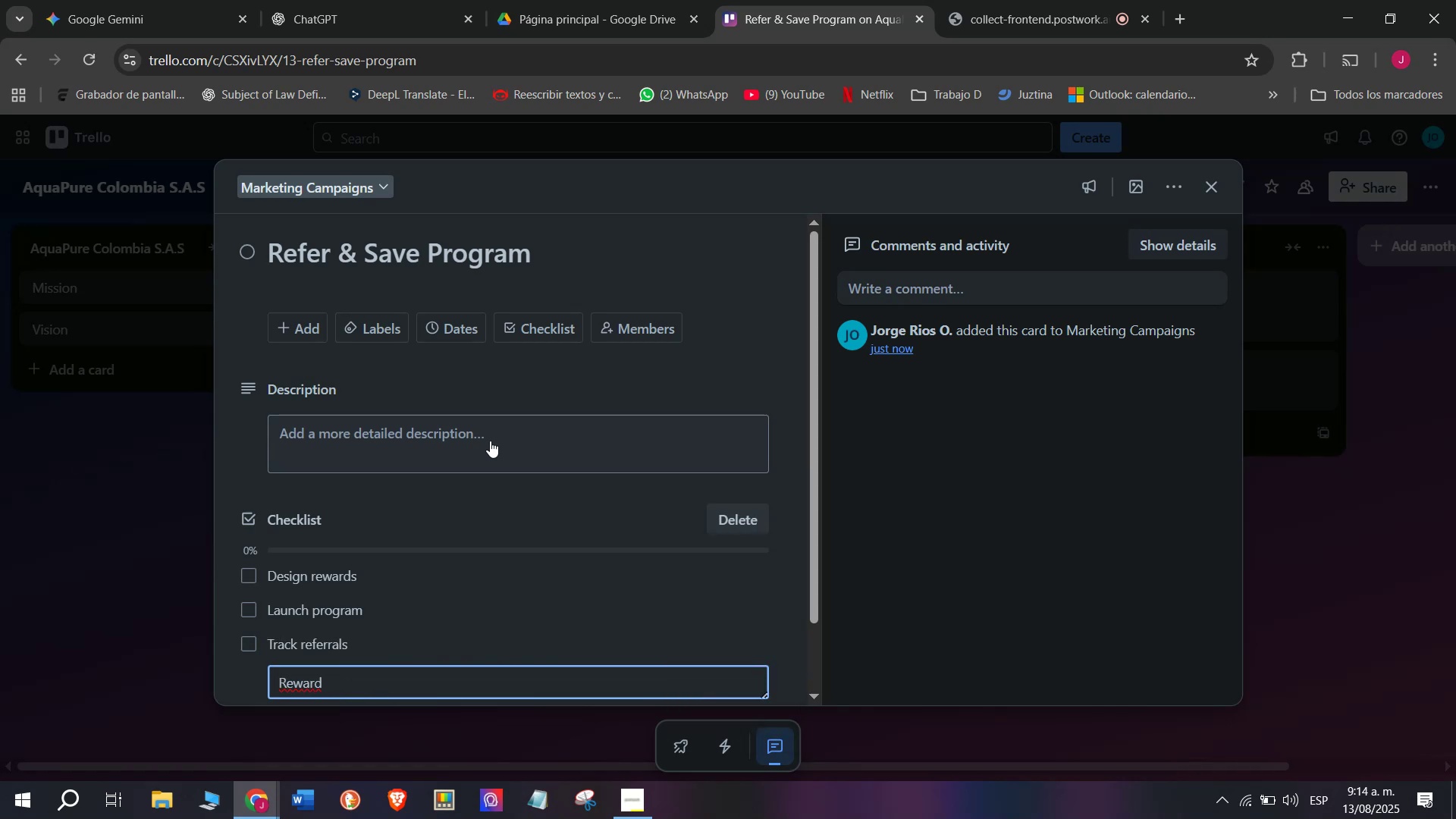 
wait(5.12)
 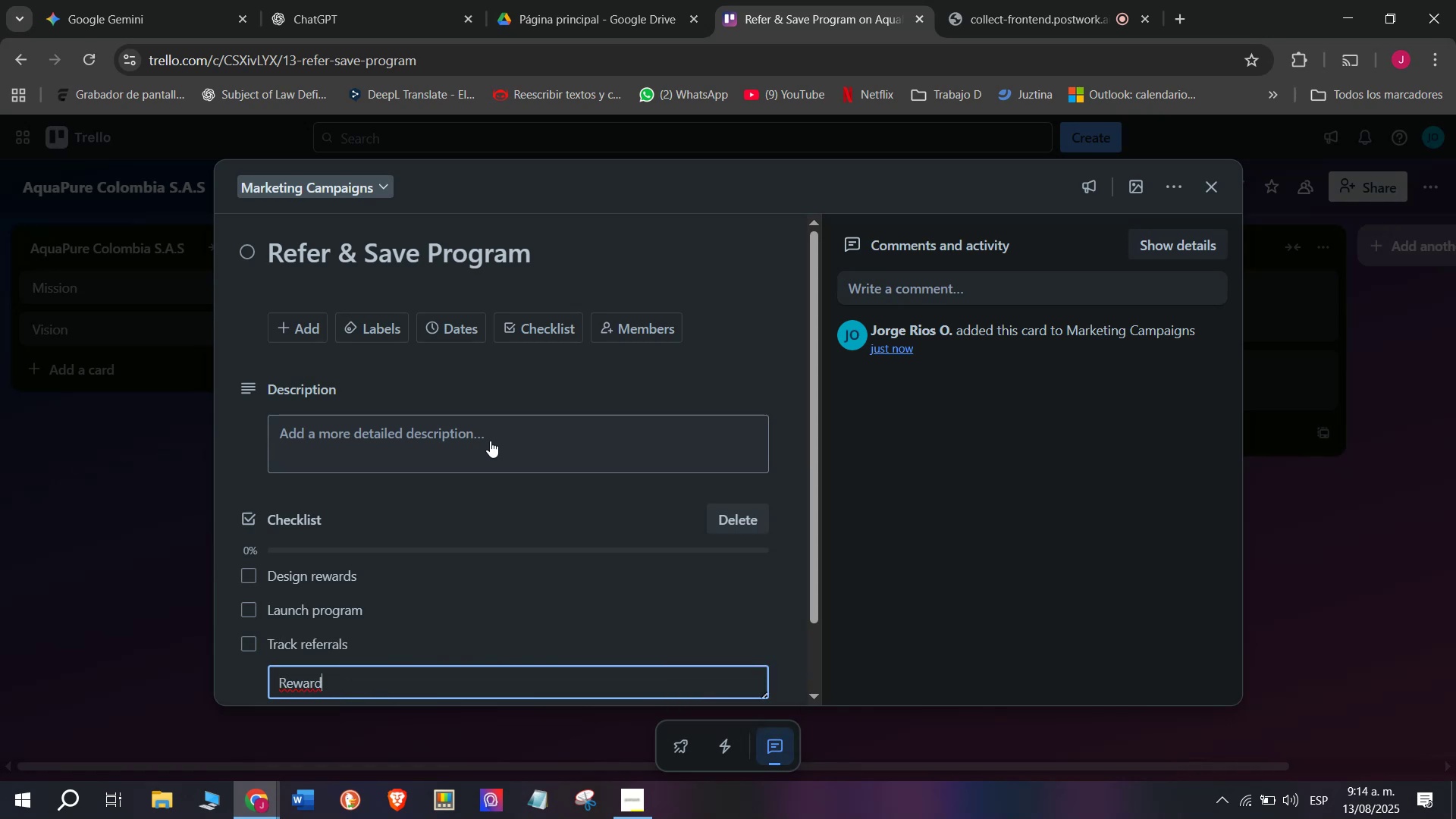 
type( client )
 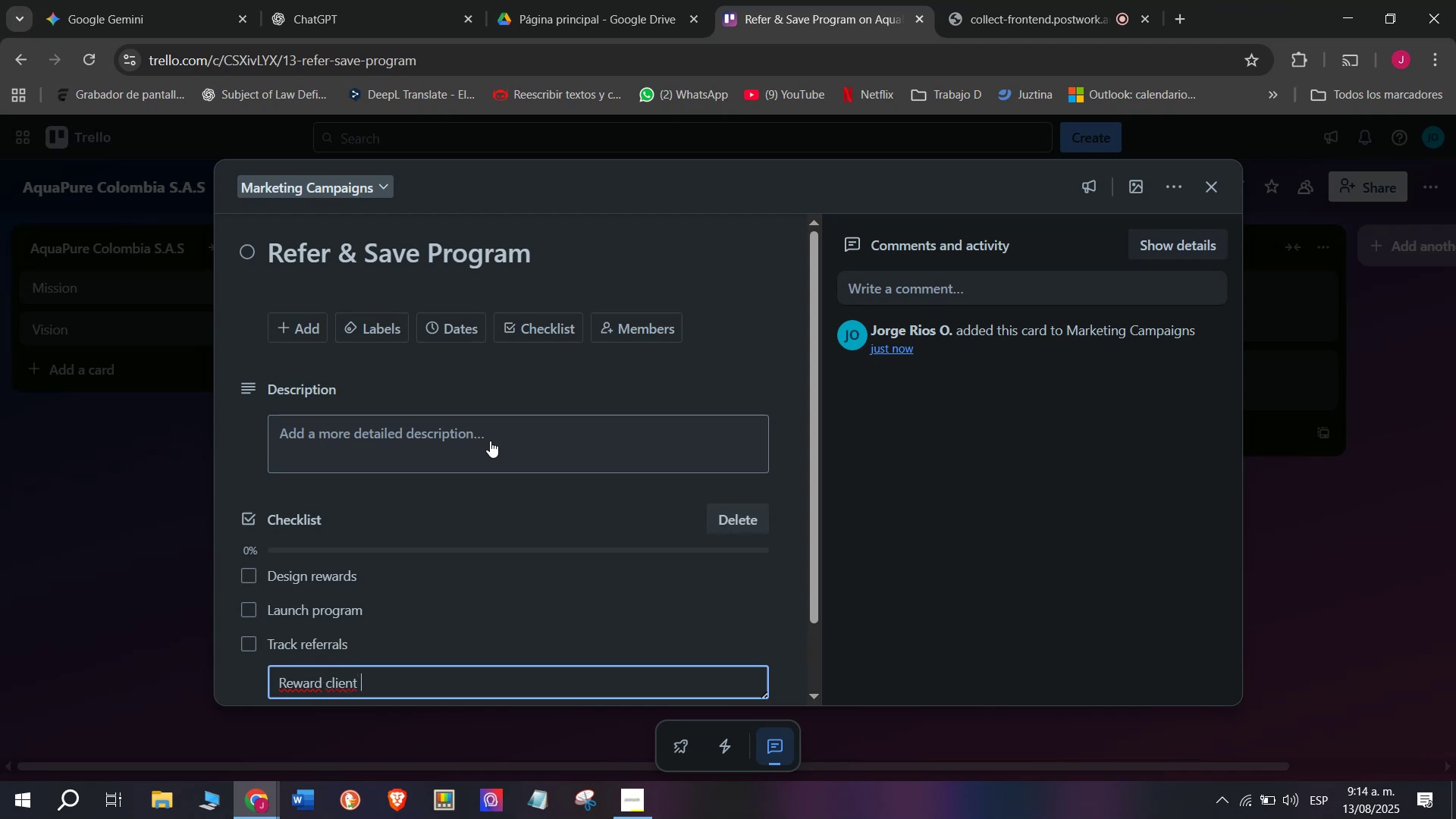 
key(Enter)
 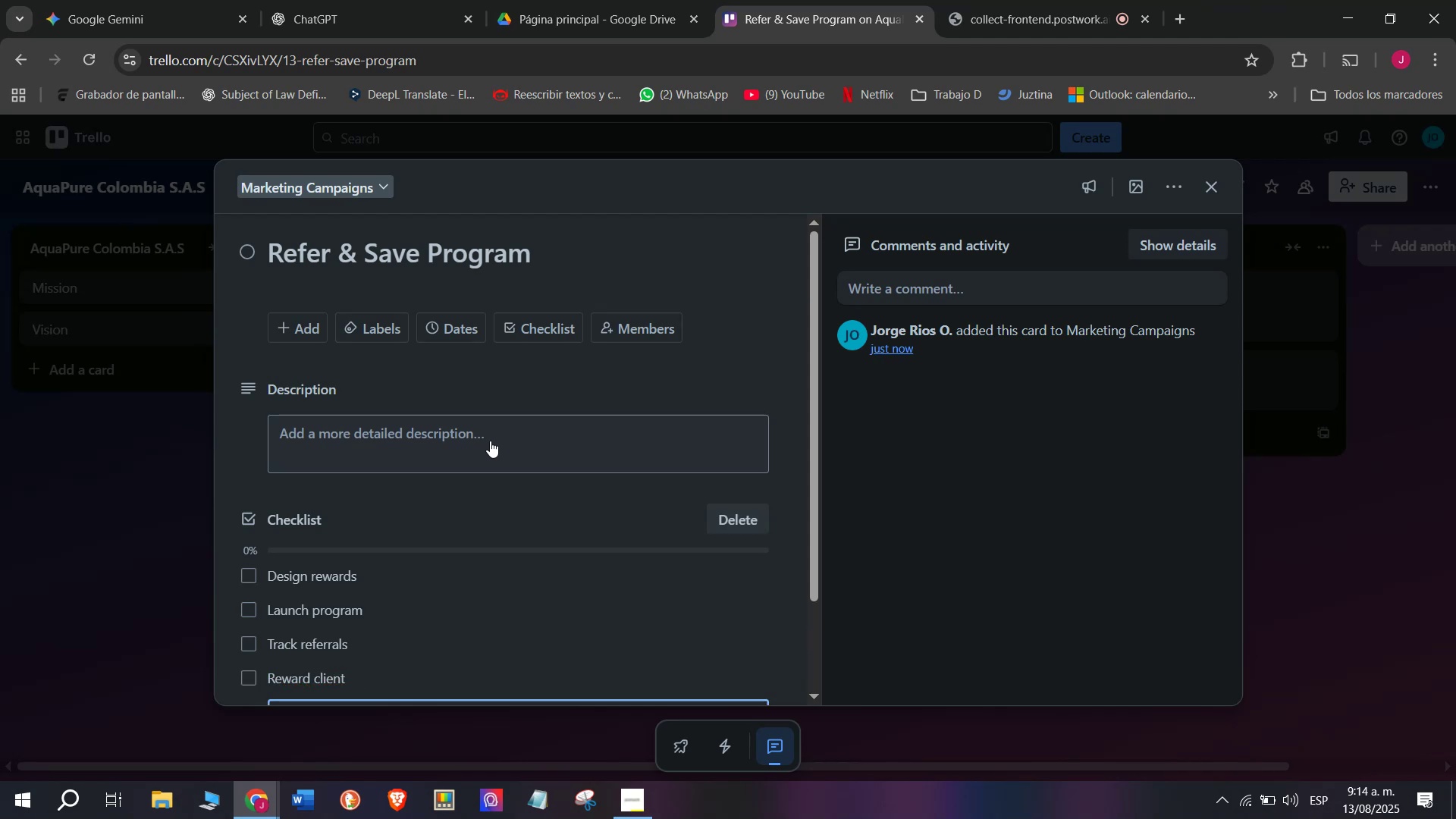 
scroll: coordinate [488, 451], scroll_direction: down, amount: 2.0
 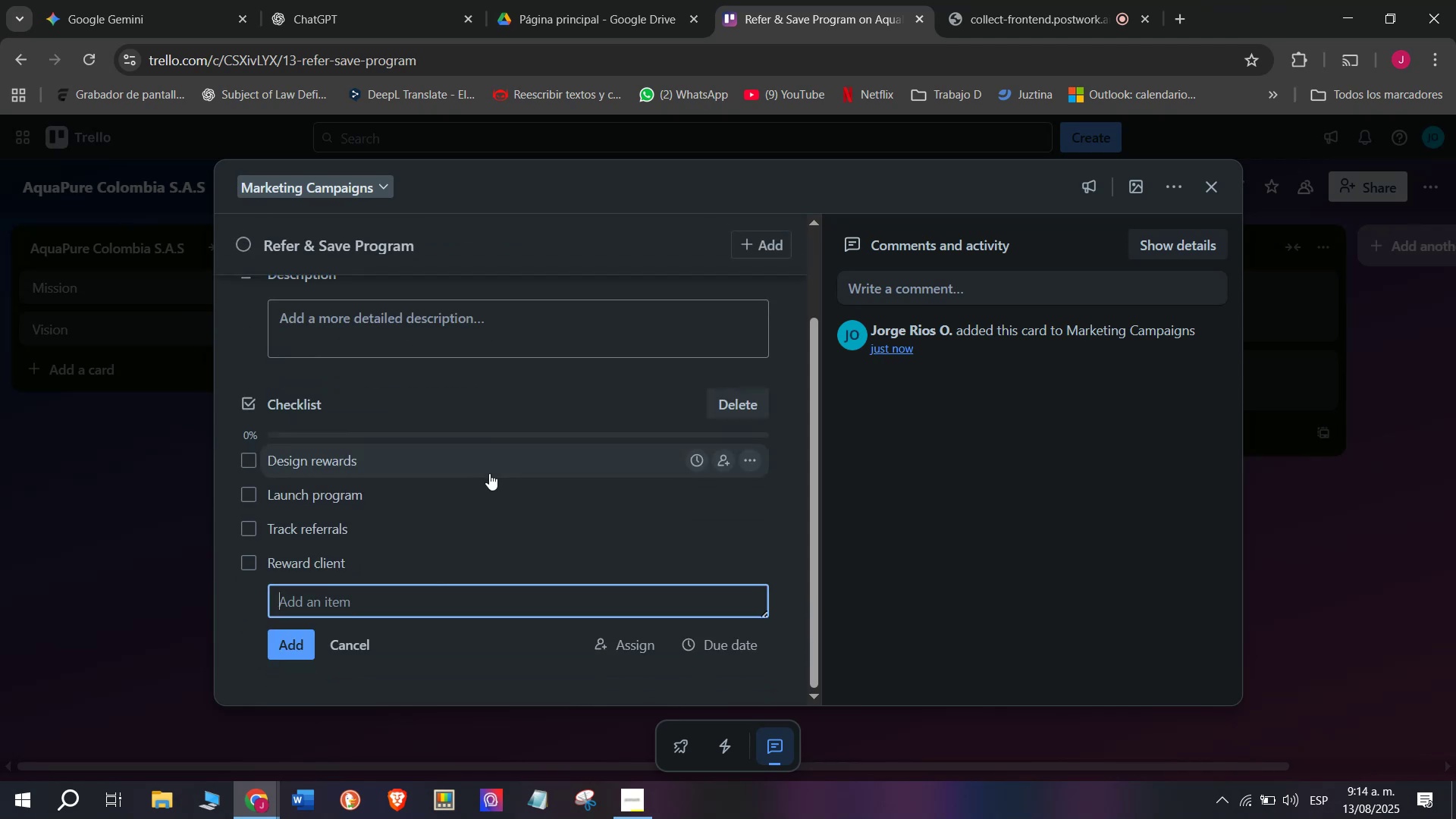 
type(Share testimob)
key(Backspace)
type(nials)
 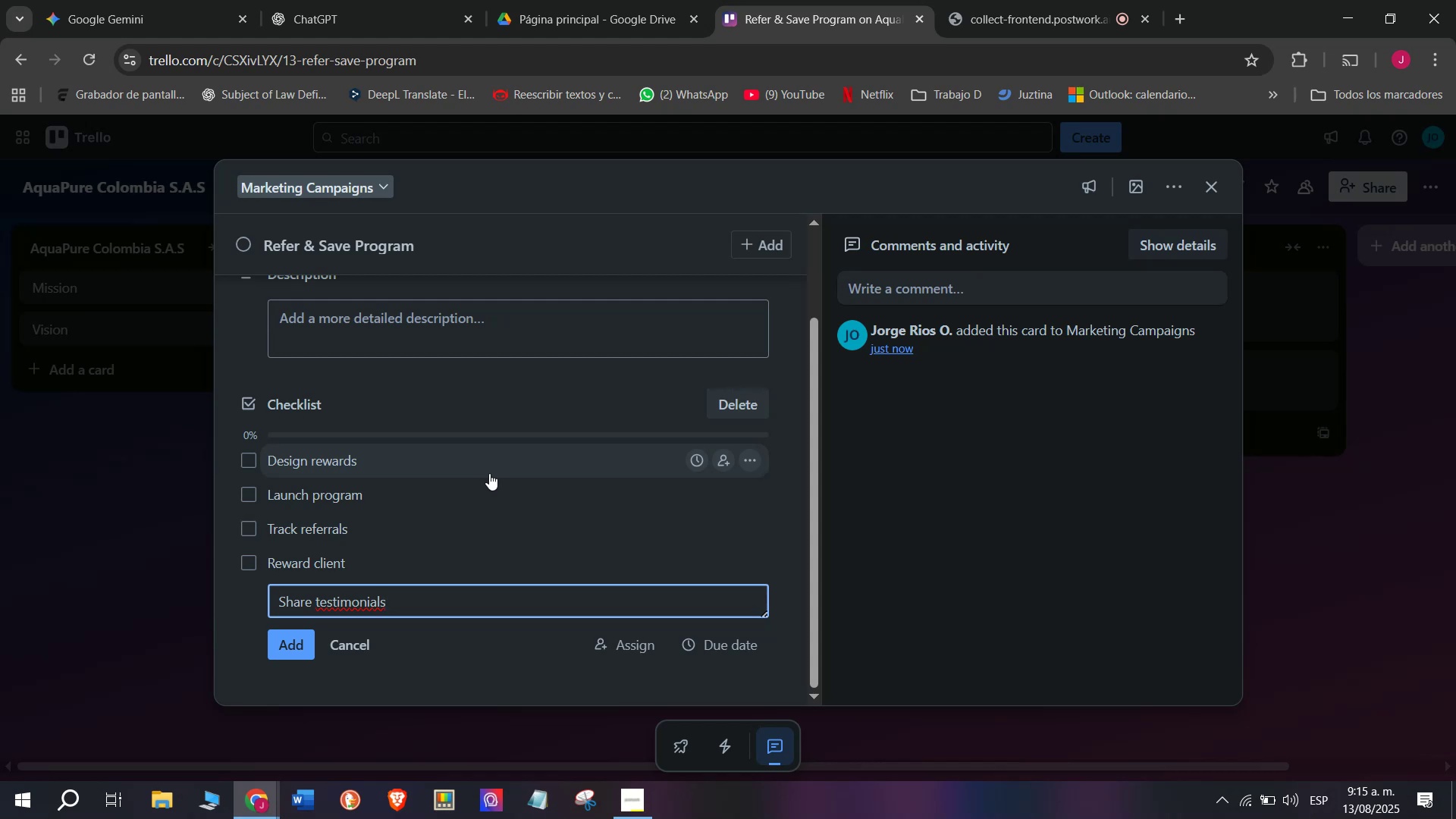 
key(Enter)
 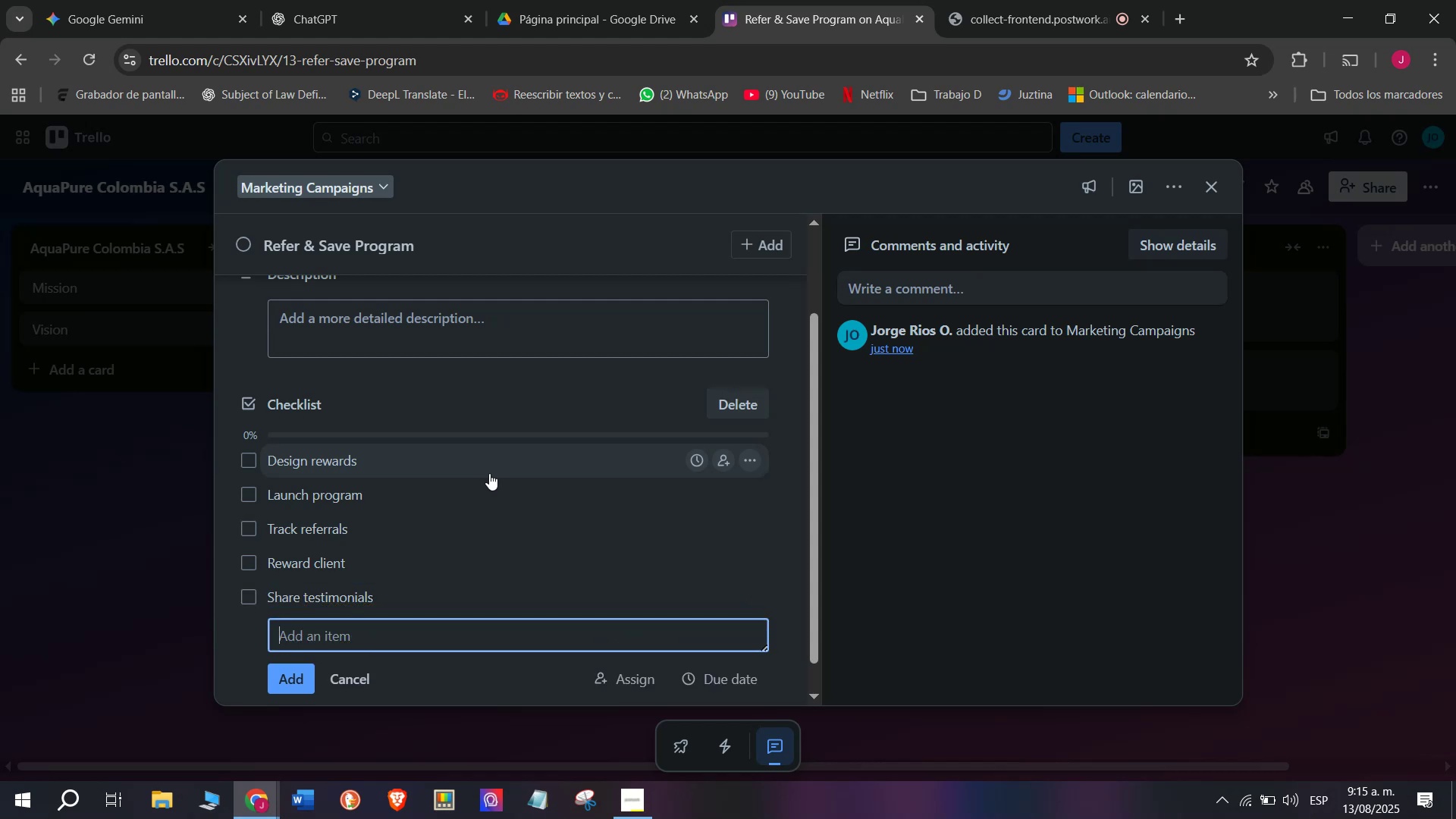 
type(Measure impact)
 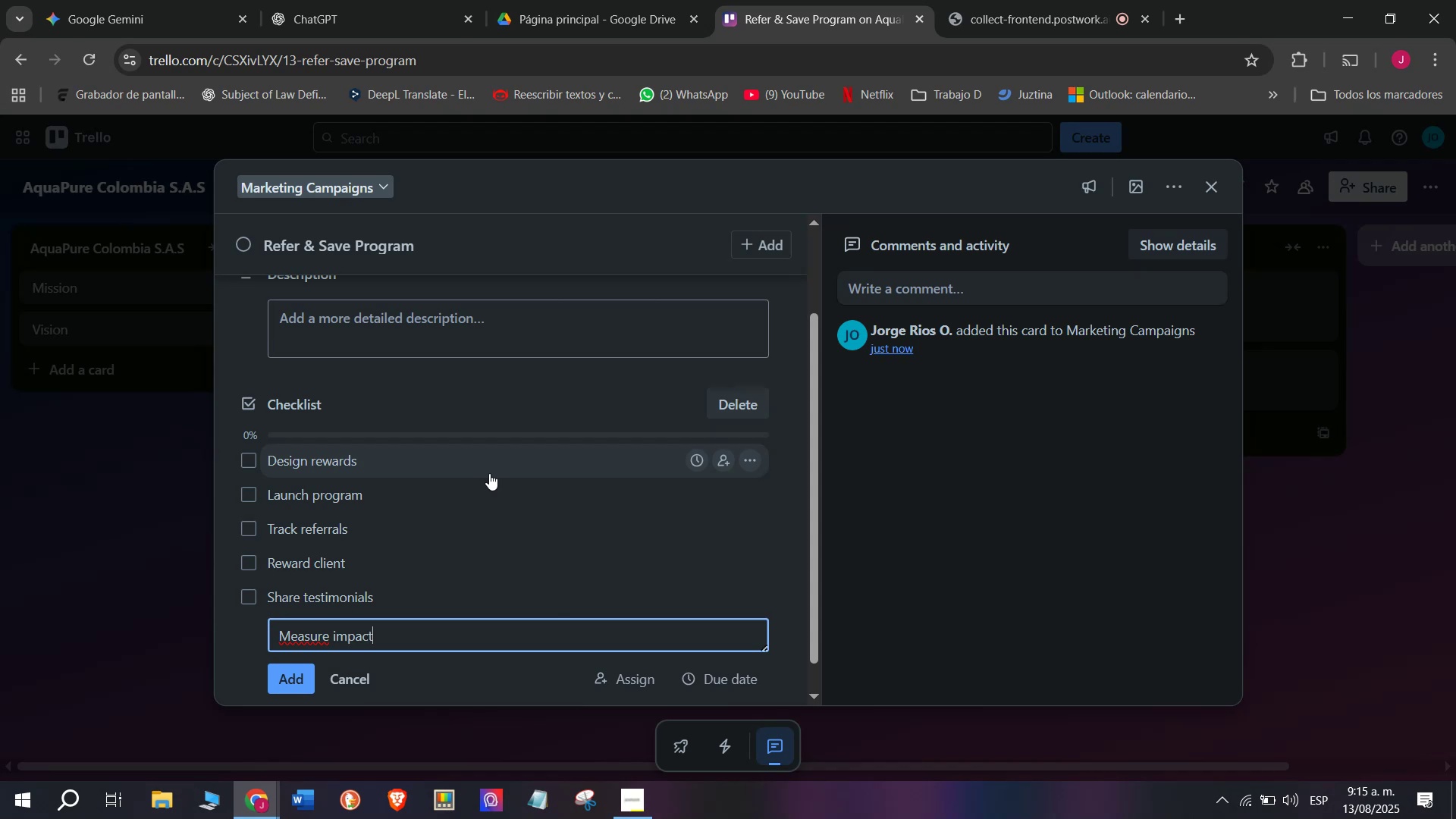 
key(Enter)
 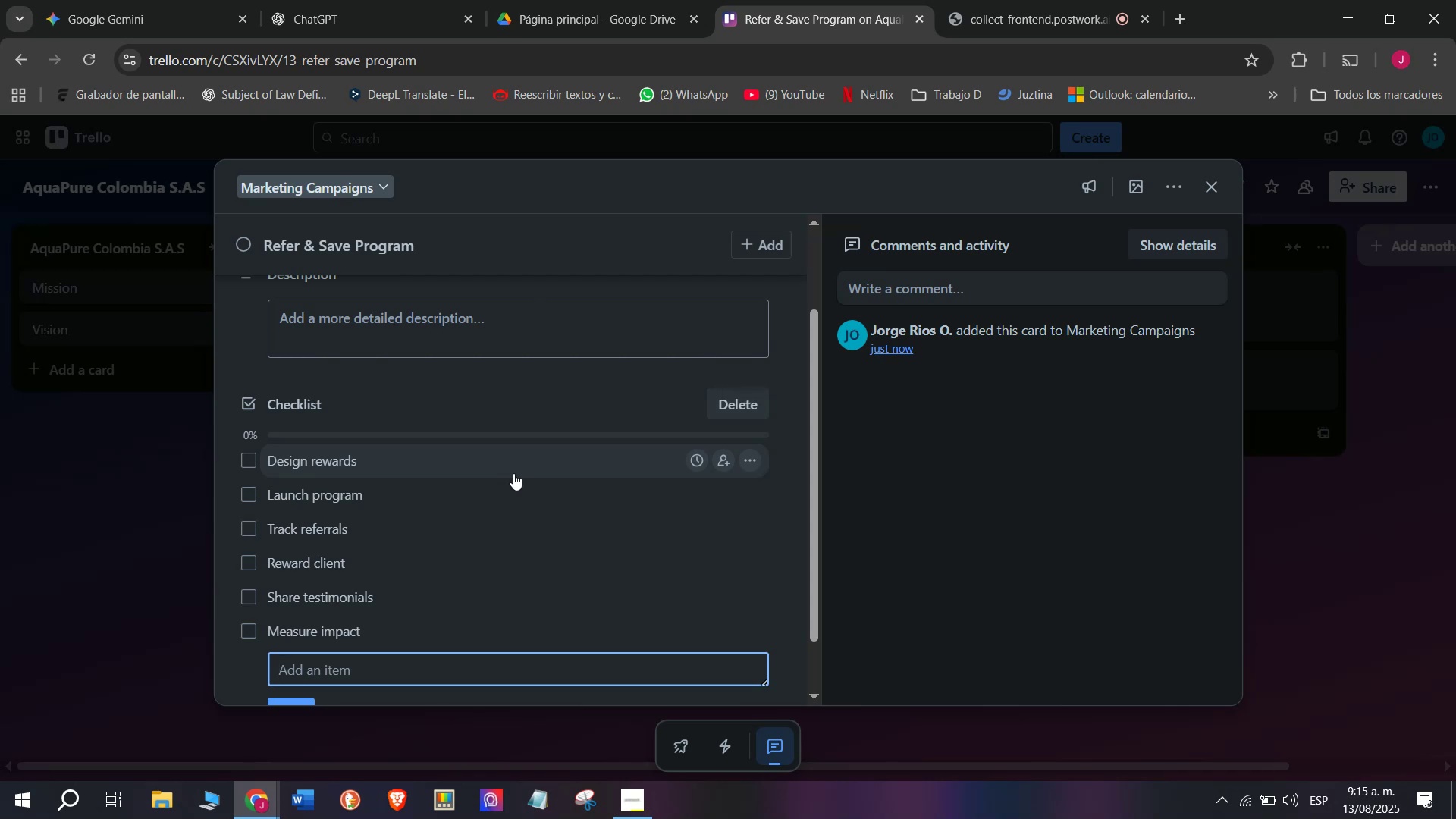 
wait(29.62)
 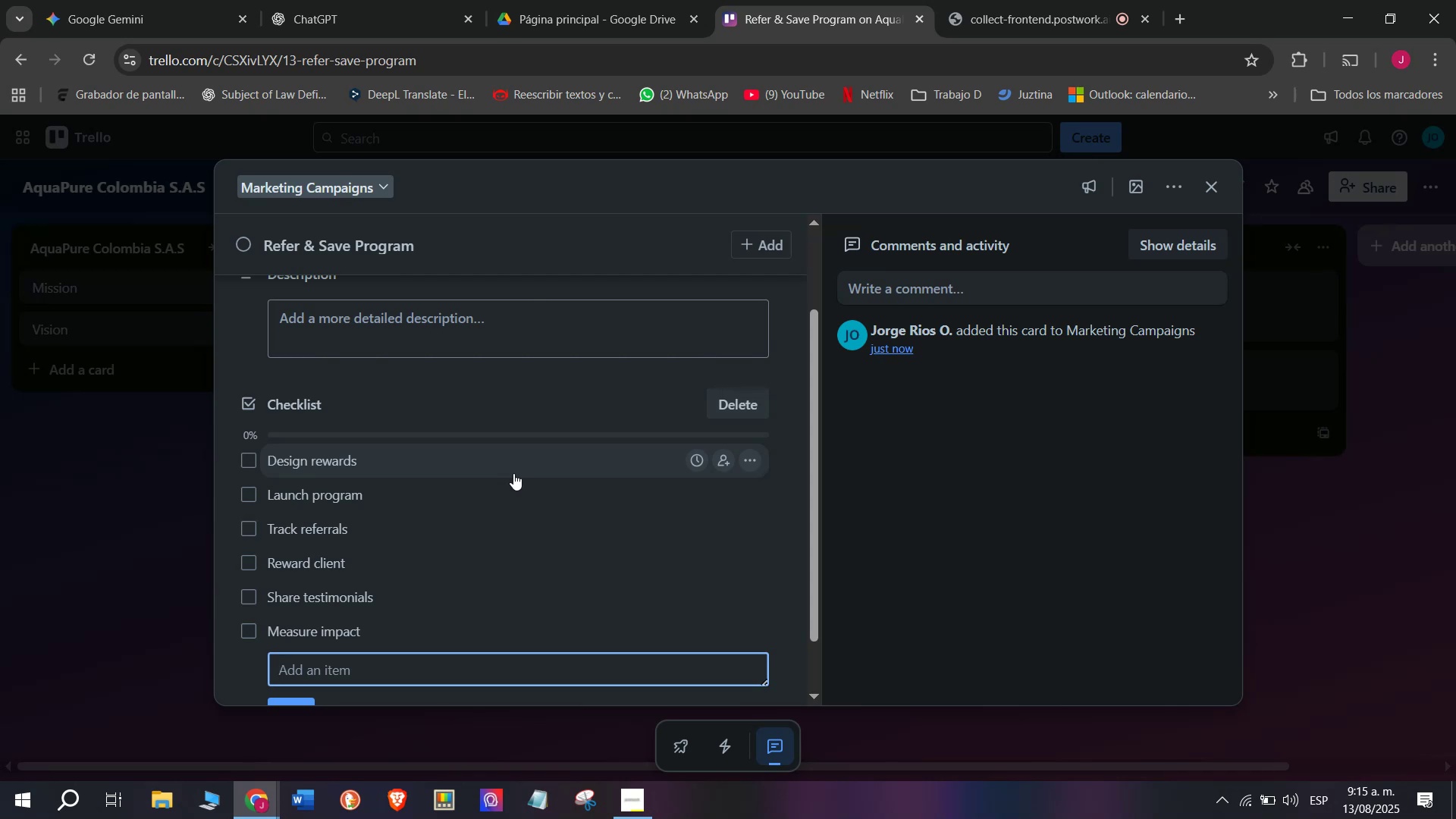 
scroll: coordinate [478, 532], scroll_direction: down, amount: 2.0
 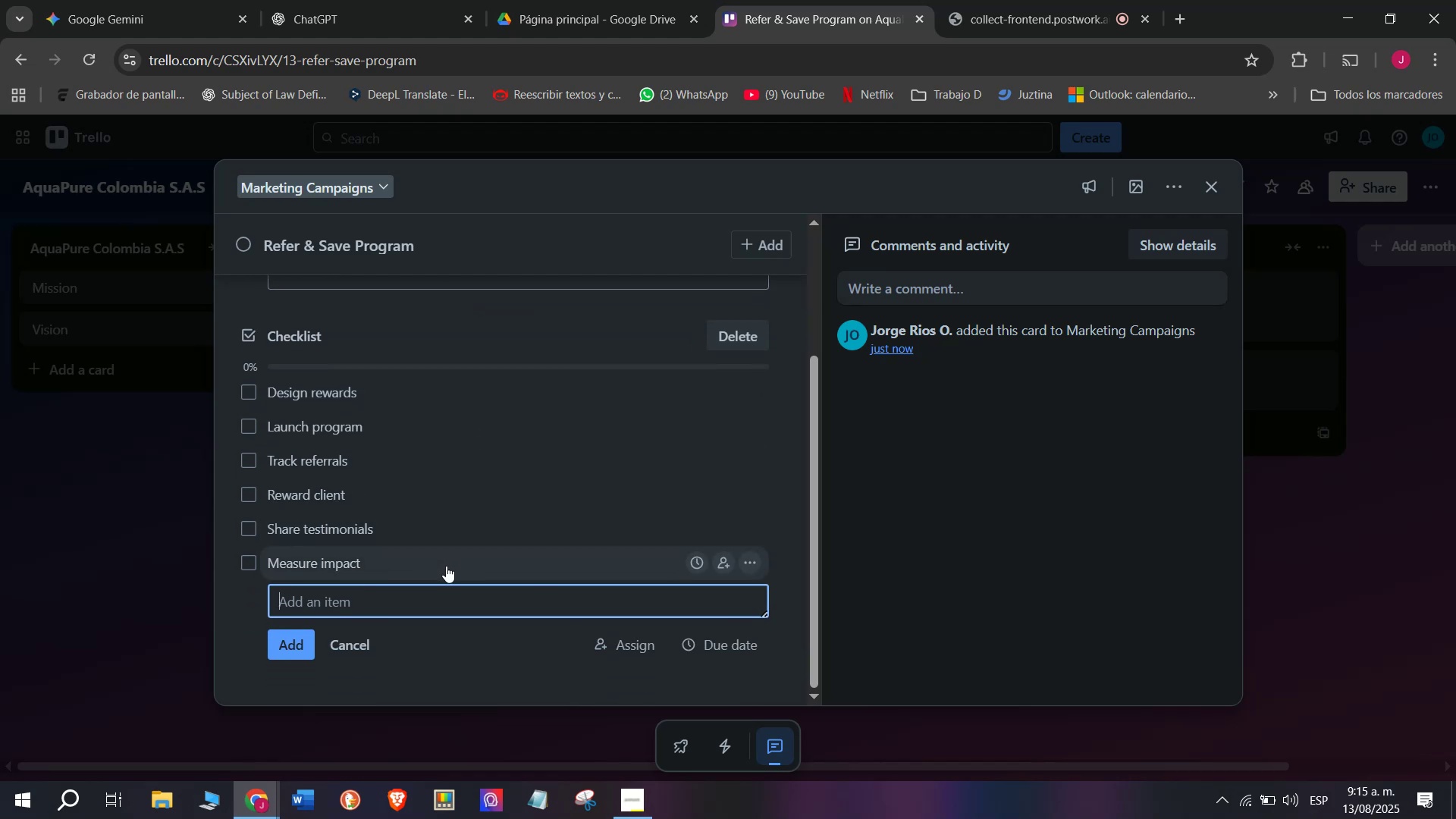 
scroll: coordinate [413, 466], scroll_direction: up, amount: 5.0
 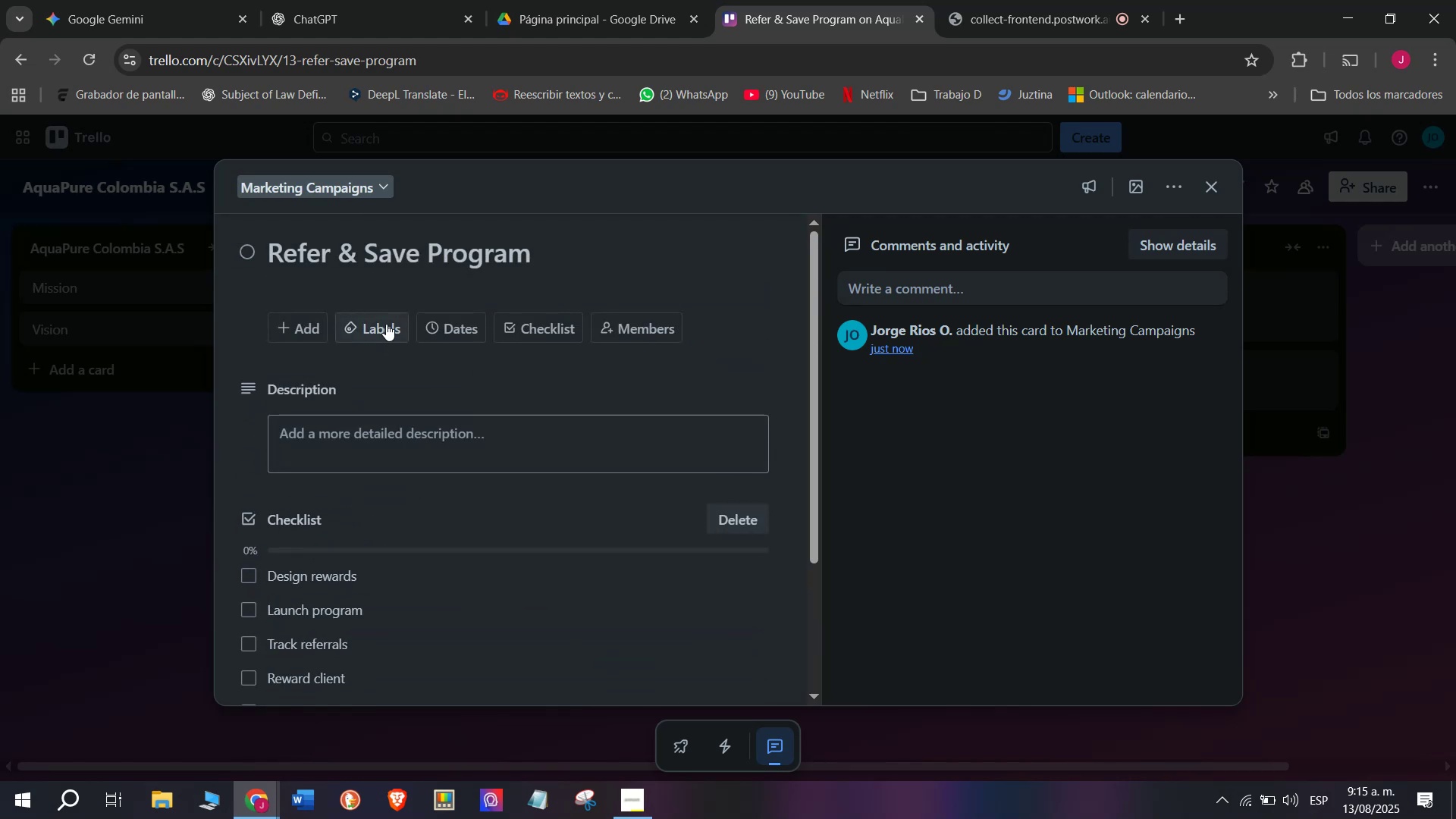 
left_click([386, 324])
 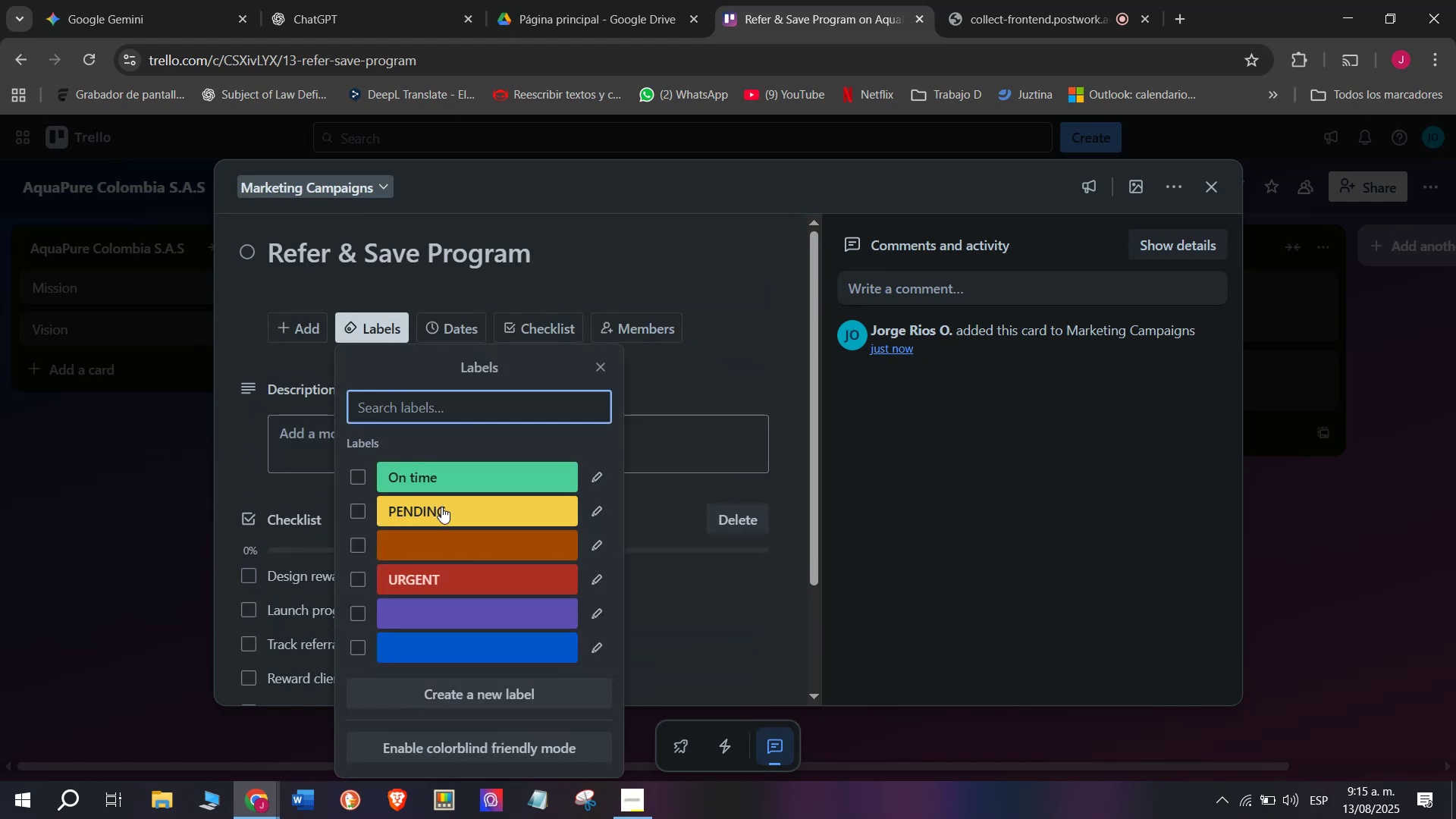 
left_click([441, 507])
 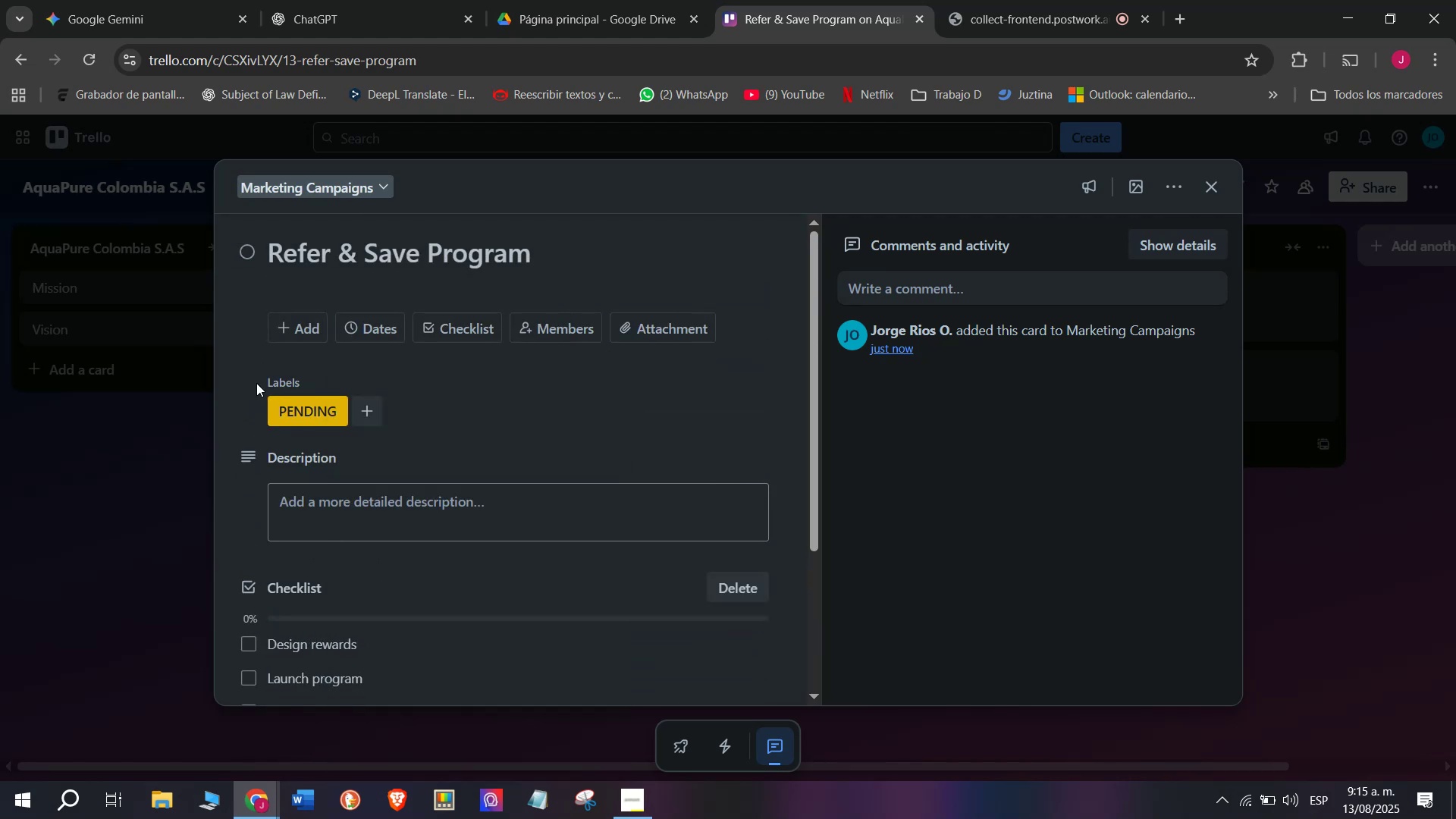 
double_click([126, 532])
 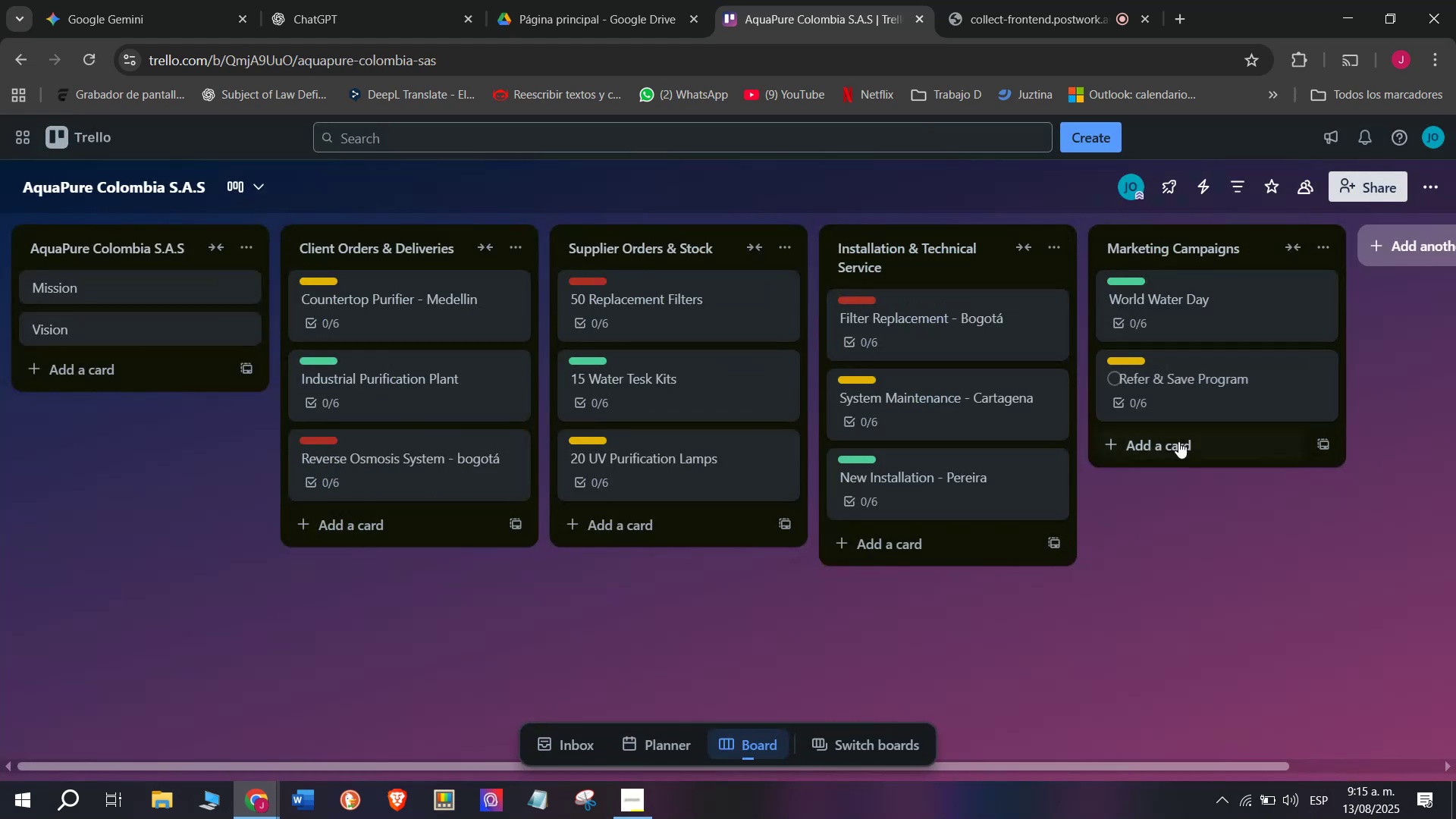 
left_click([1179, 443])
 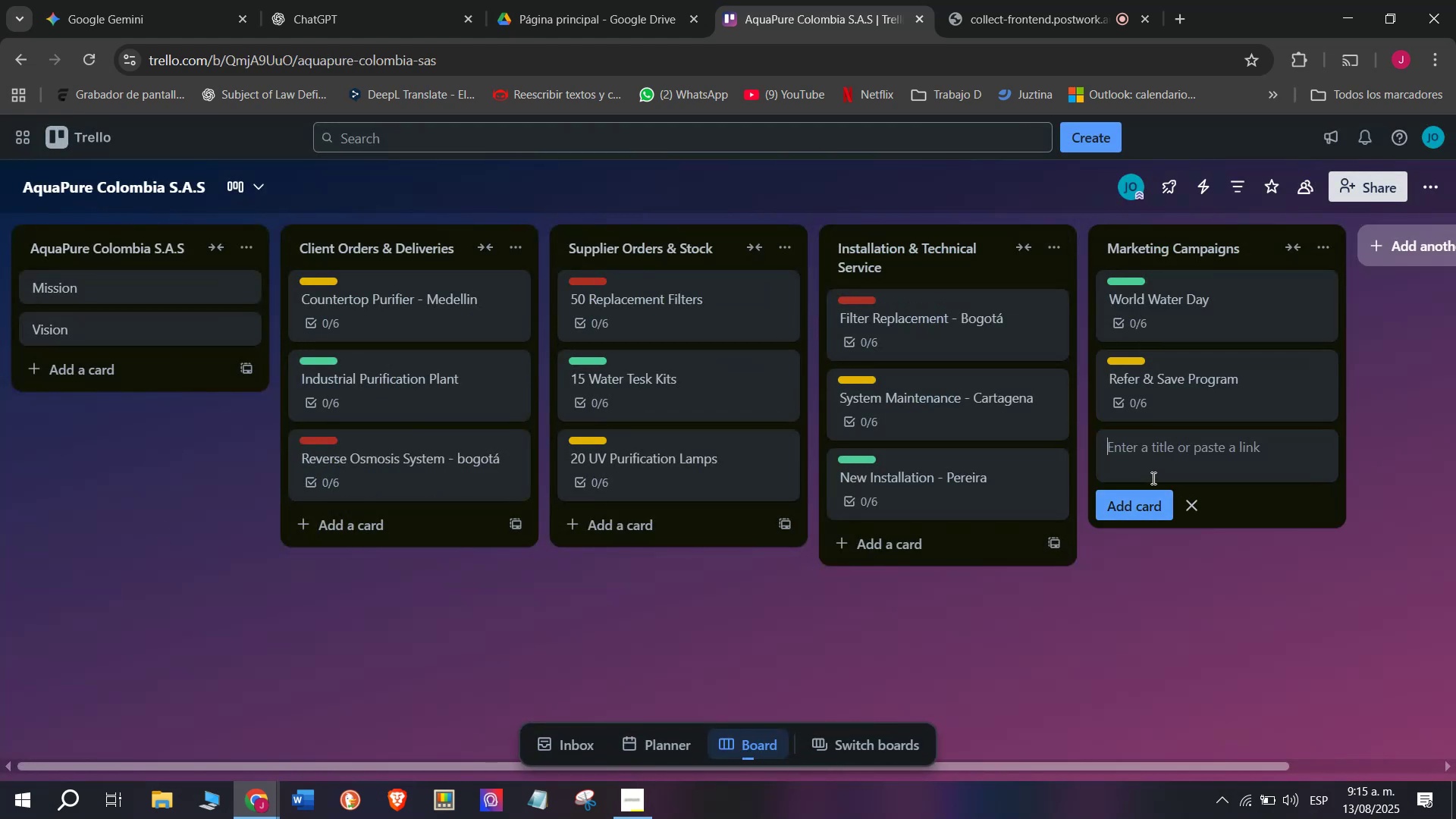 
type(End of Year Sale)
 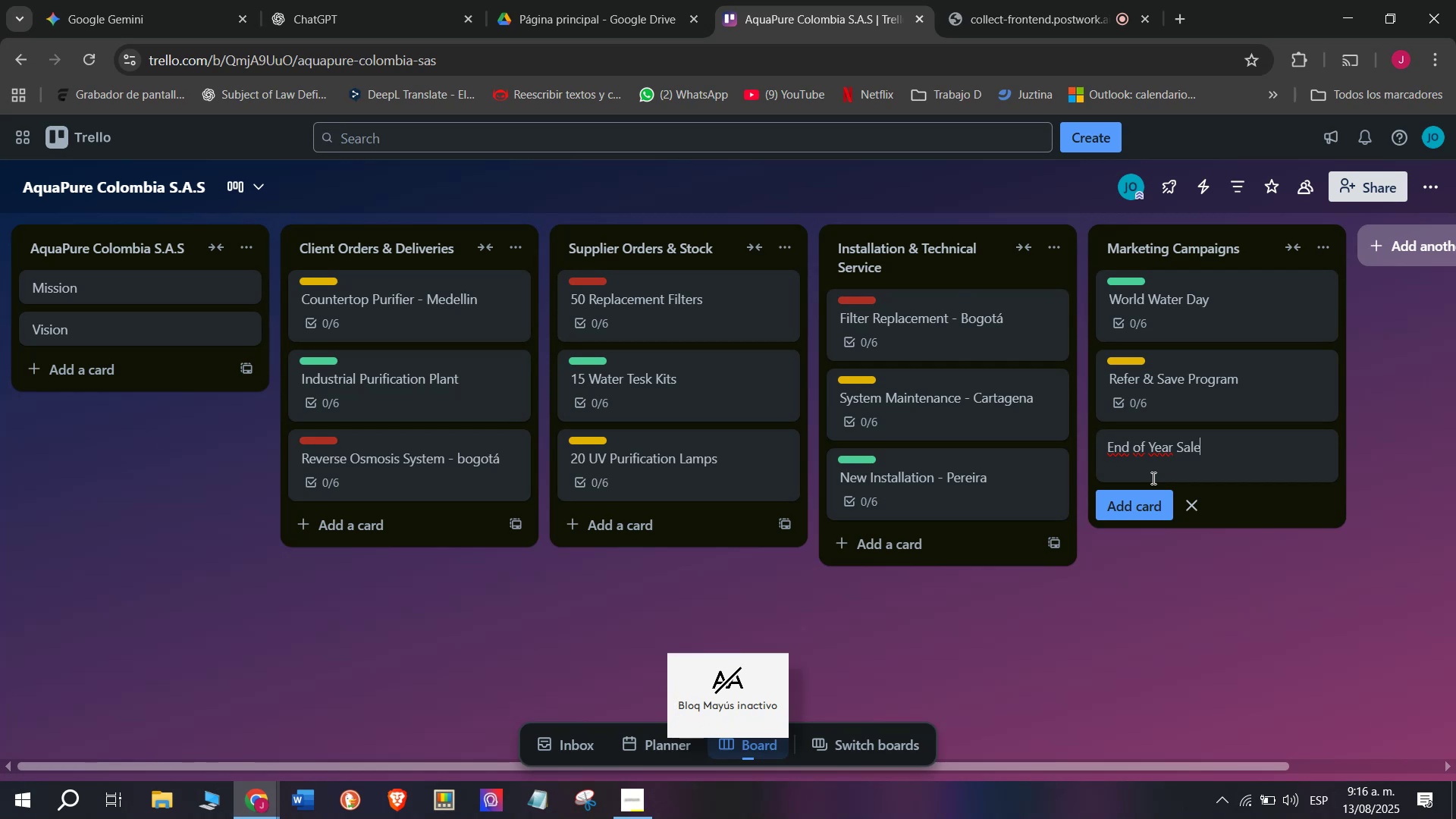 
key(Enter)
 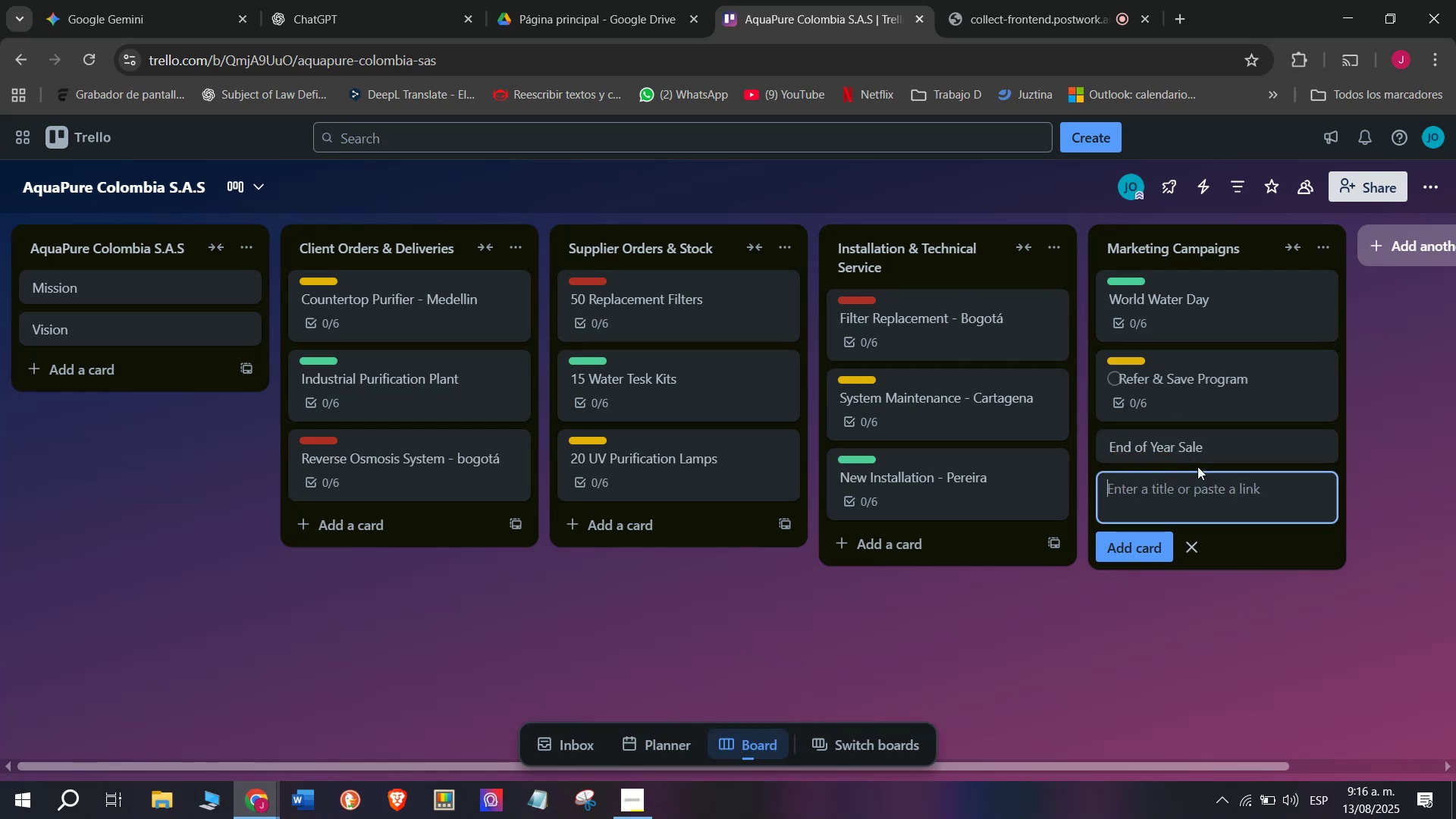 
left_click([1204, 444])
 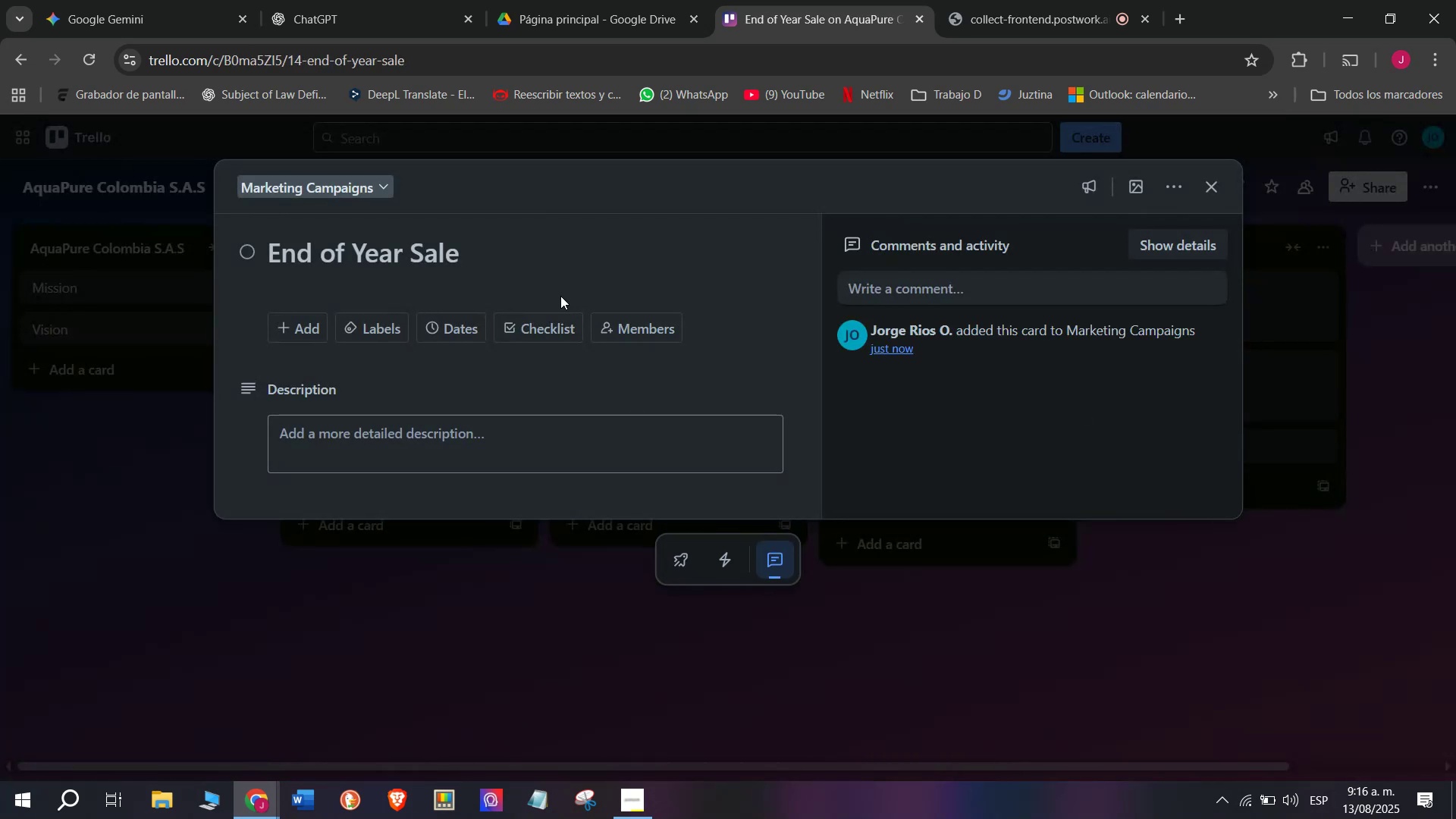 
left_click([550, 319])
 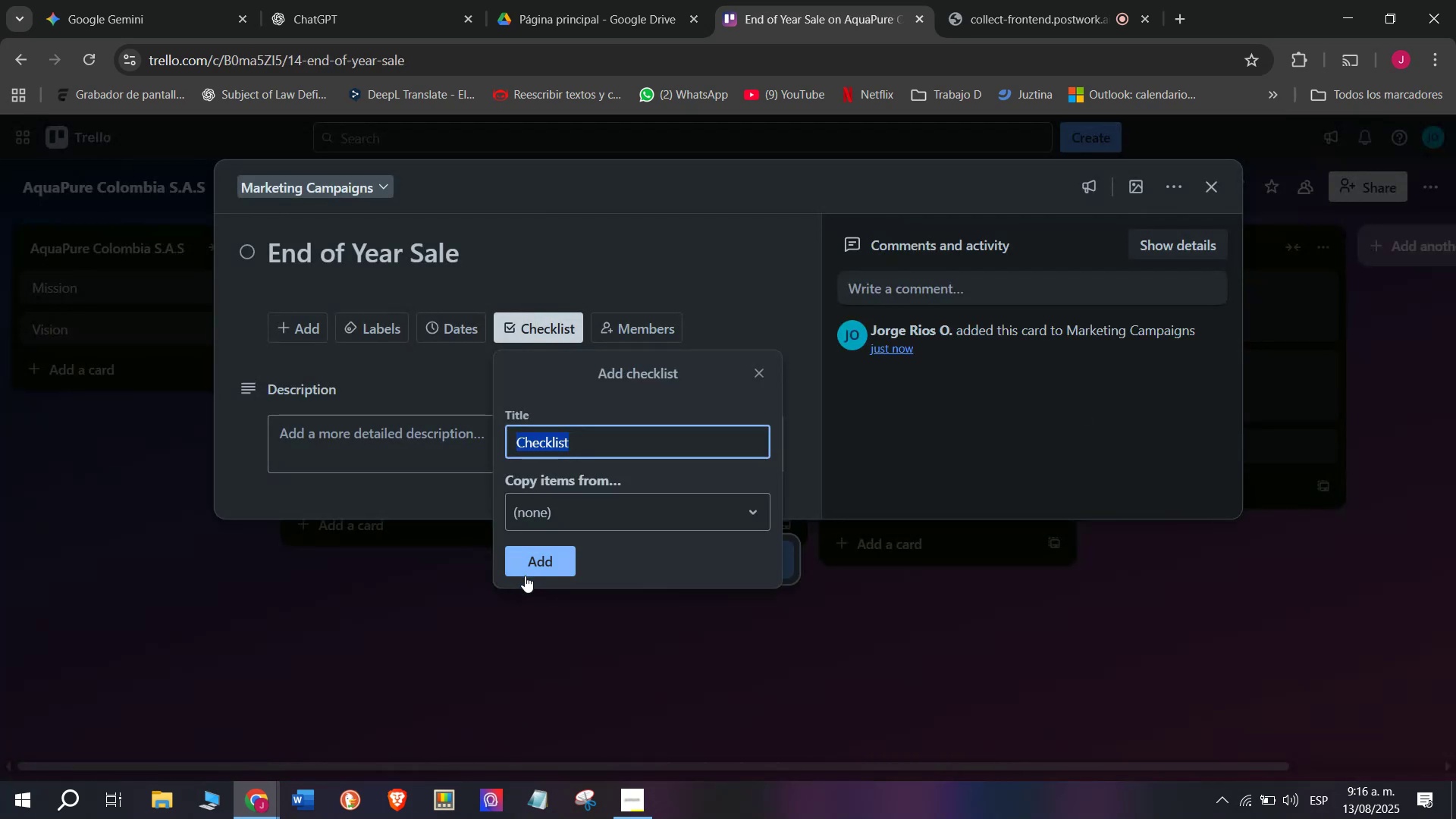 
left_click([525, 576])
 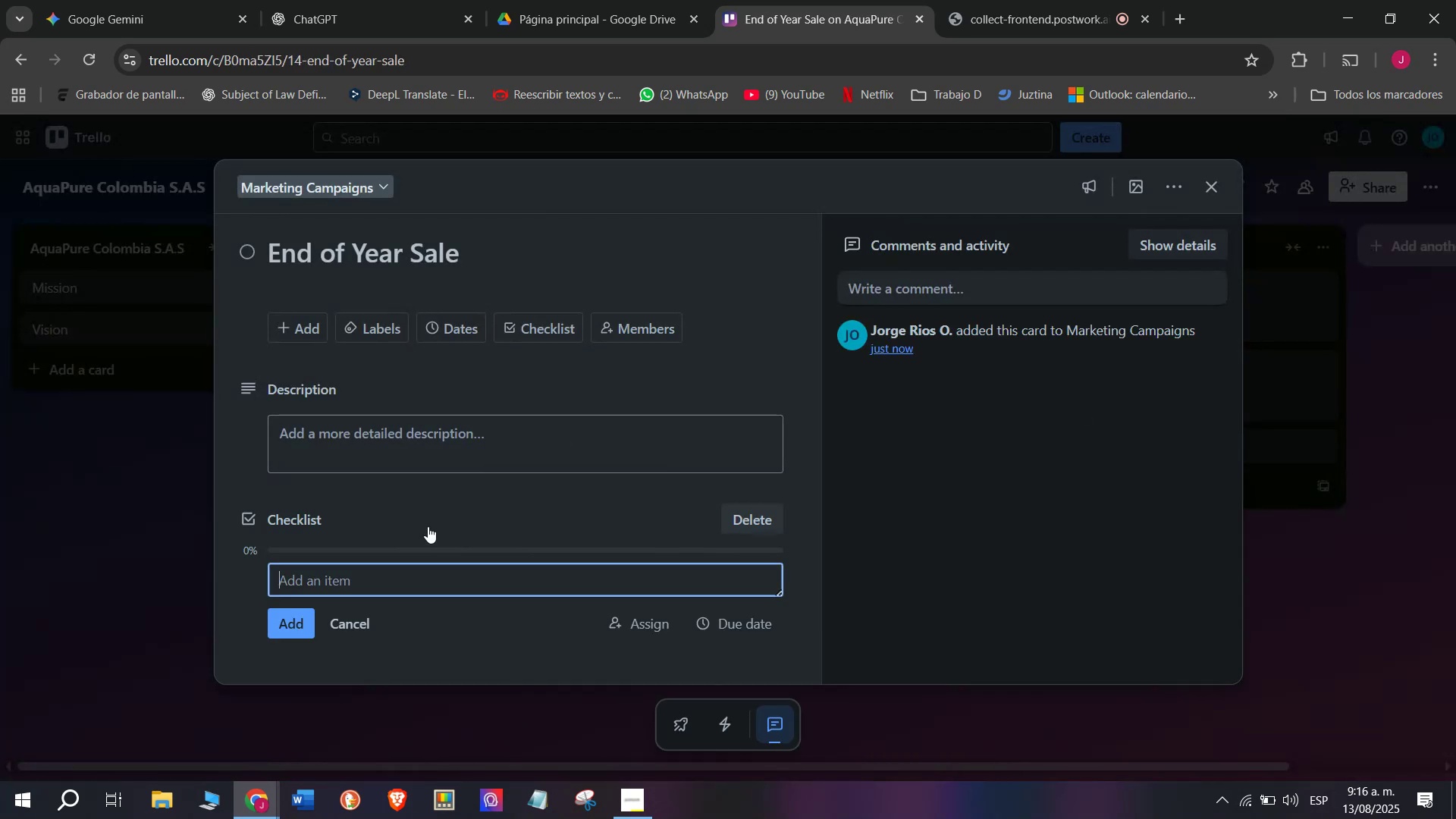 
scroll: coordinate [387, 584], scroll_direction: down, amount: 2.0
 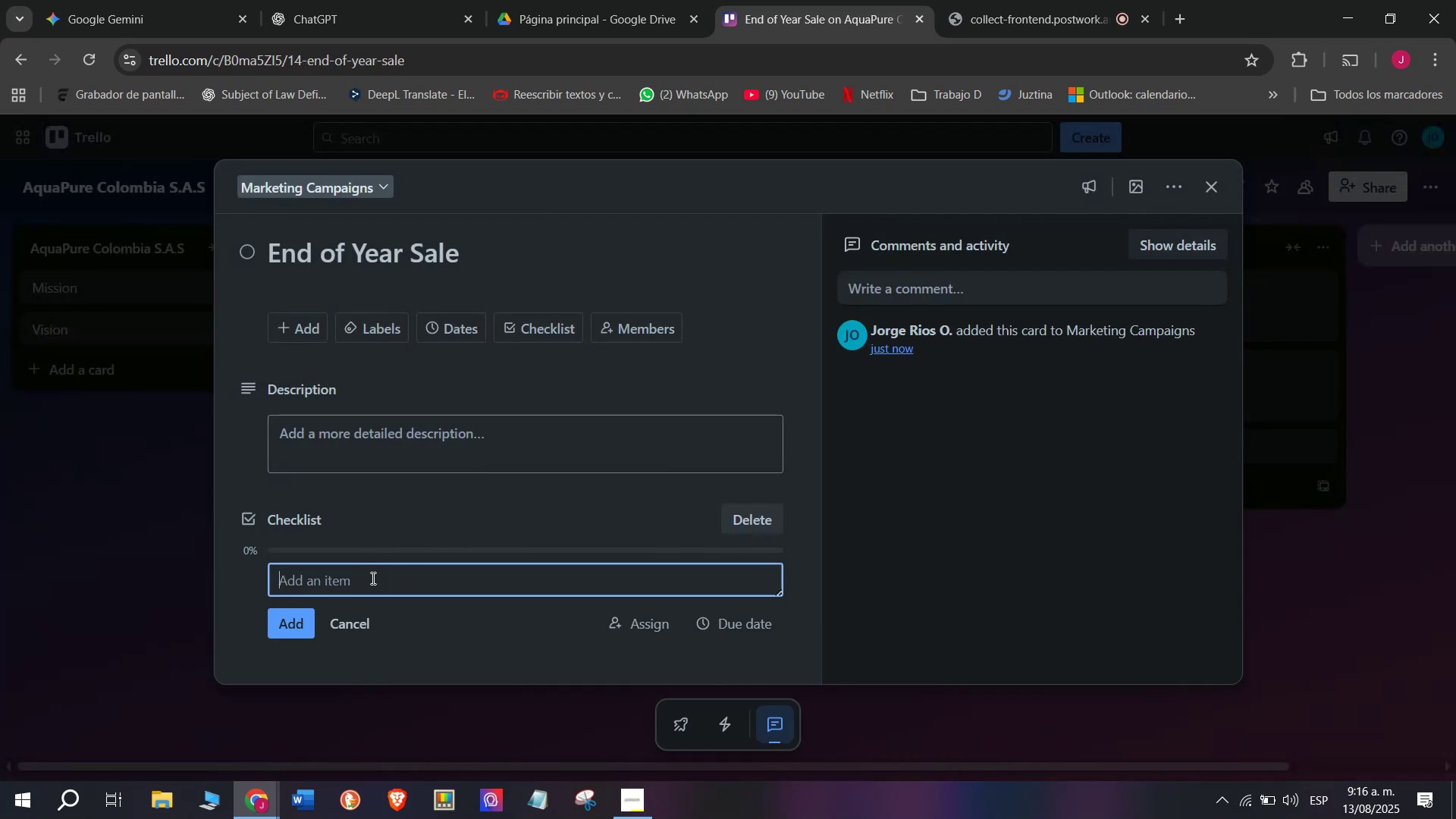 
type(Select models for discounts)
 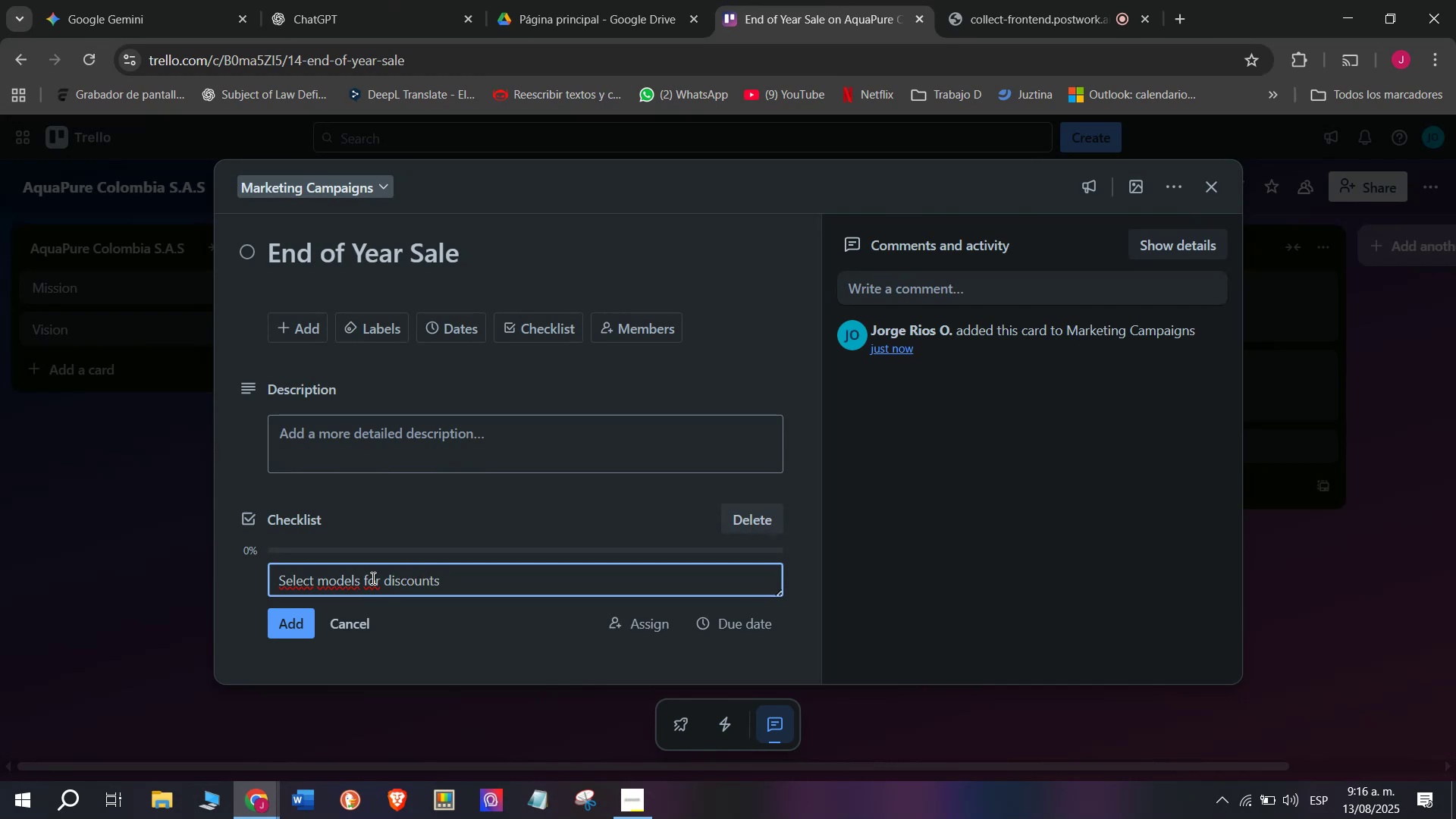 
key(Enter)
 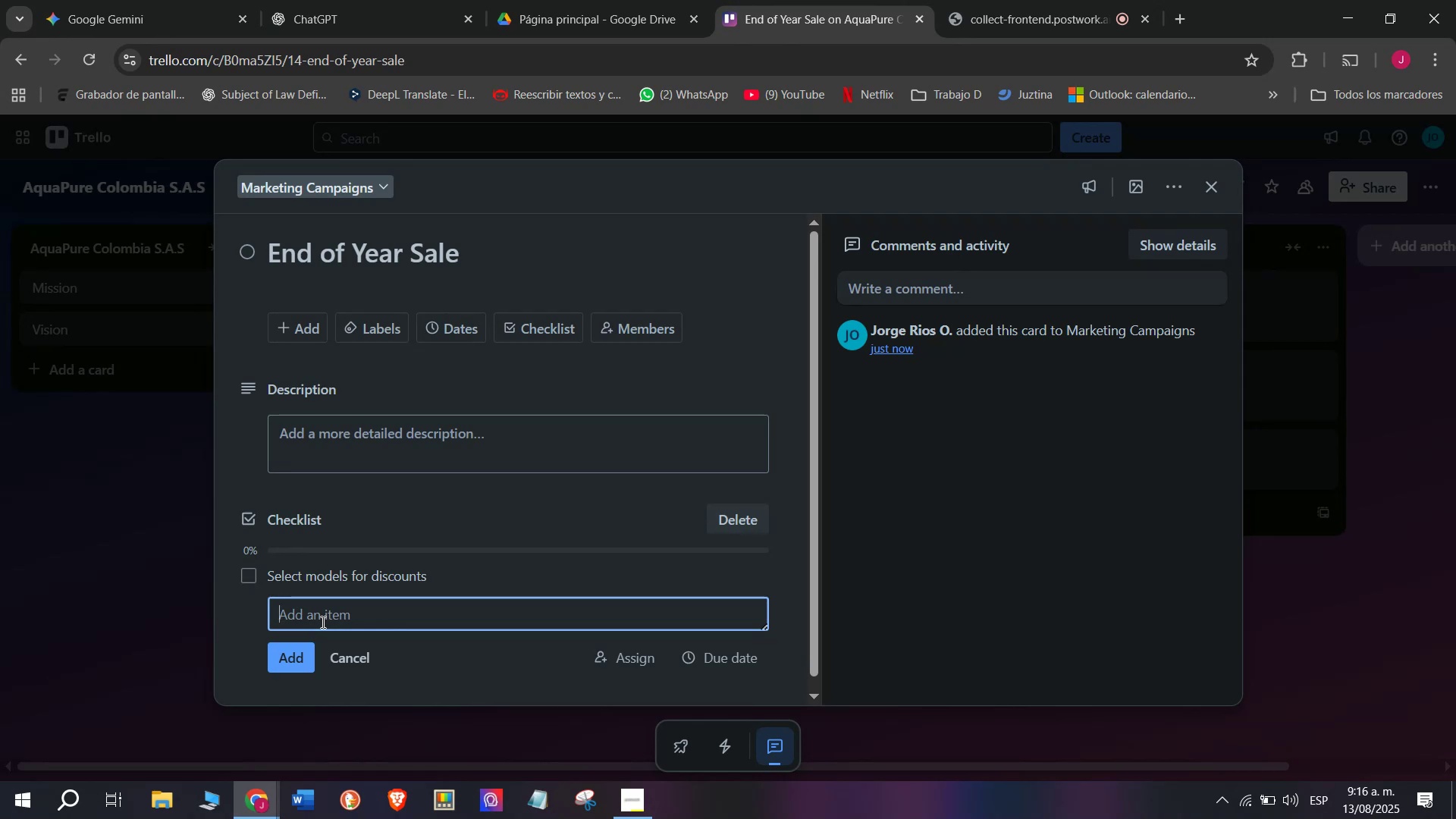 
wait(14.53)
 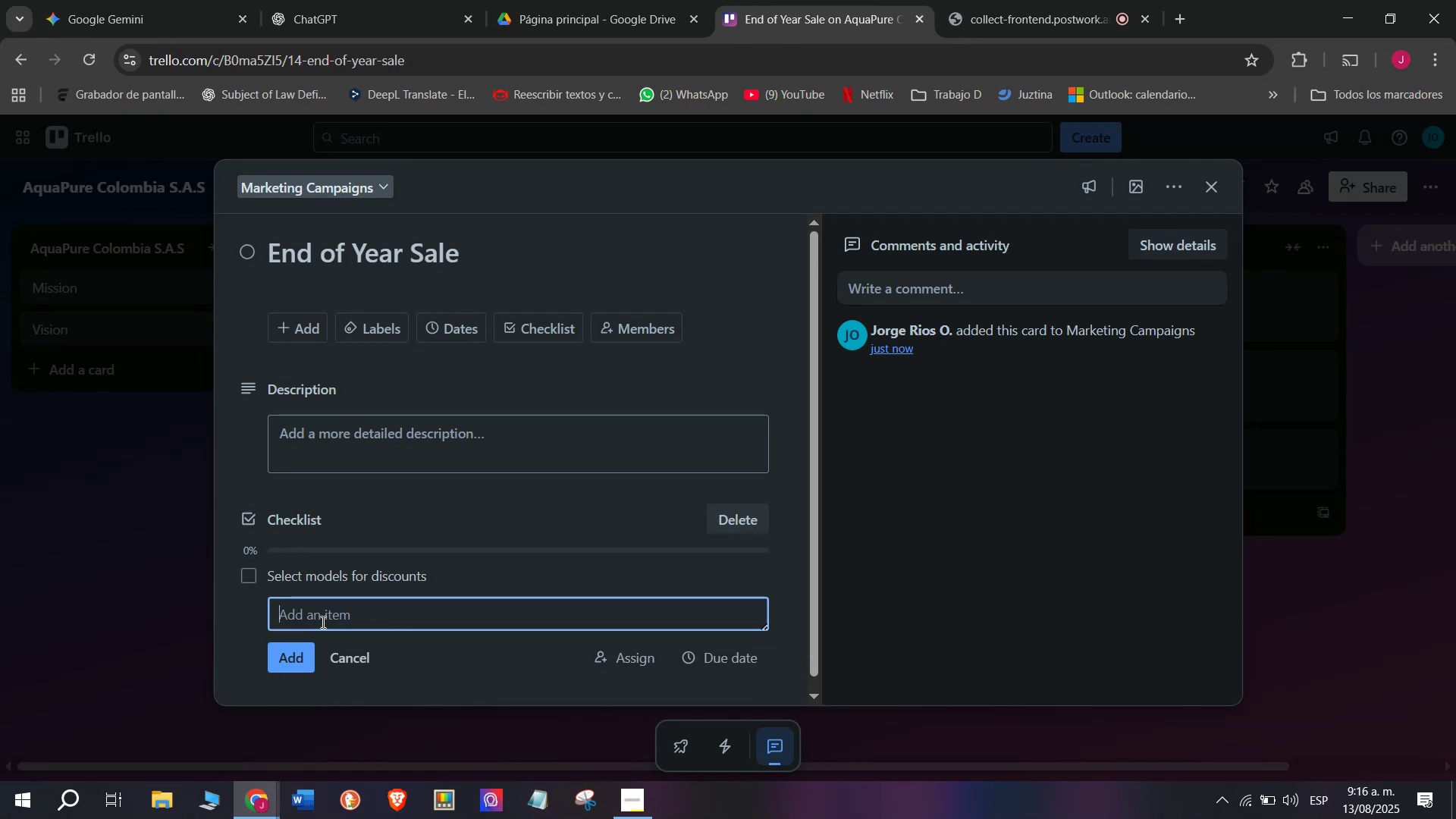 
type(Prepare)
 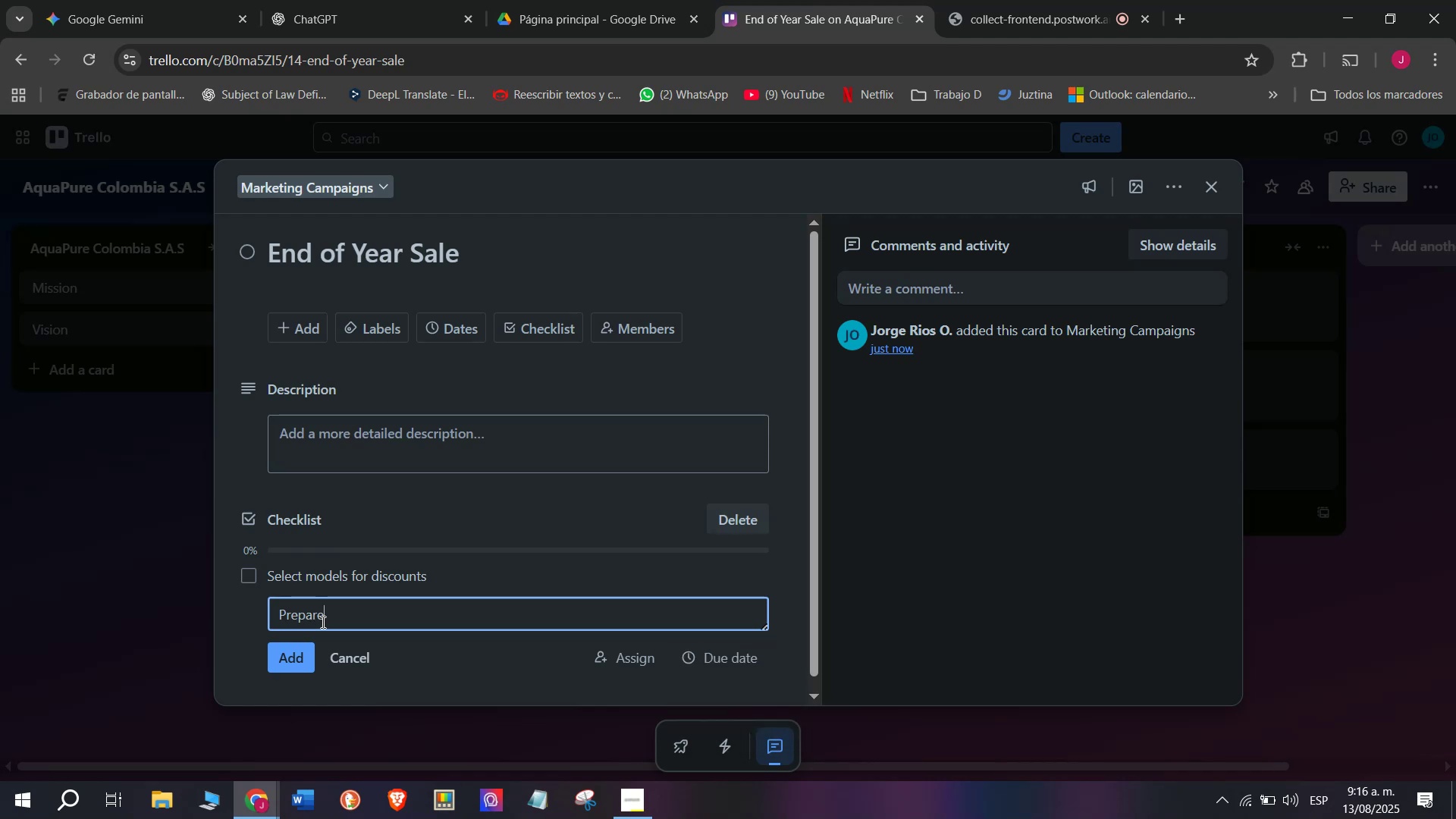 
type( Banners)
 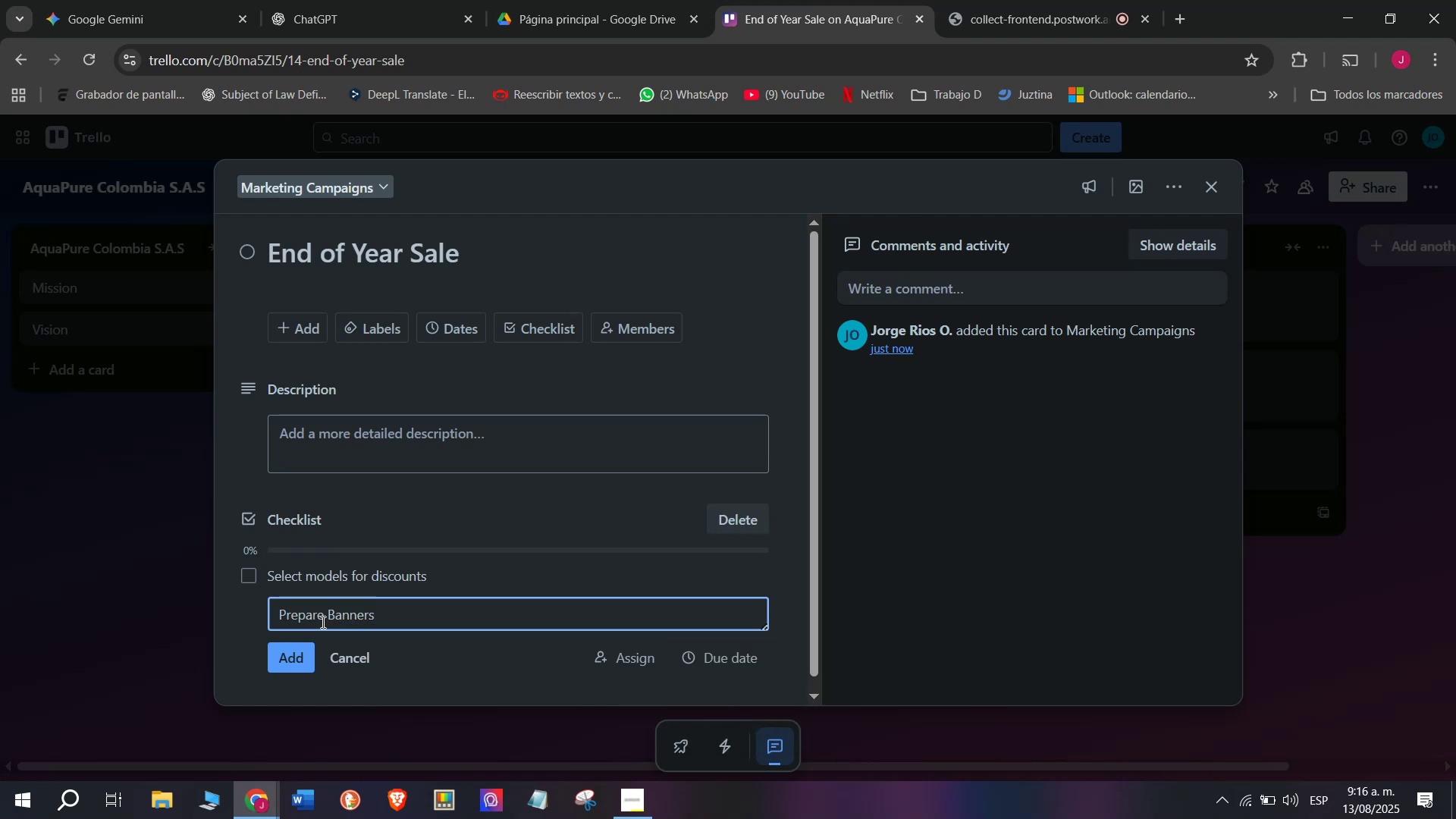 
key(Enter)
 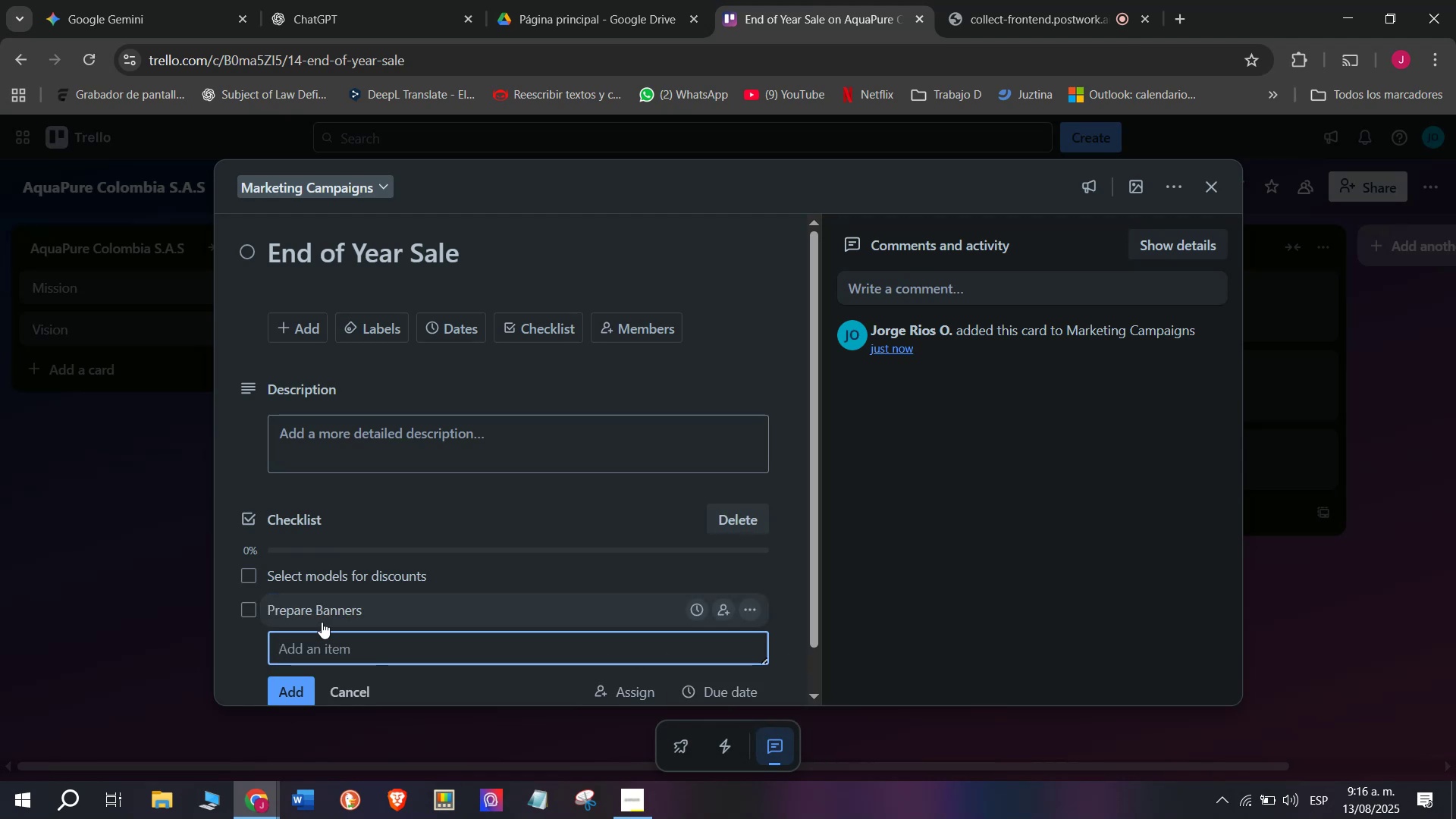 
type(Update )
 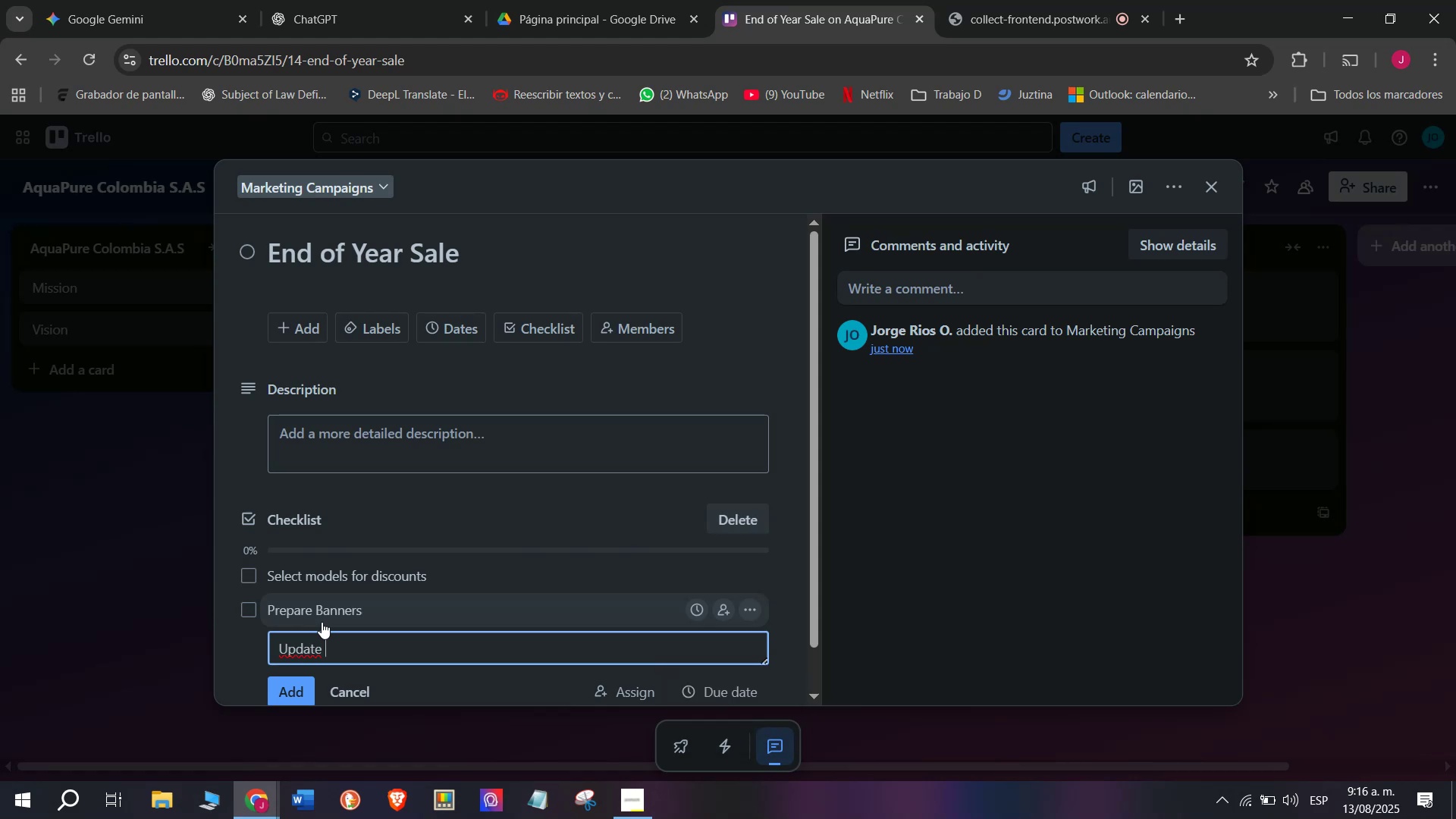 
type(website)
 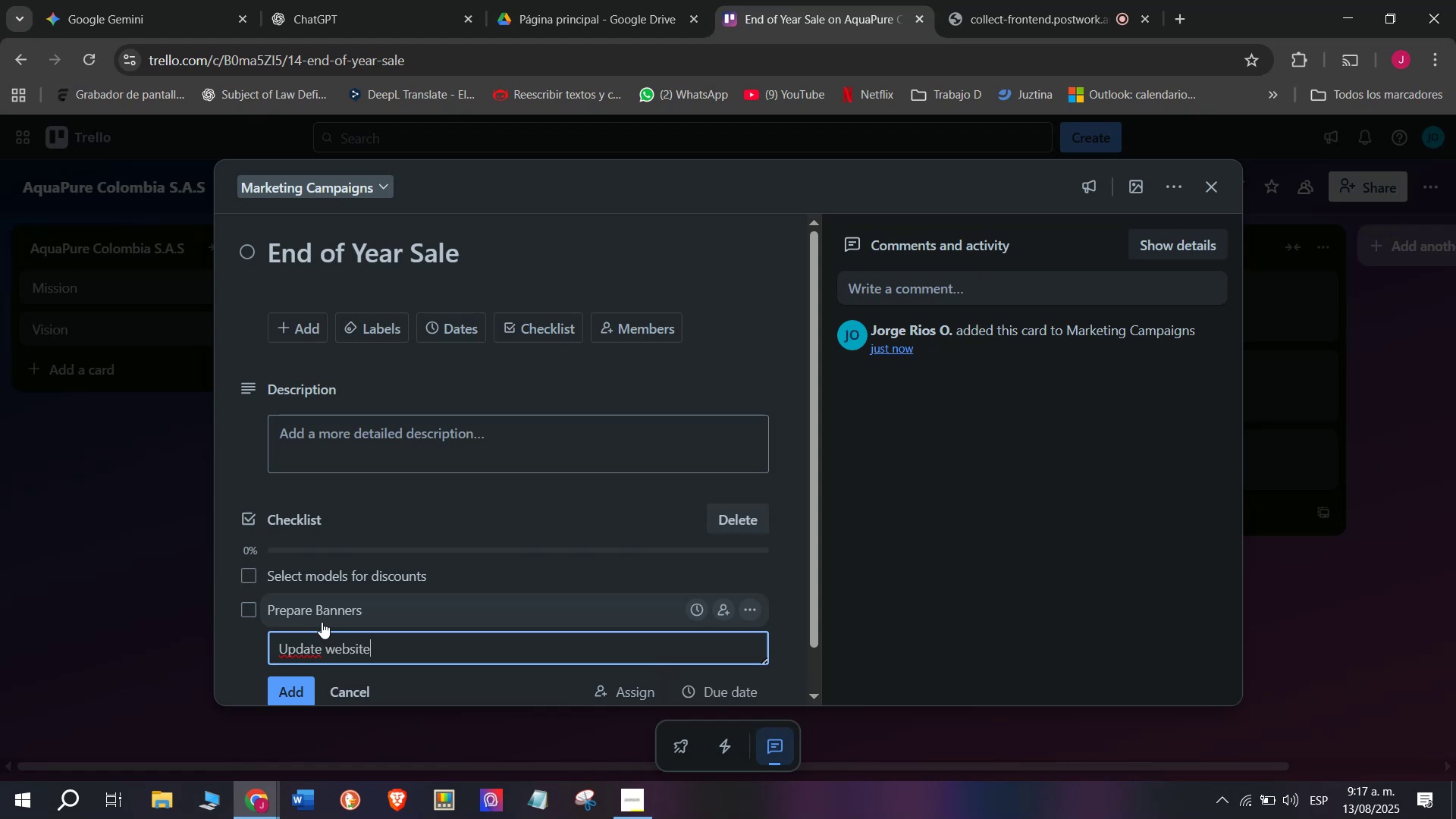 
key(Enter)
 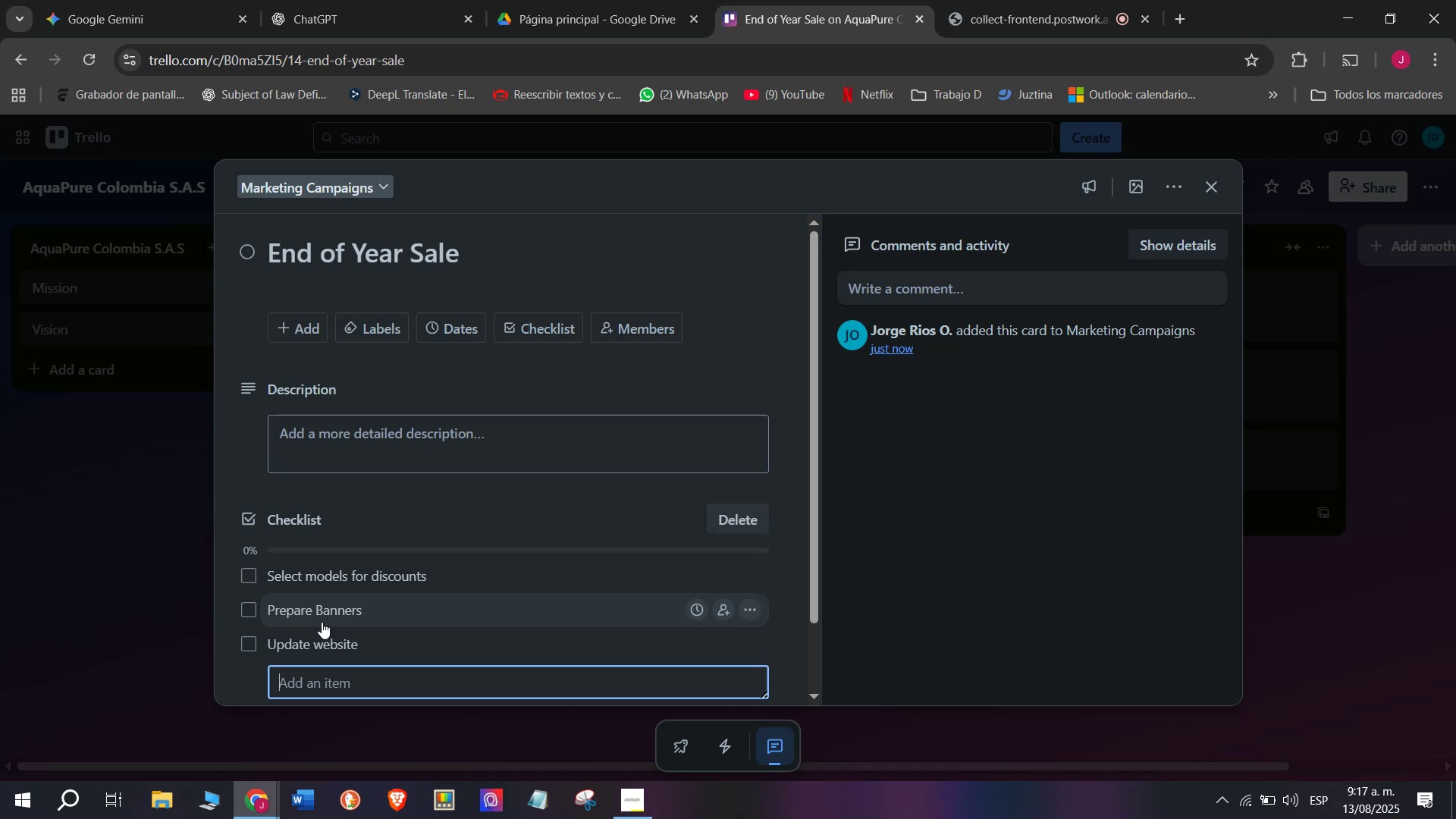 
type(Launch campaign)
 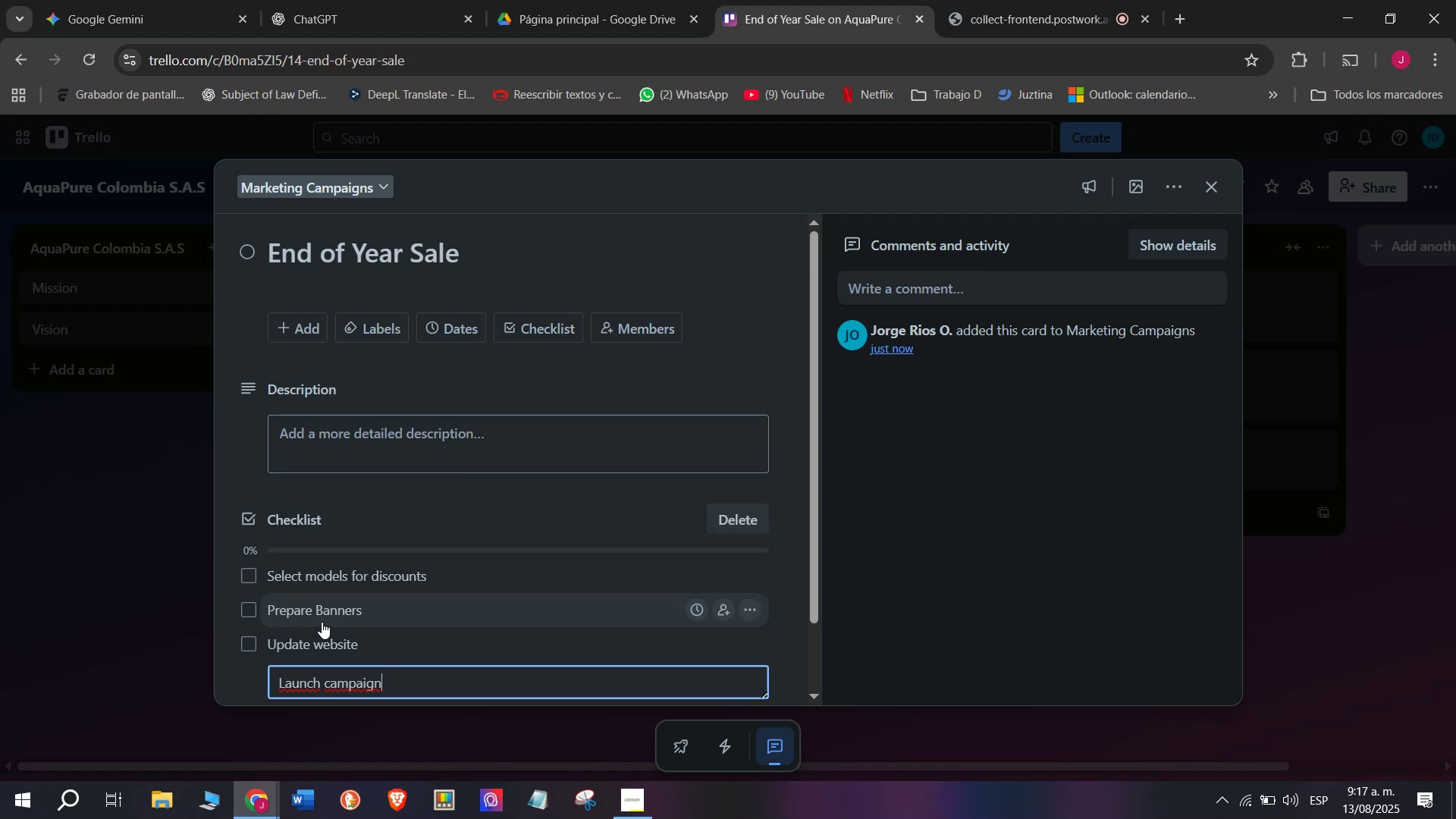 
key(Enter)
 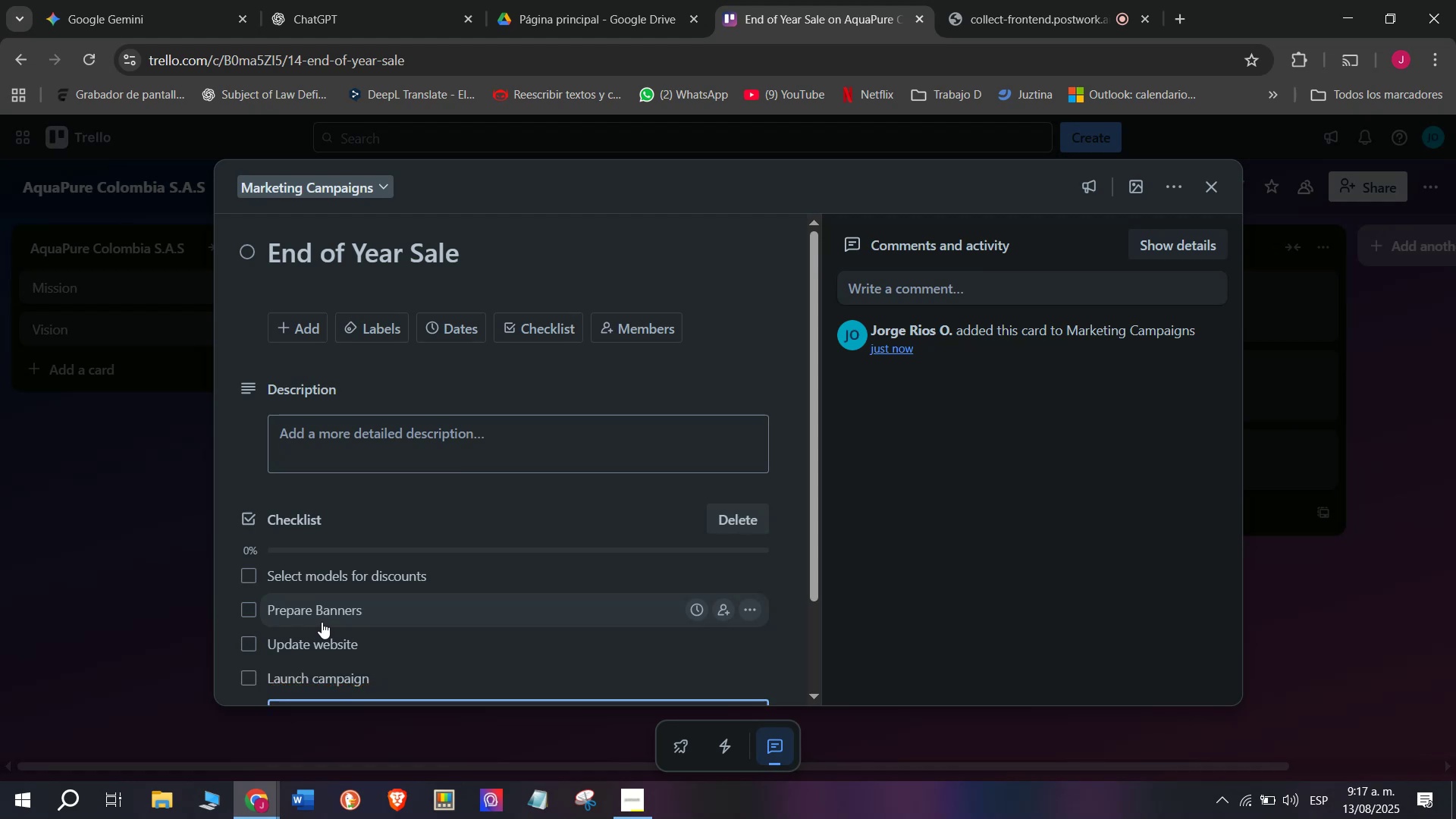 
scroll: coordinate [349, 611], scroll_direction: down, amount: 1.0
 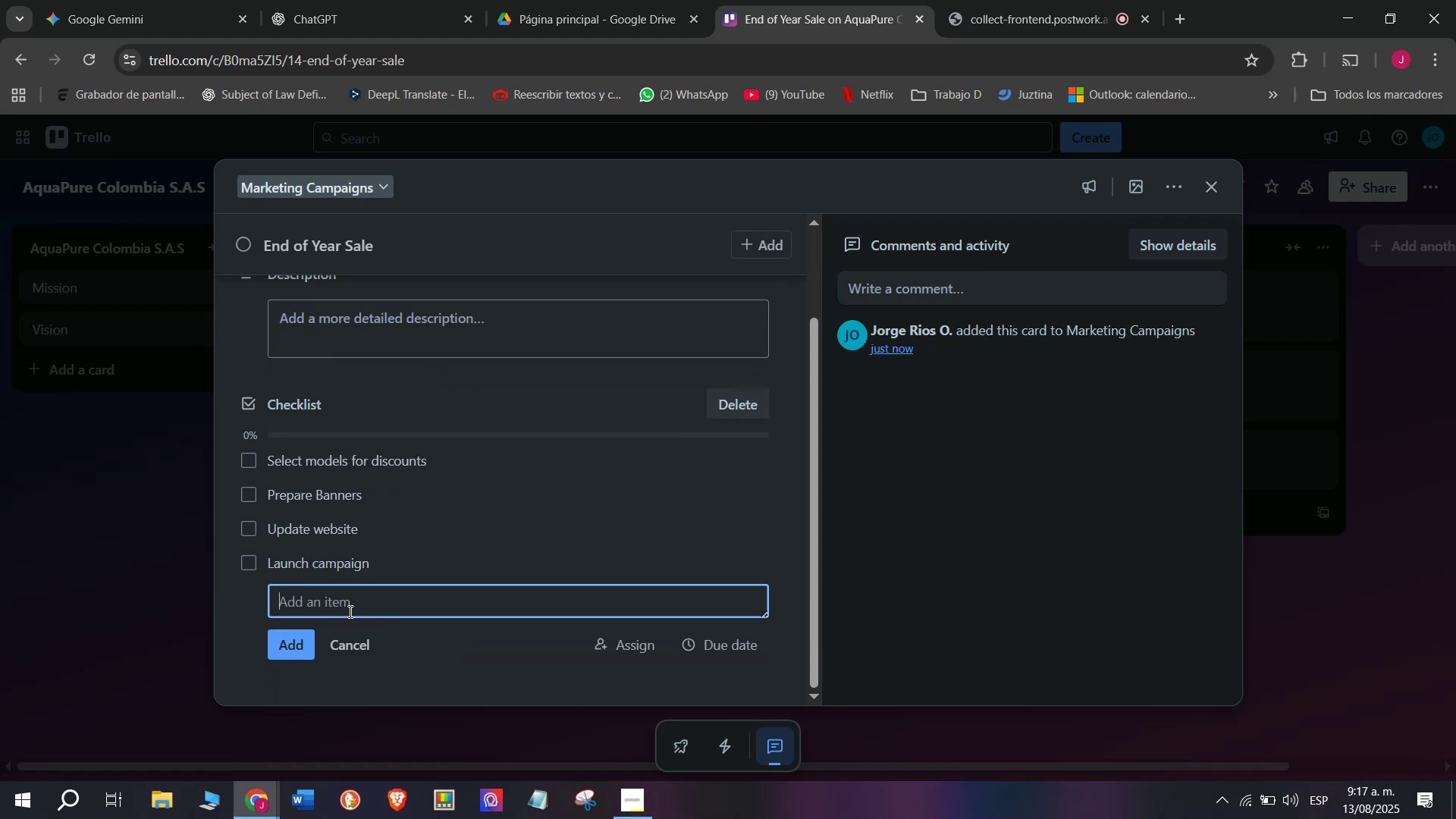 
type(Track sales)
 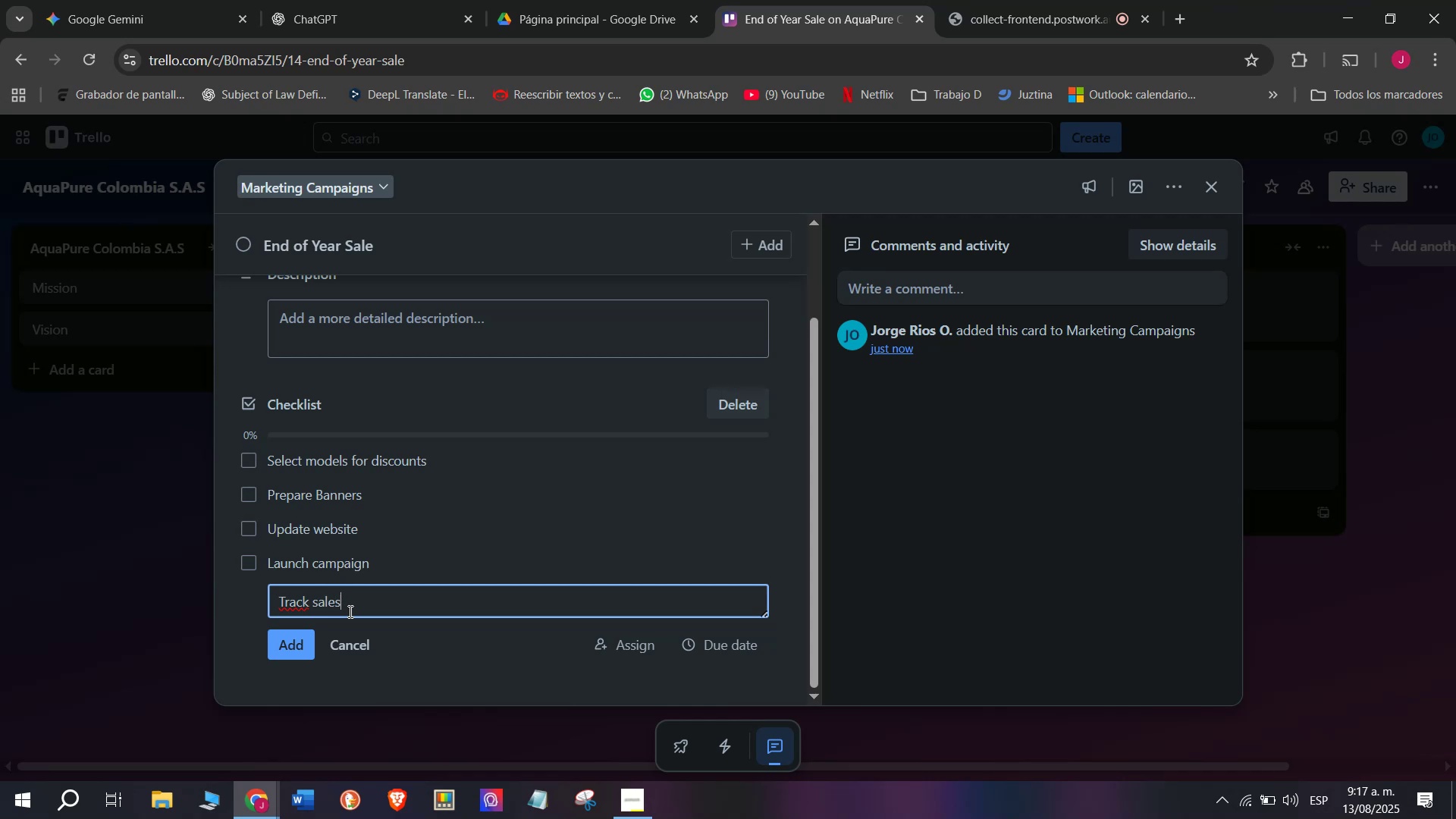 
key(Enter)
 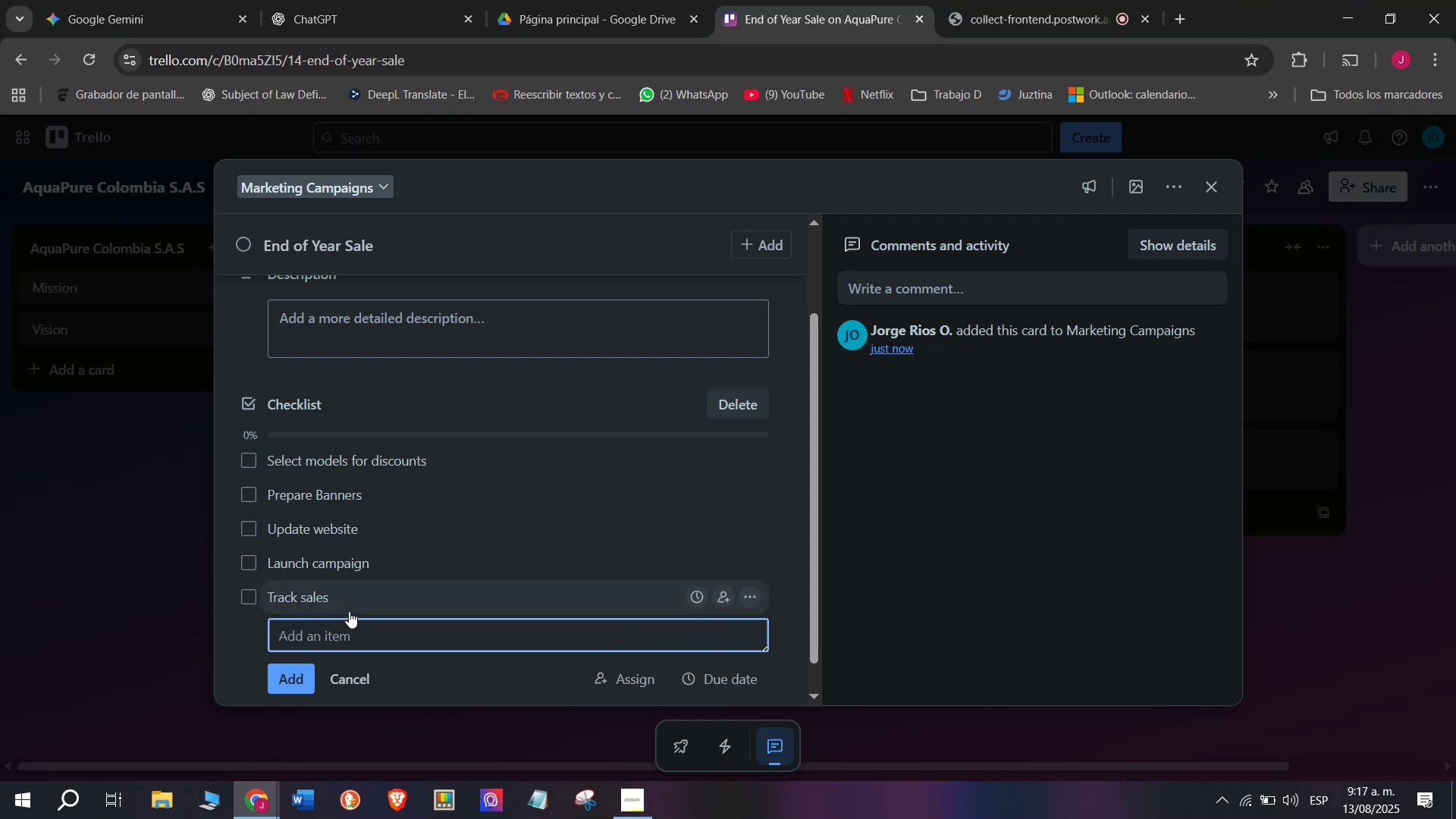 
type(Review performance)
 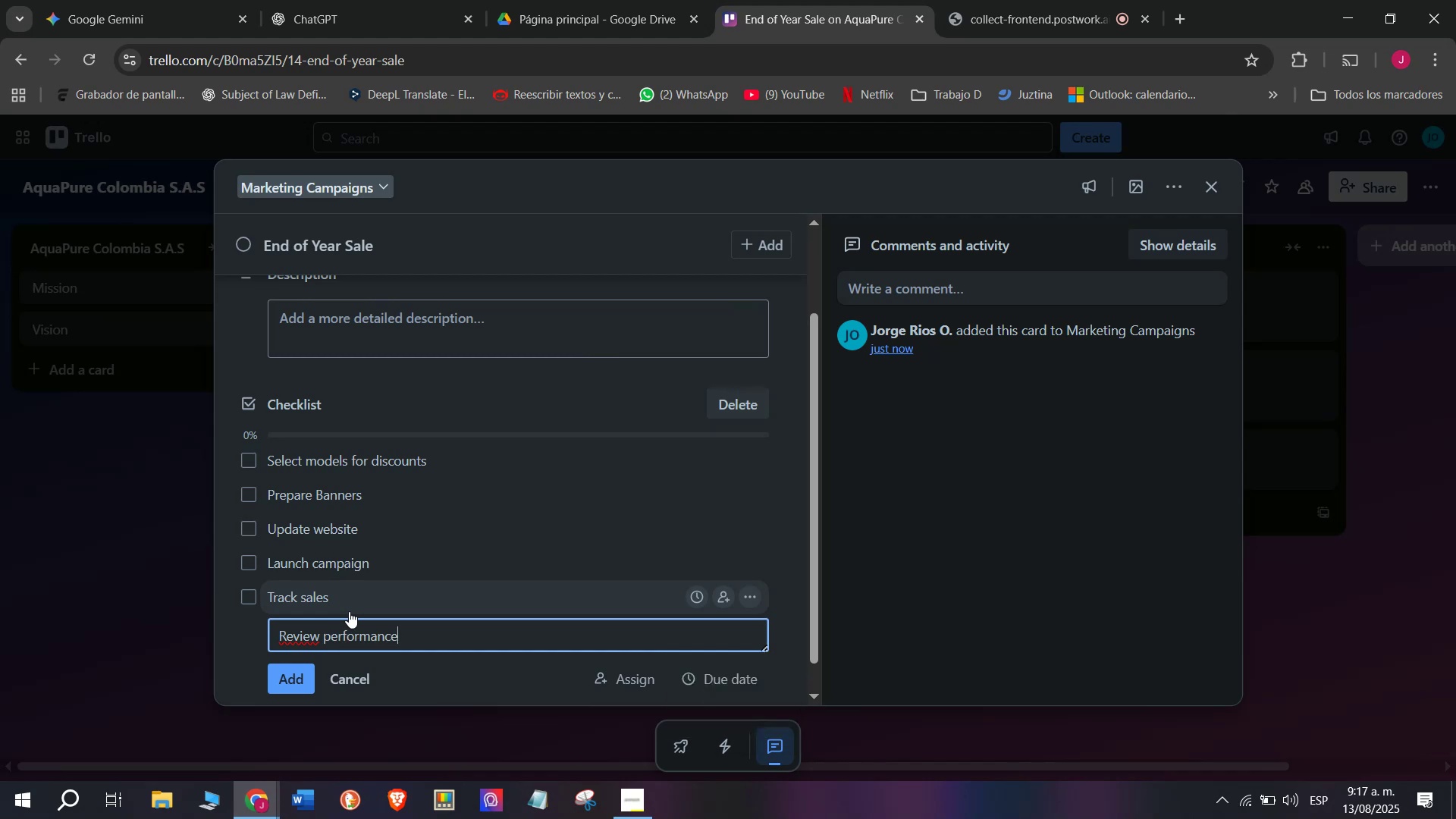 
key(Enter)
 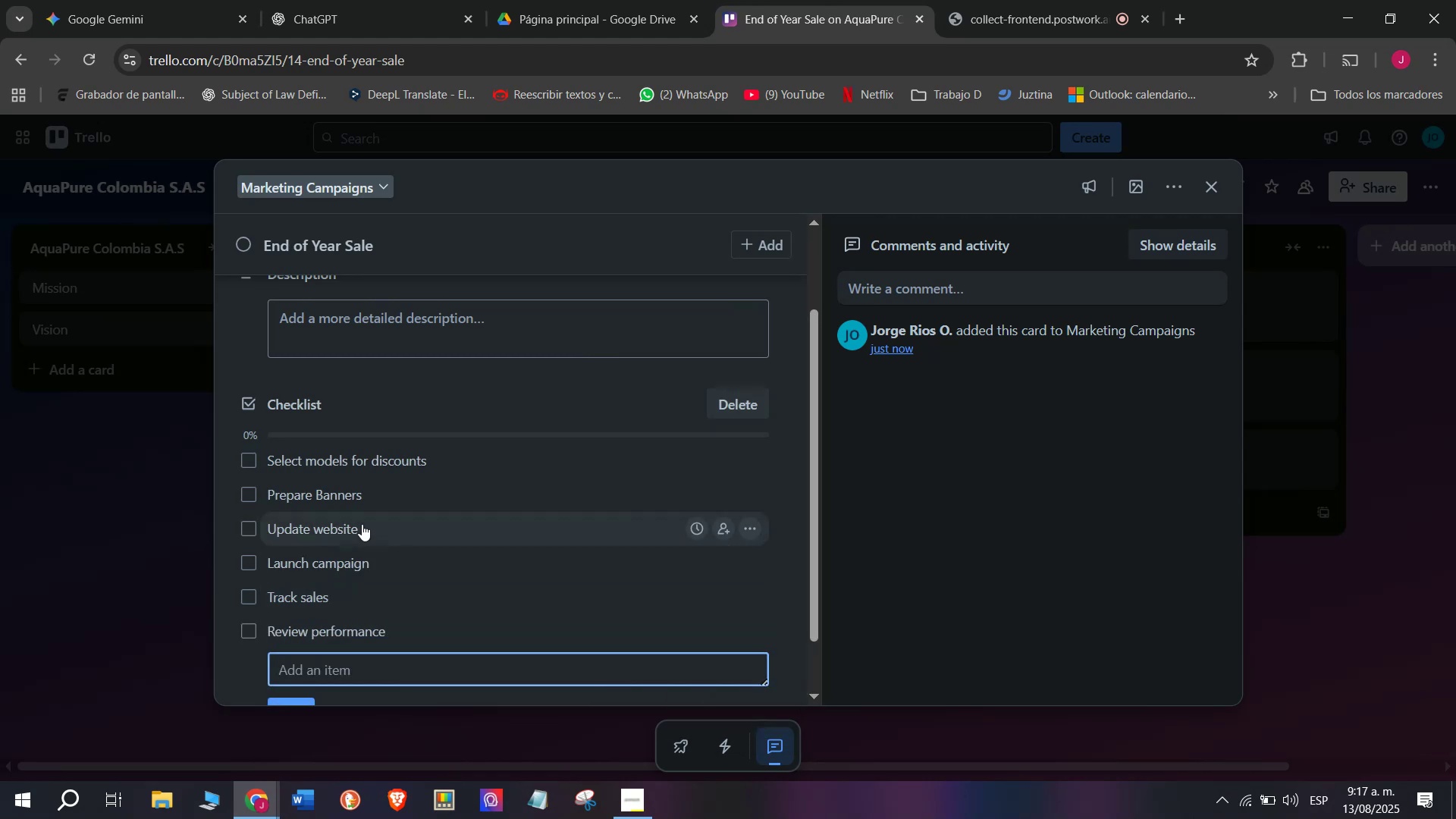 
scroll: coordinate [366, 516], scroll_direction: up, amount: 3.0
 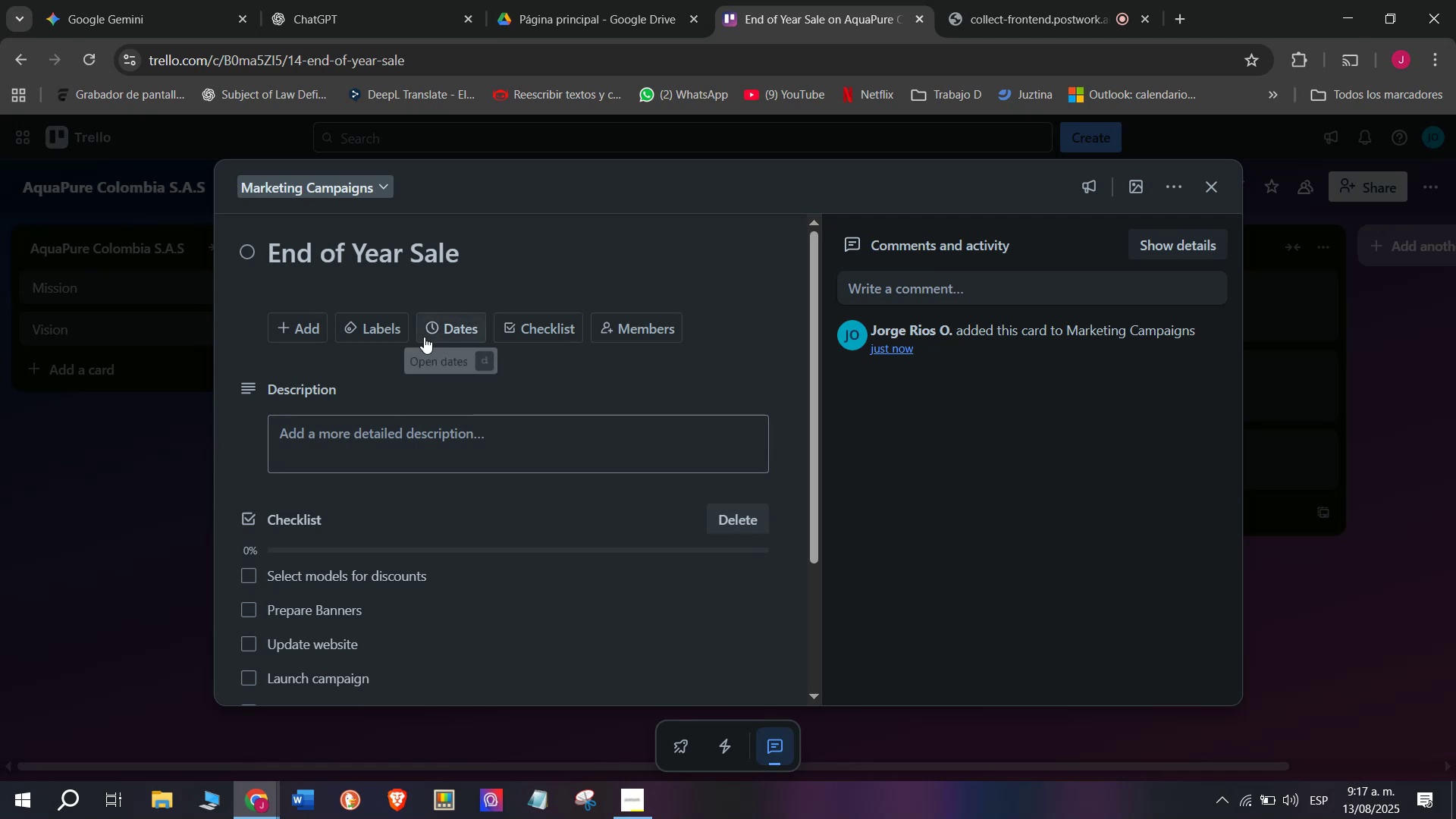 
wait(5.52)
 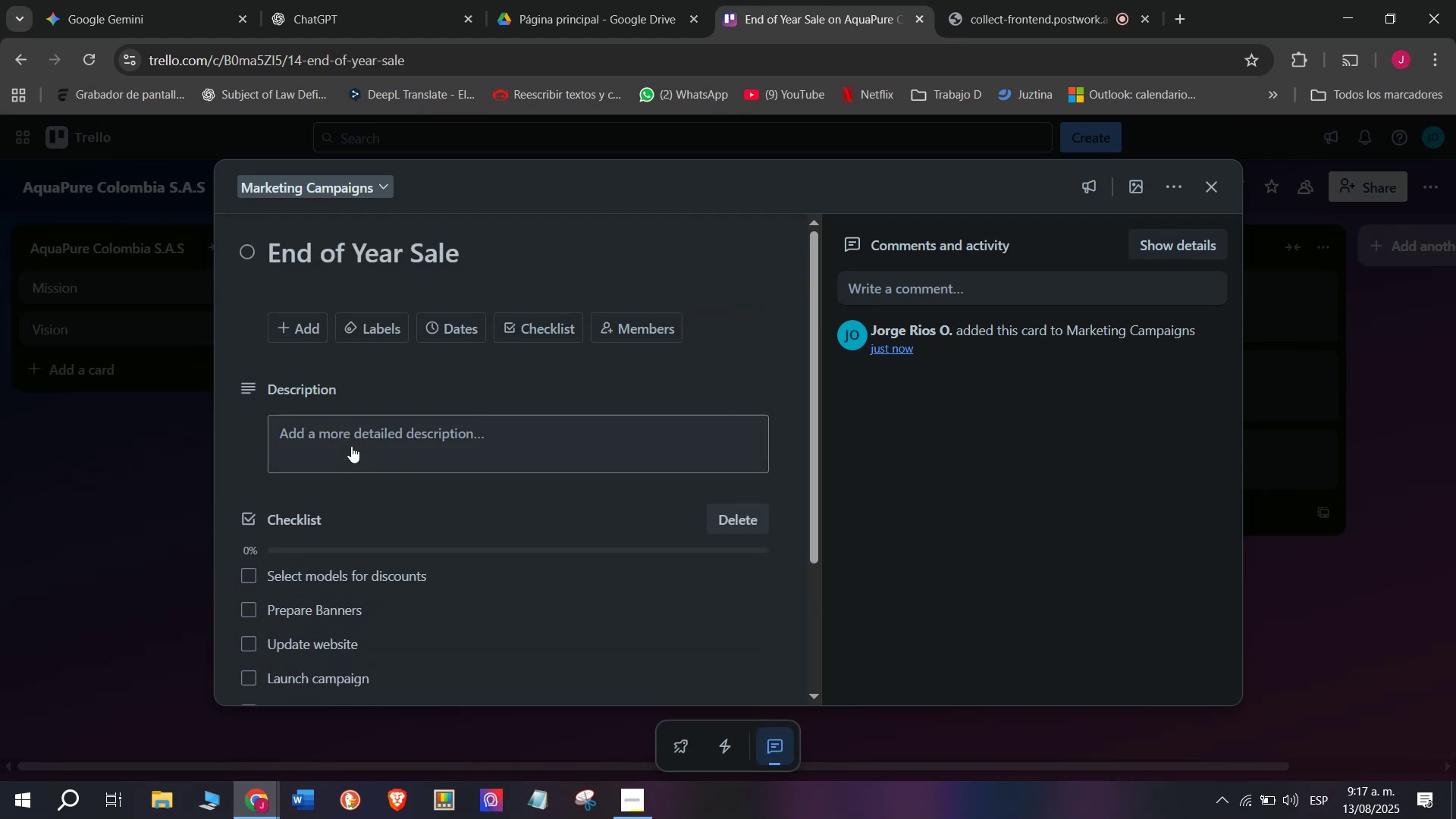 
left_click([378, 337])
 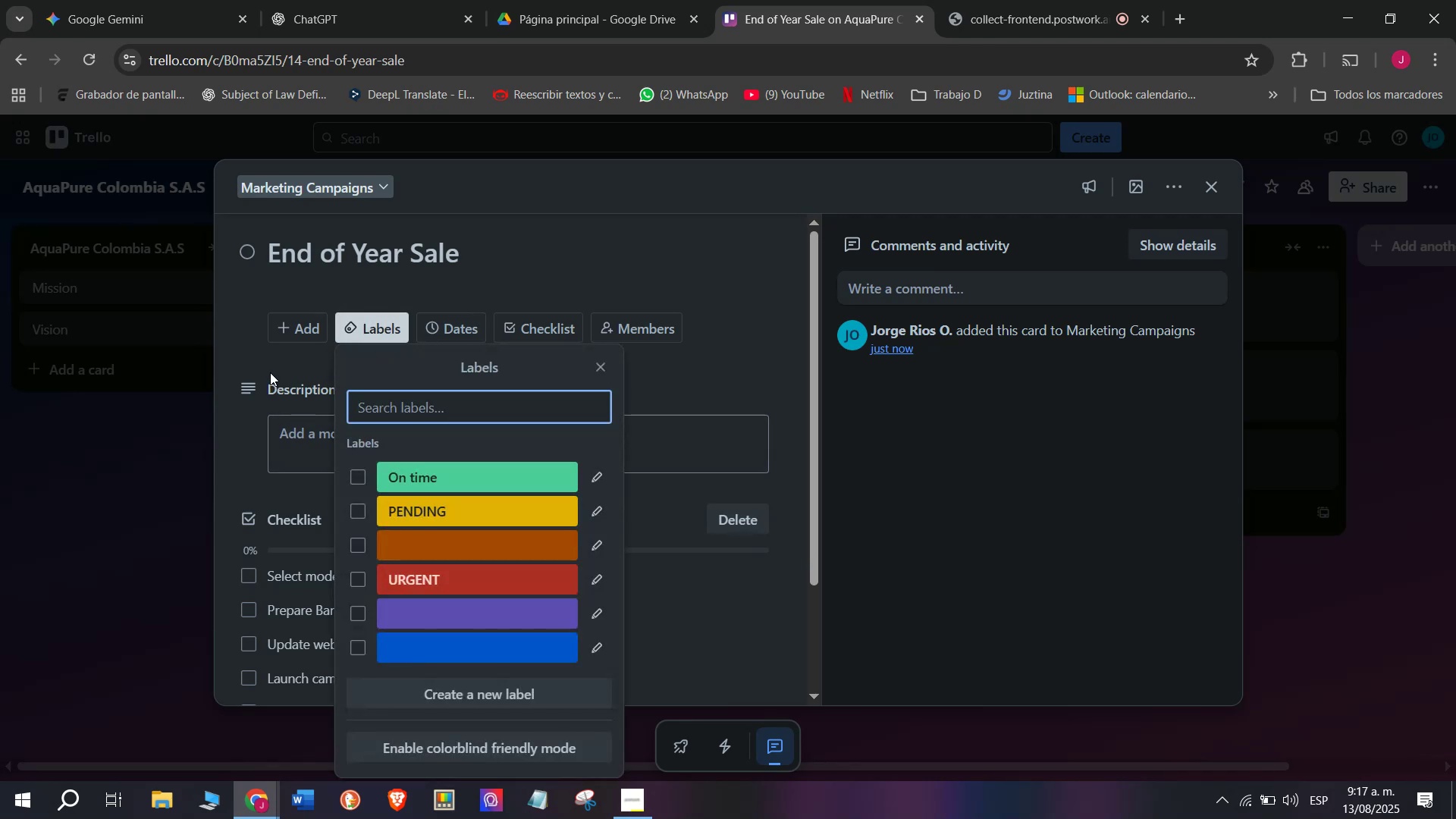 
left_click([270, 372])
 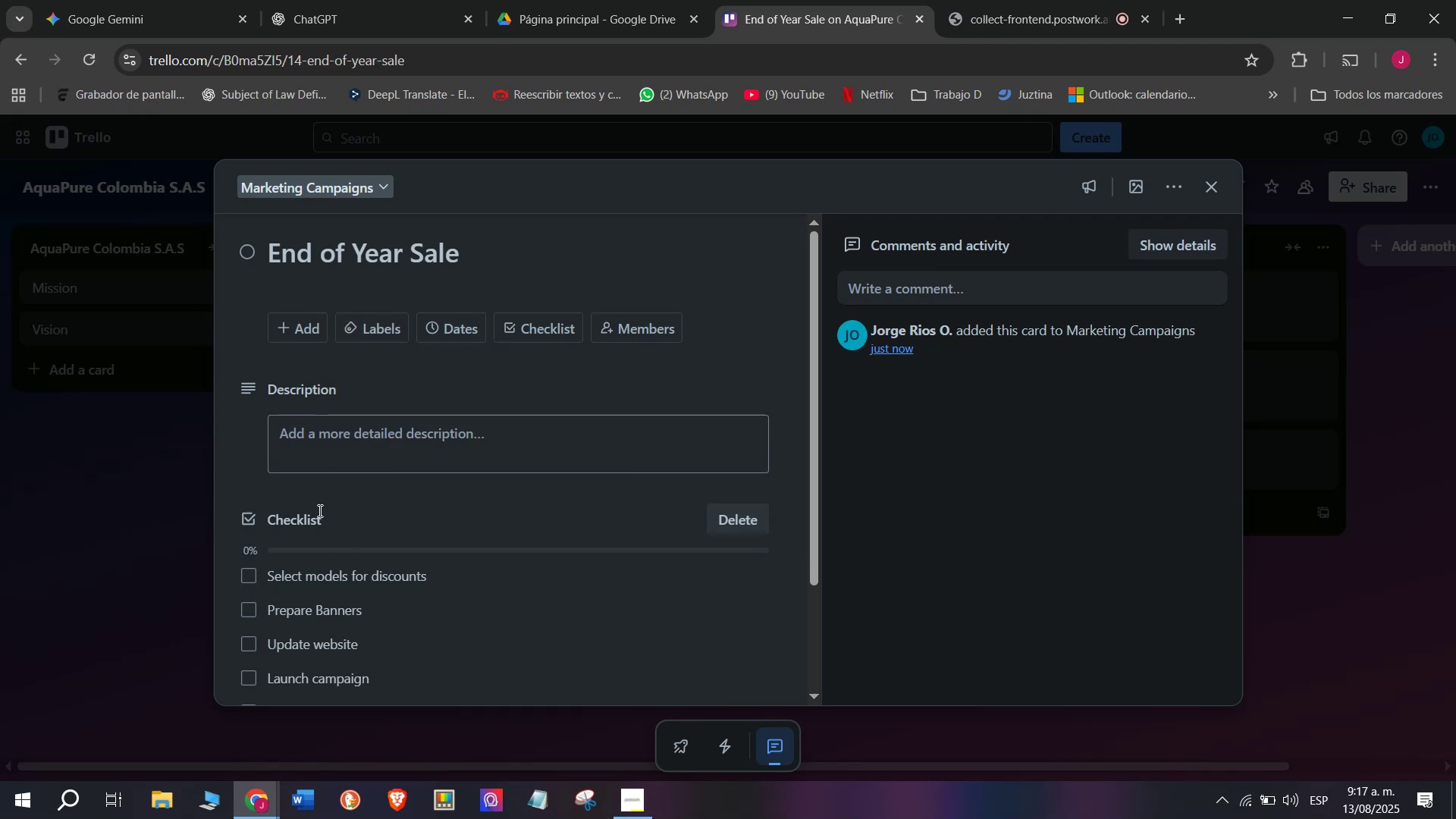 
scroll: coordinate [318, 510], scroll_direction: down, amount: 2.0
 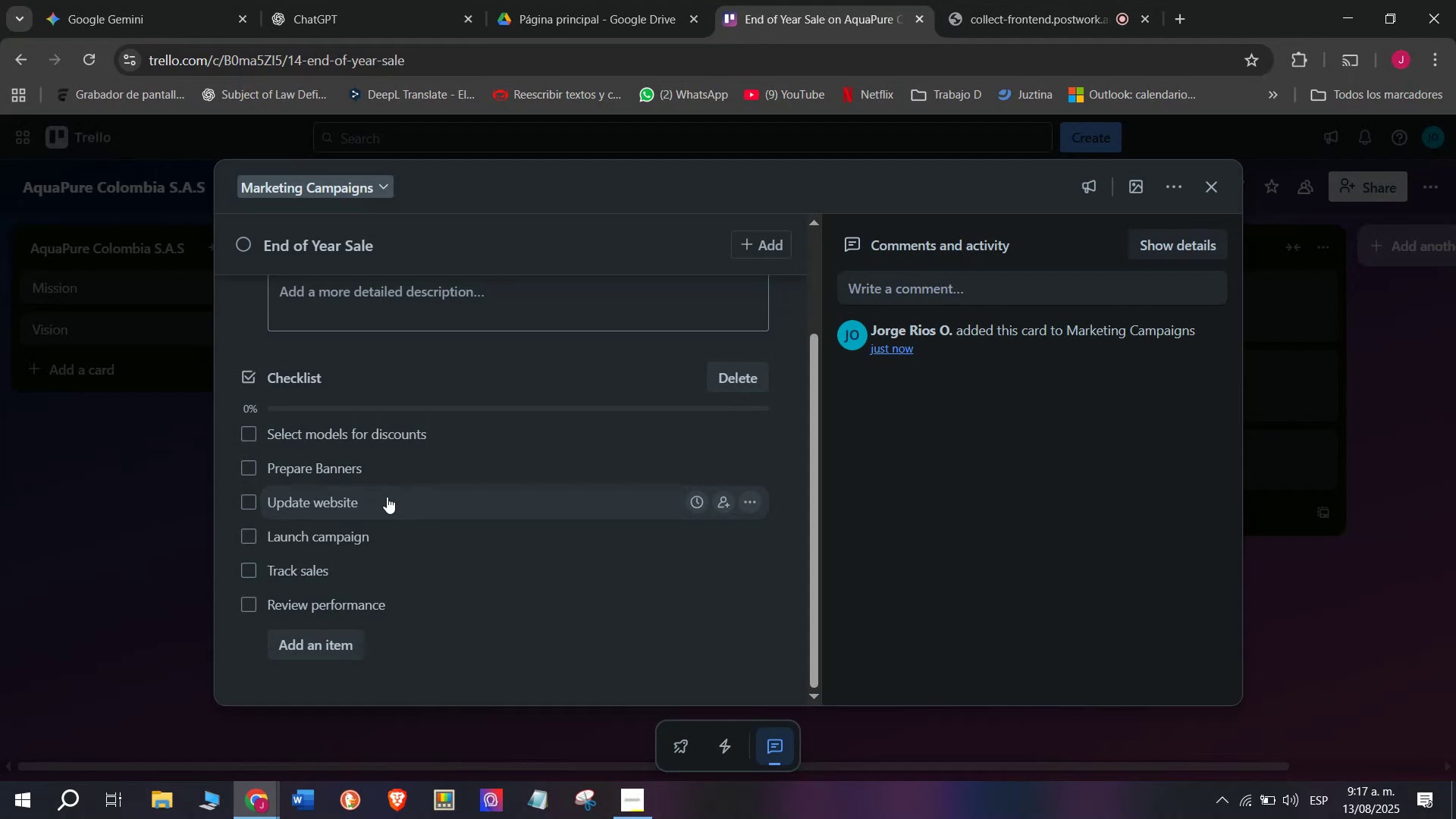 
wait(6.84)
 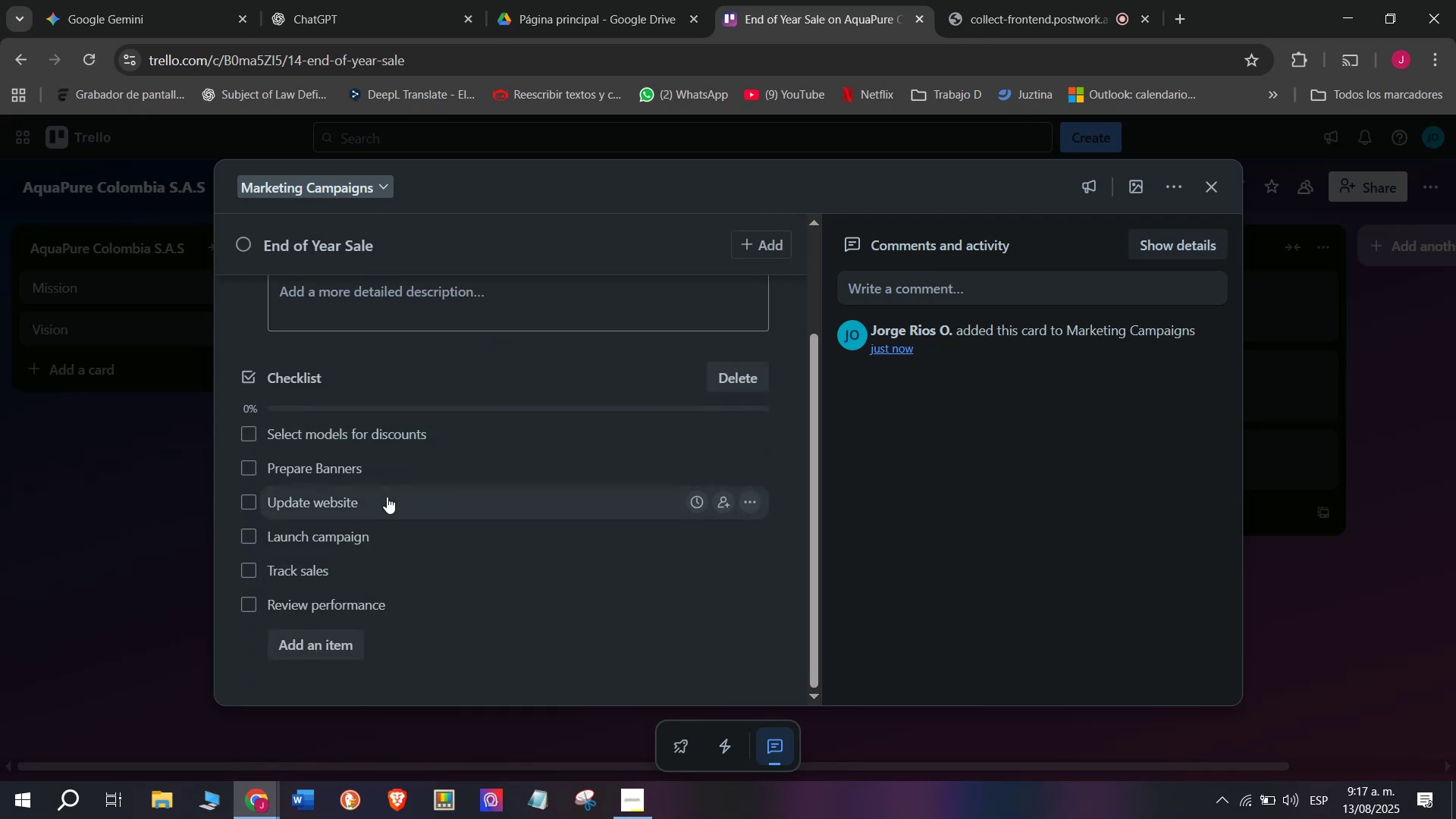 
left_click([170, 532])
 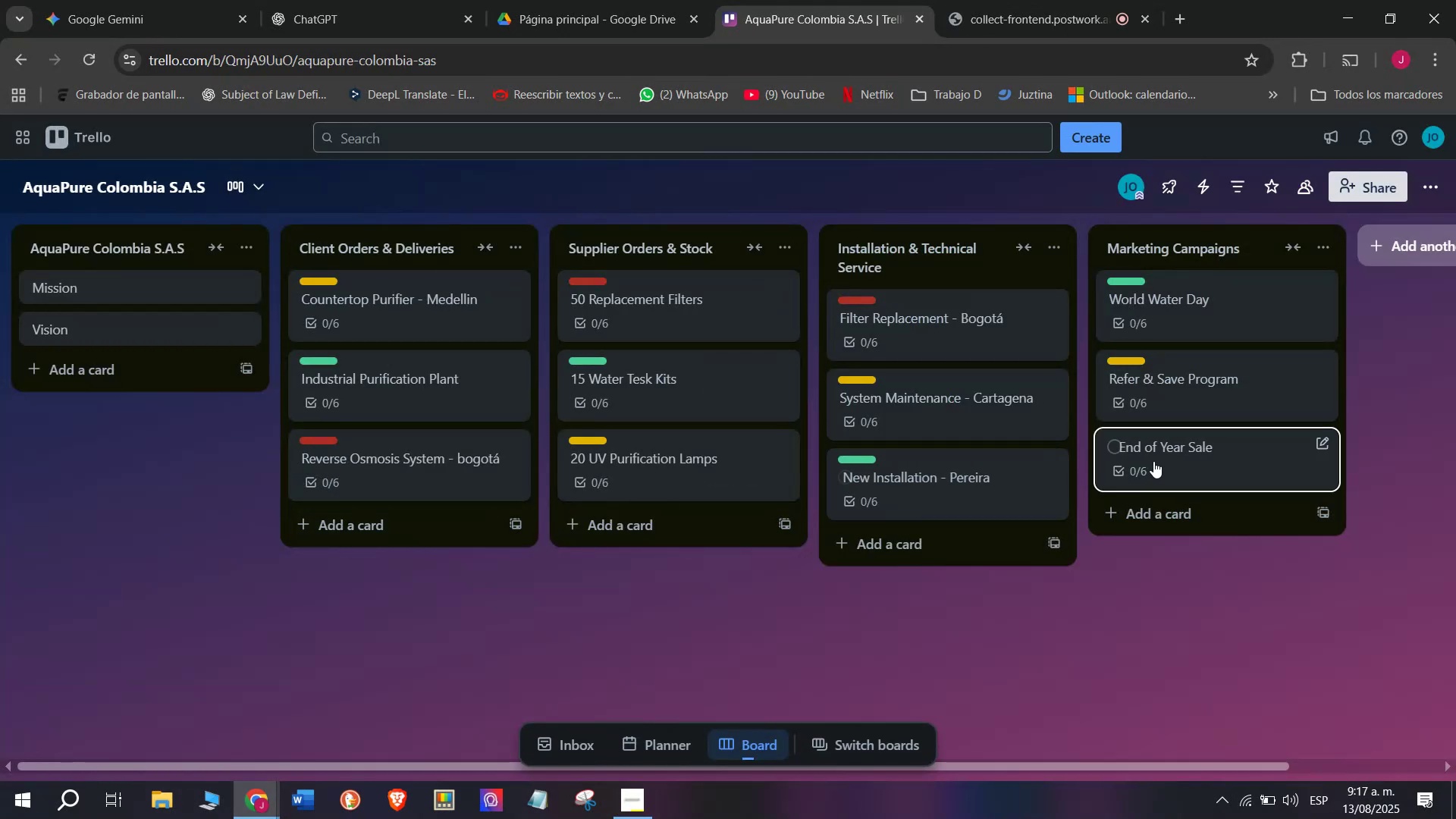 
scroll: coordinate [532, 315], scroll_direction: up, amount: 1.0
 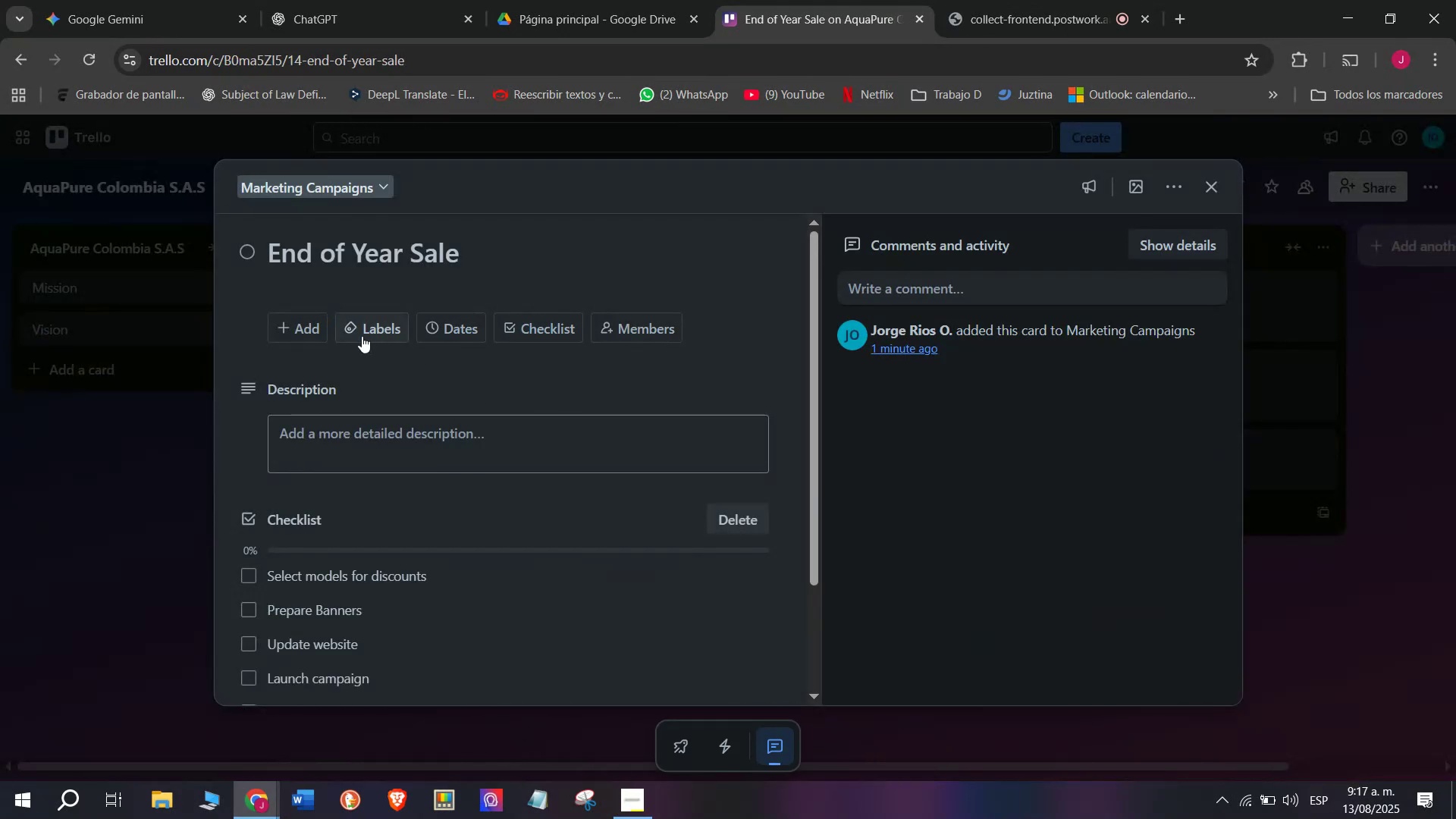 
left_click([353, 338])
 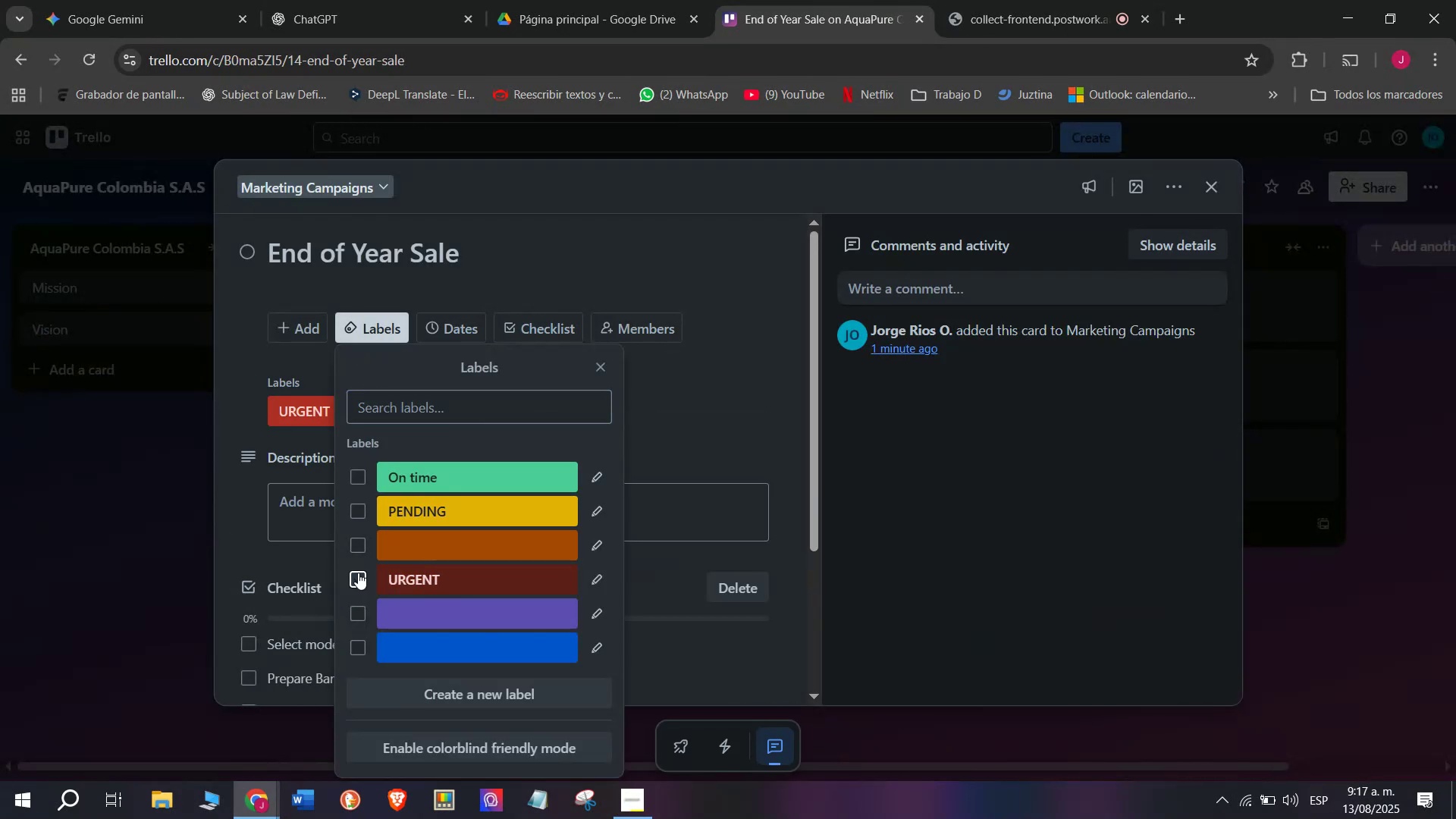 
double_click([72, 560])
 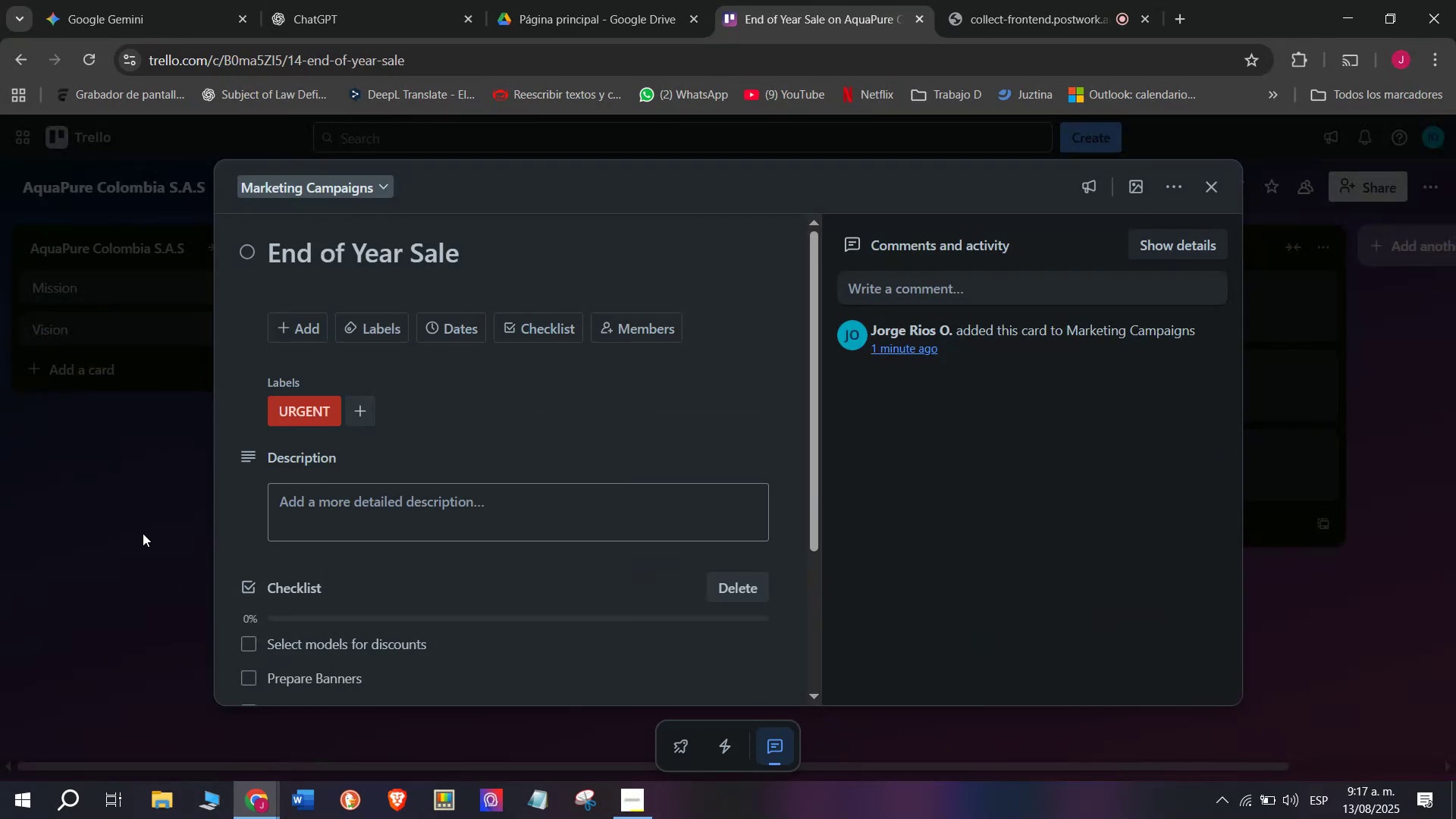 
triple_click([143, 533])
 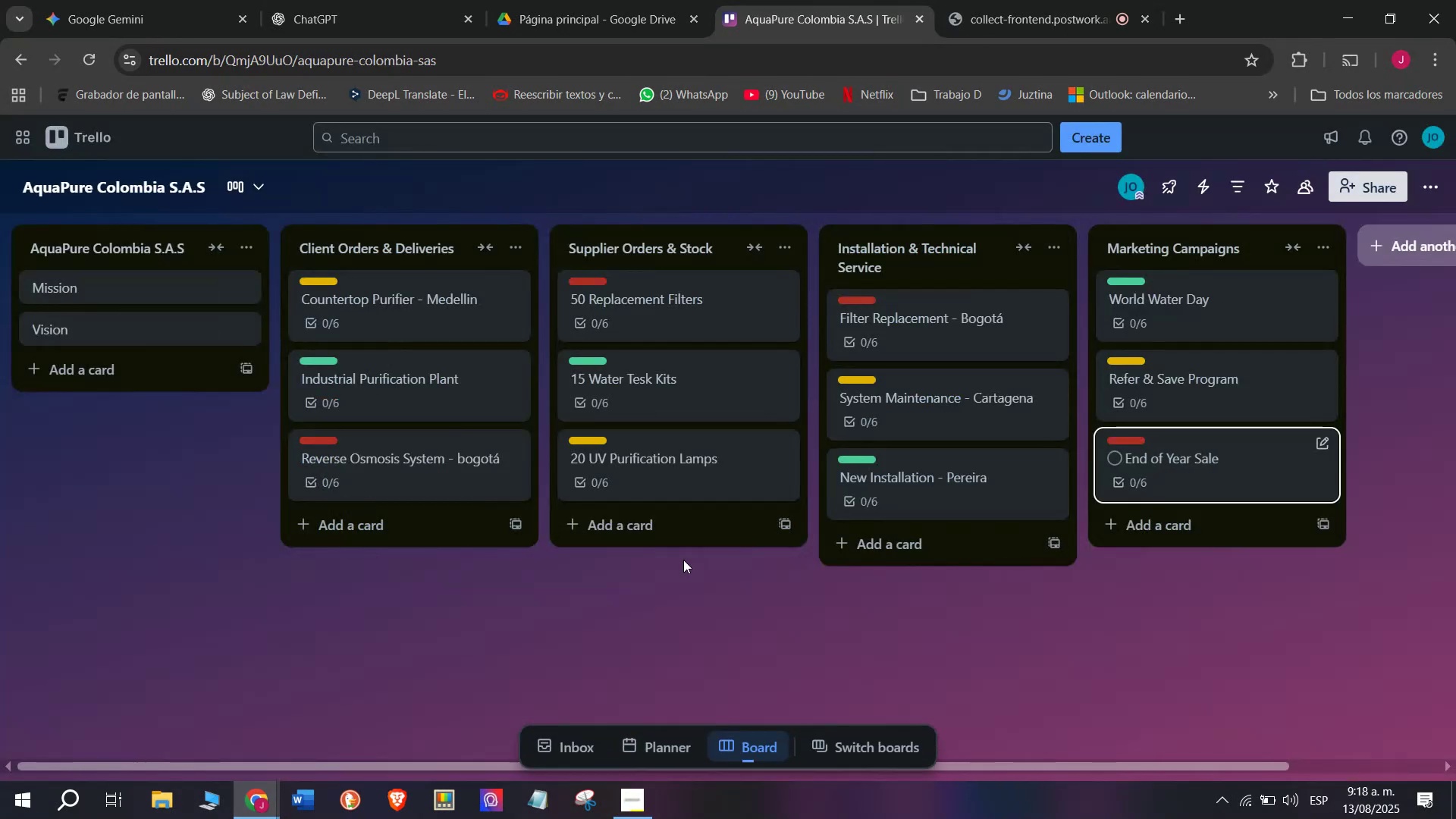 
scroll: coordinate [827, 337], scroll_direction: down, amount: 3.0
 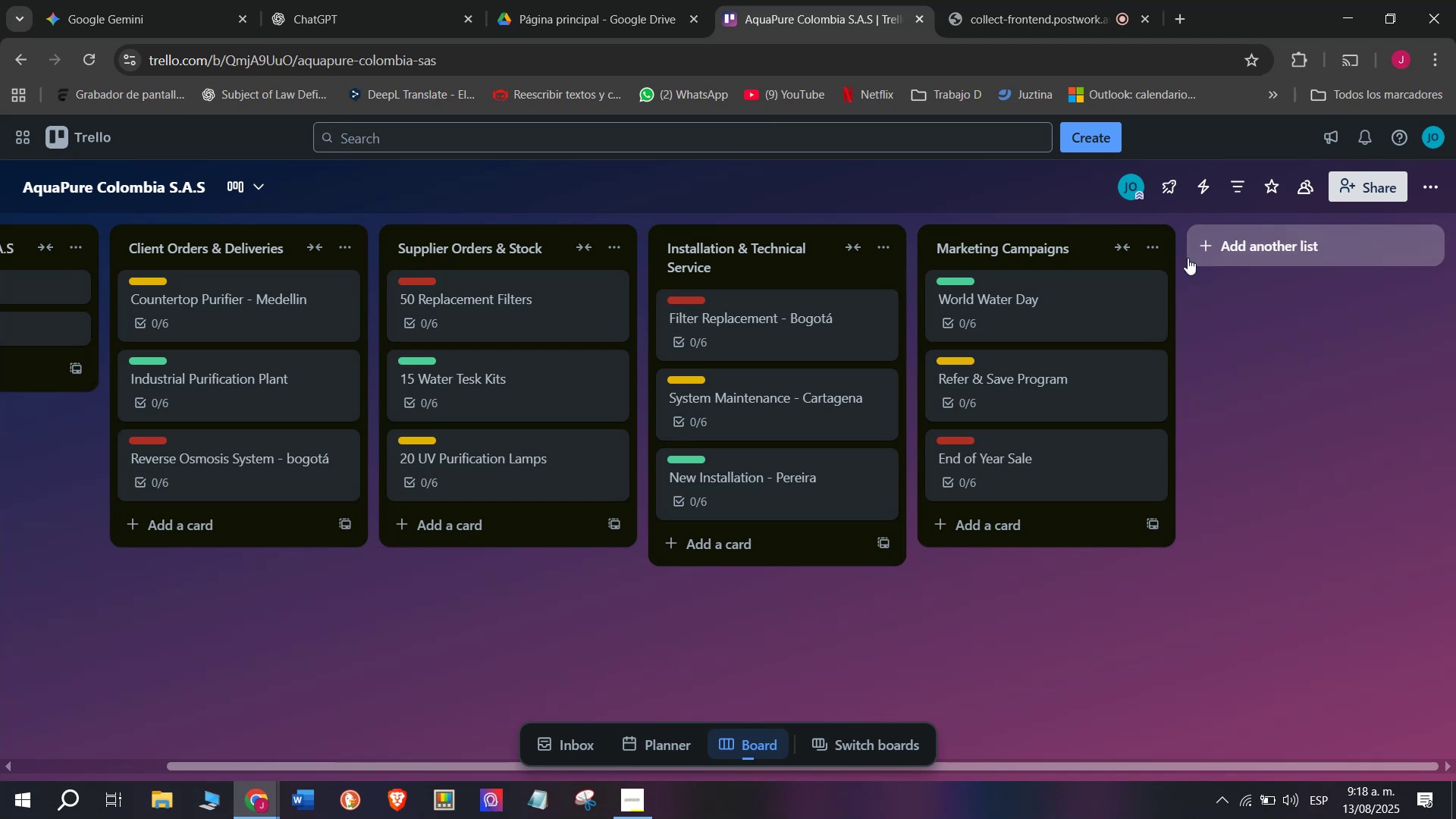 
left_click([1189, 259])
 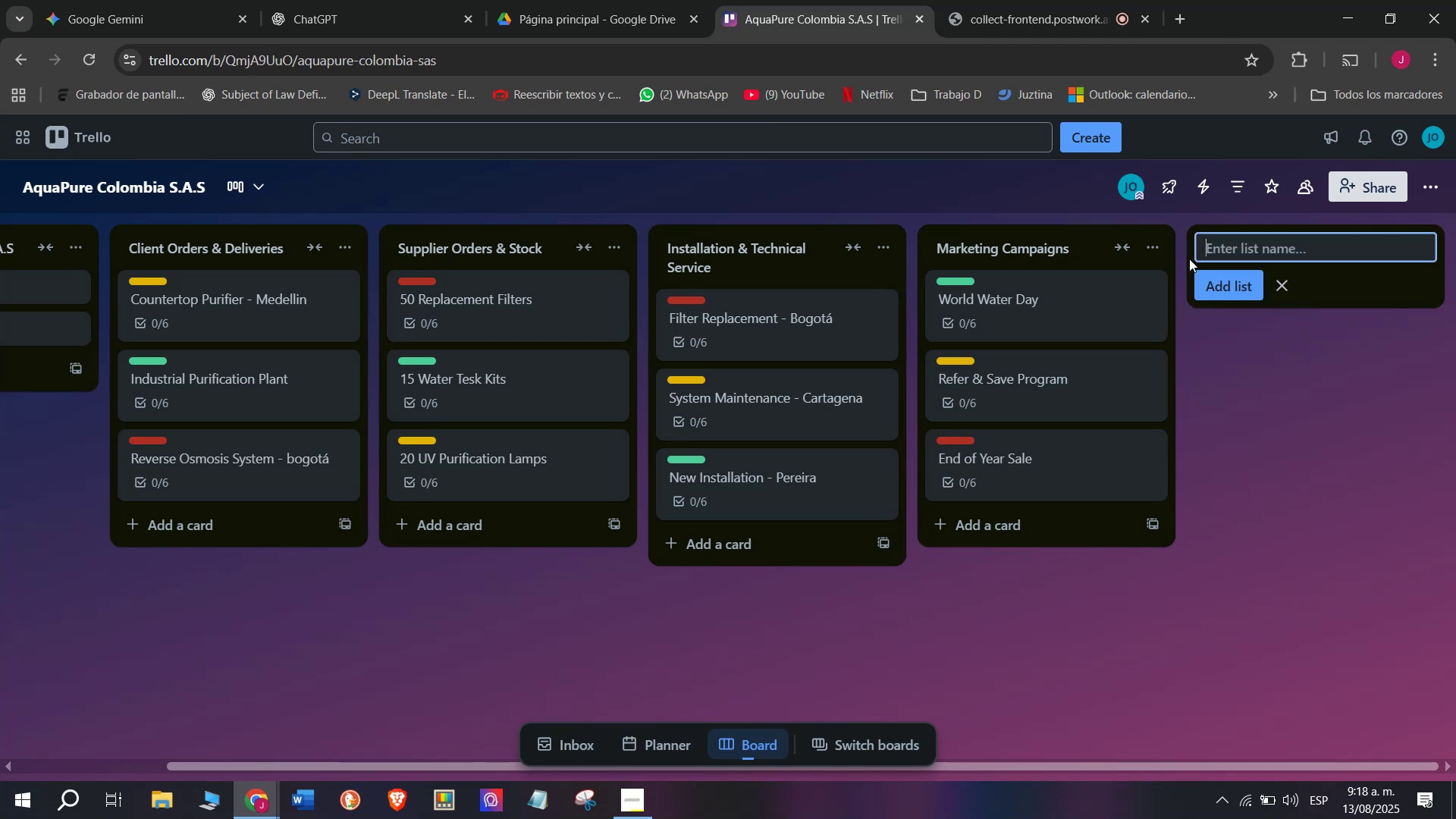 
type(Store Operations )
 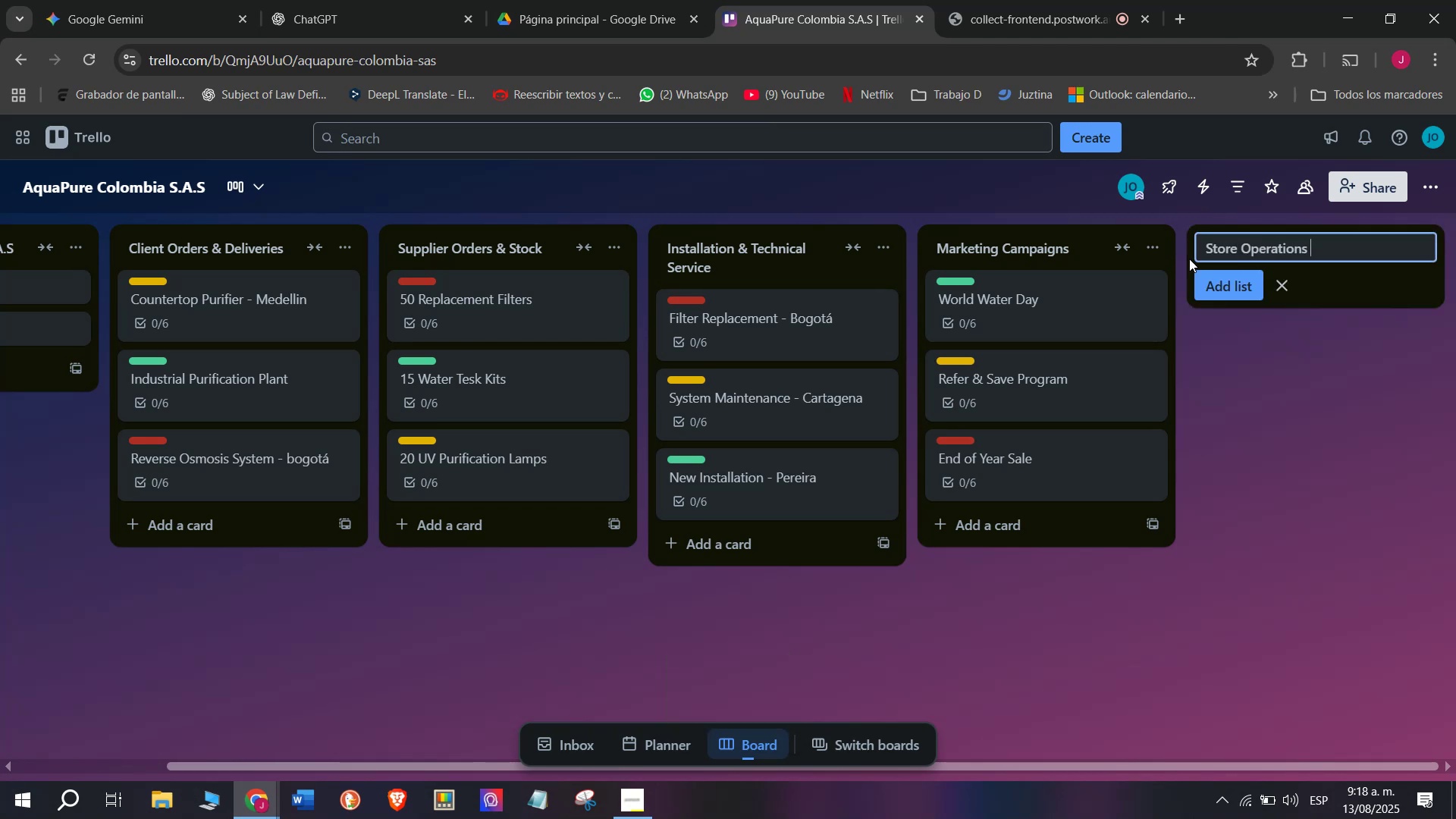 
key(Enter)
 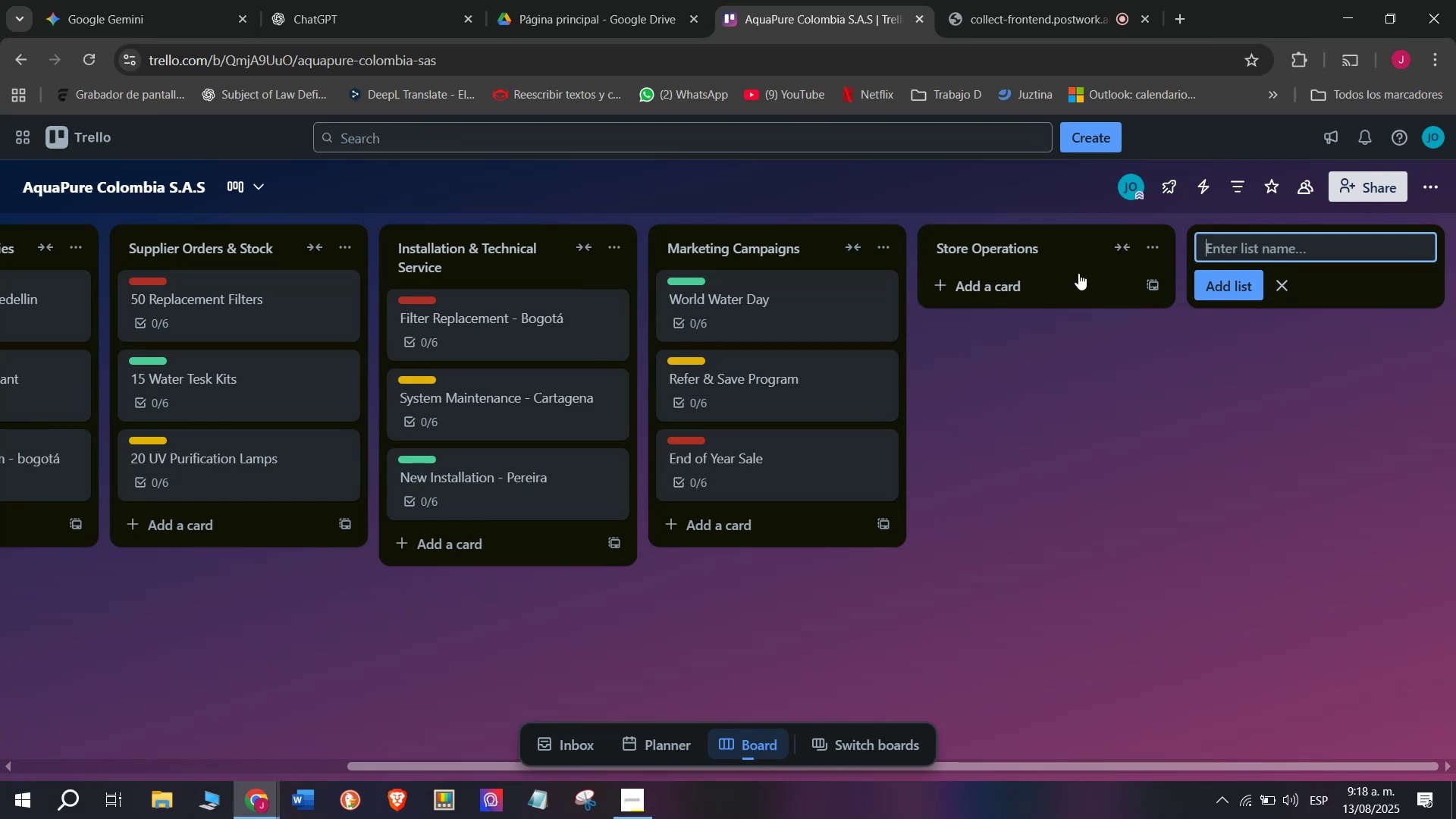 
left_click([1057, 292])
 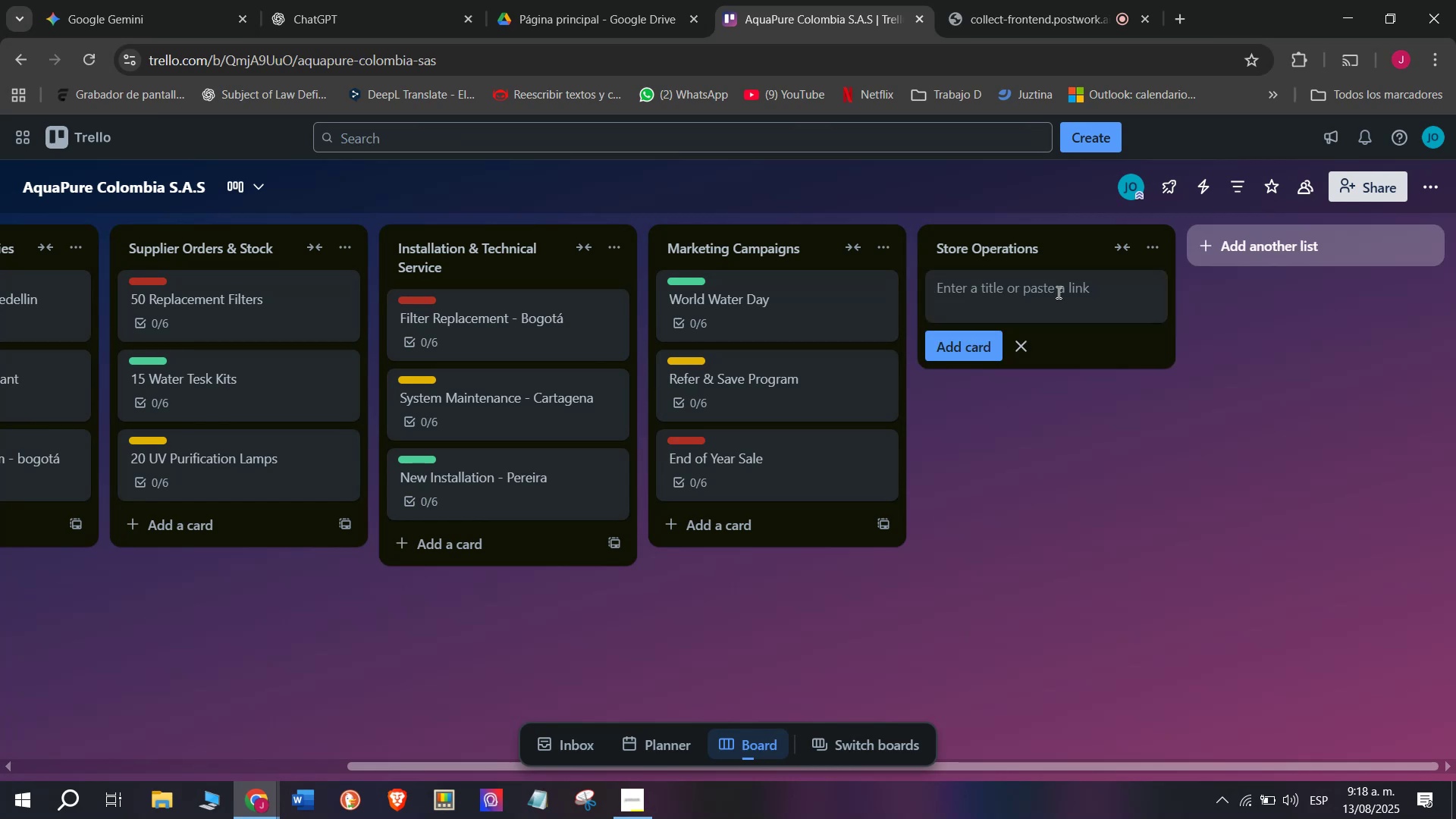 
type(Showroom Update)
 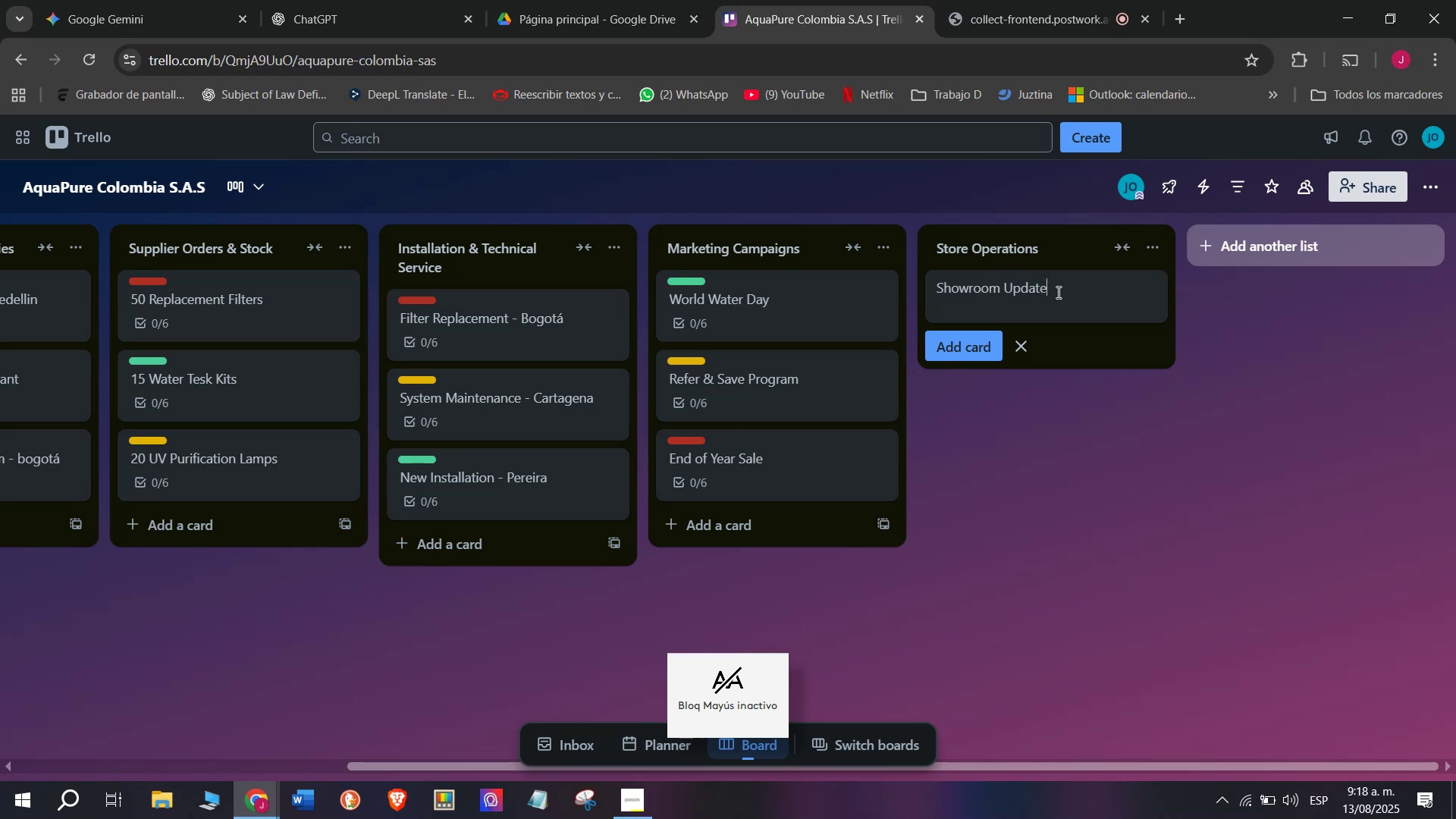 
key(Enter)
 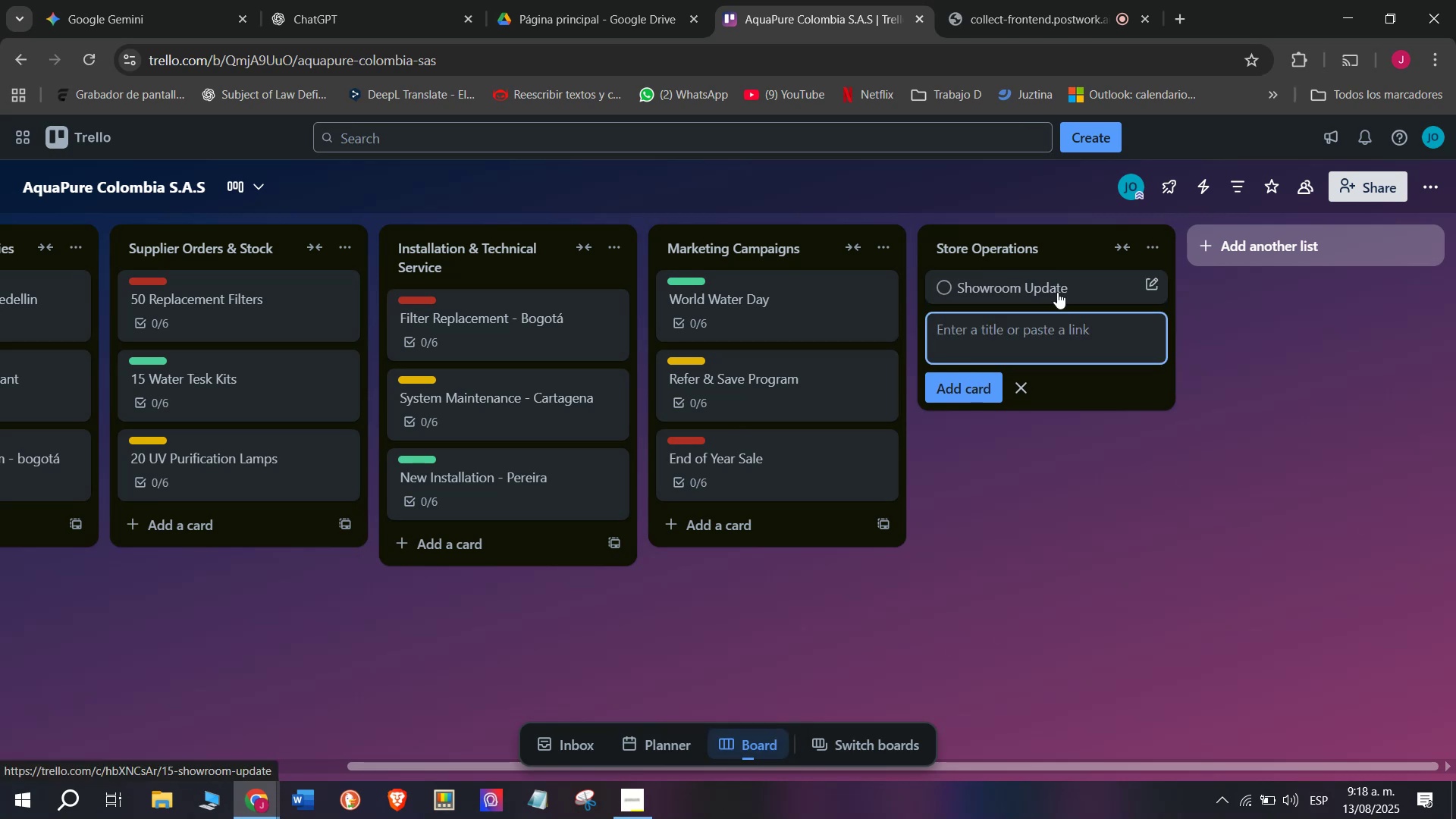 
left_click([1057, 292])
 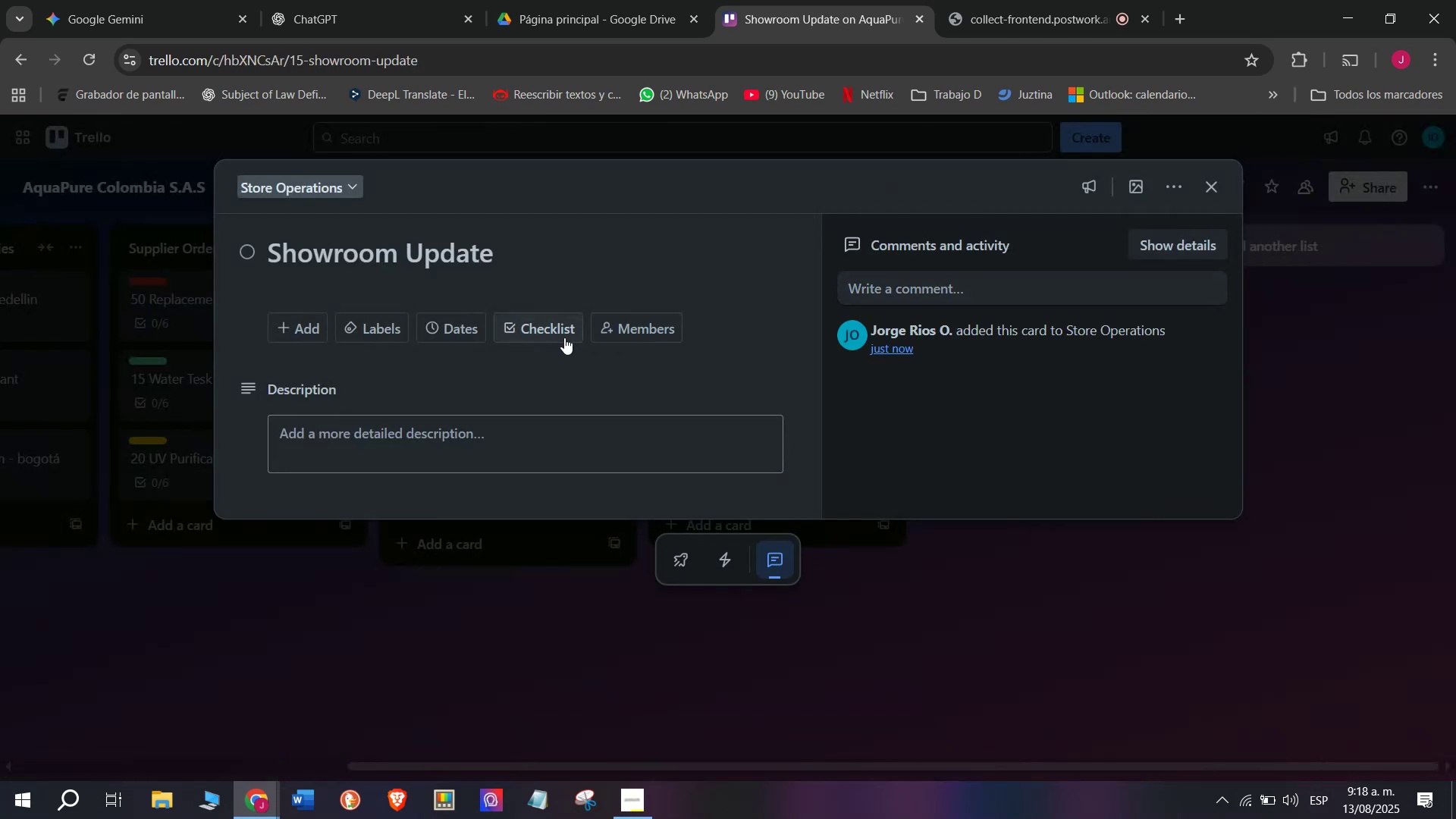 
left_click([564, 337])
 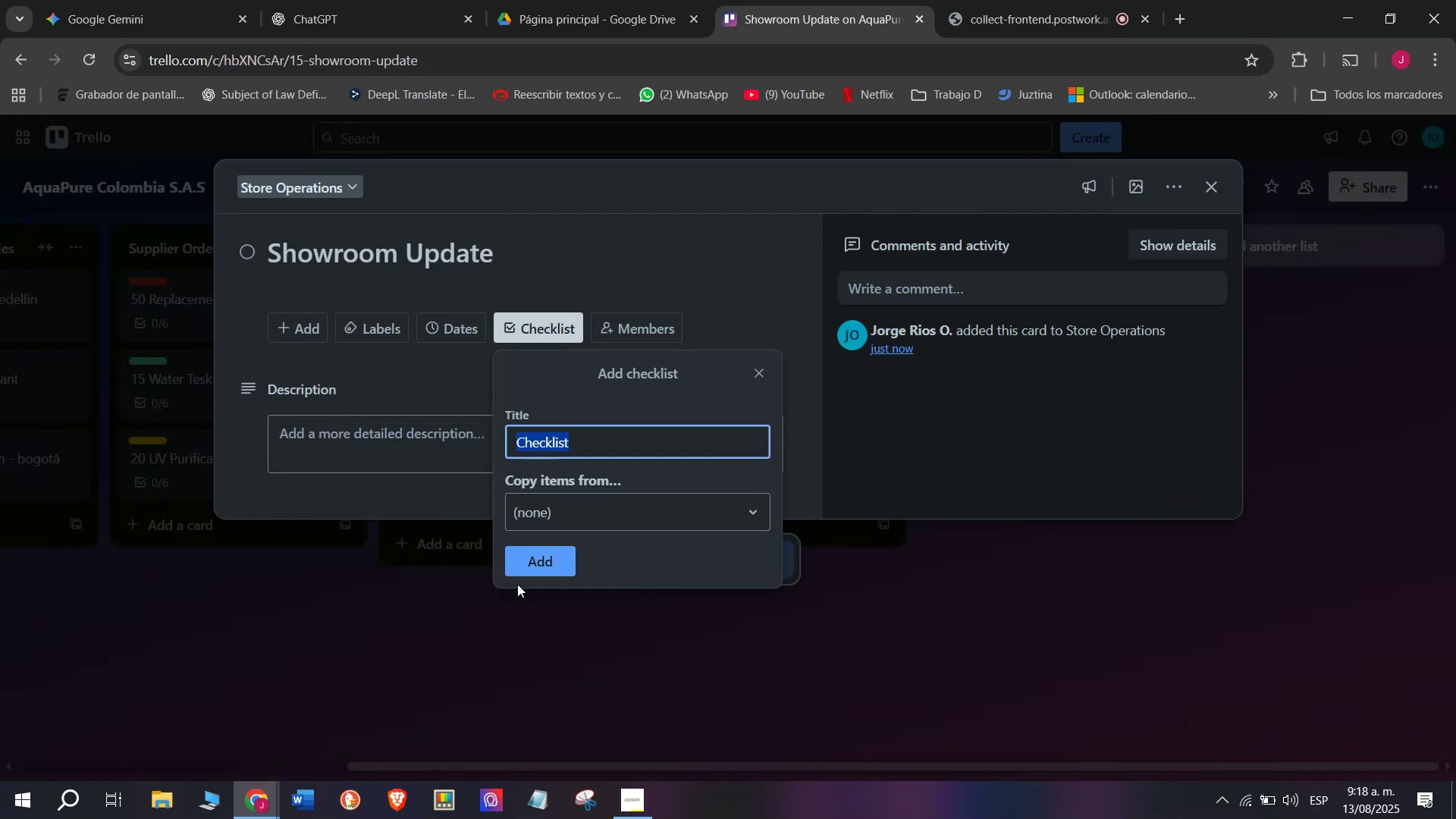 
left_click([519, 554])
 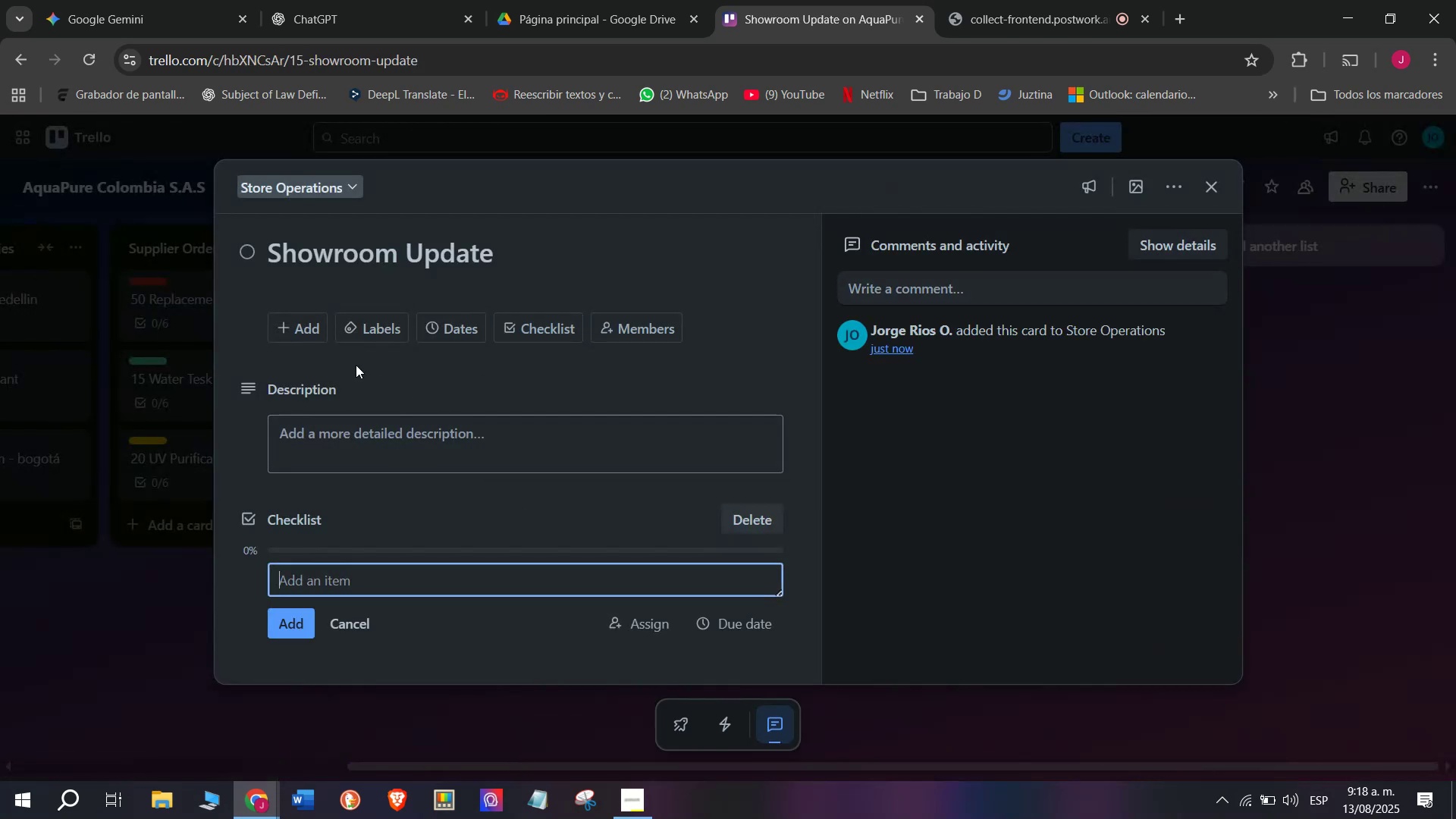 
scroll: coordinate [356, 365], scroll_direction: down, amount: 2.0
 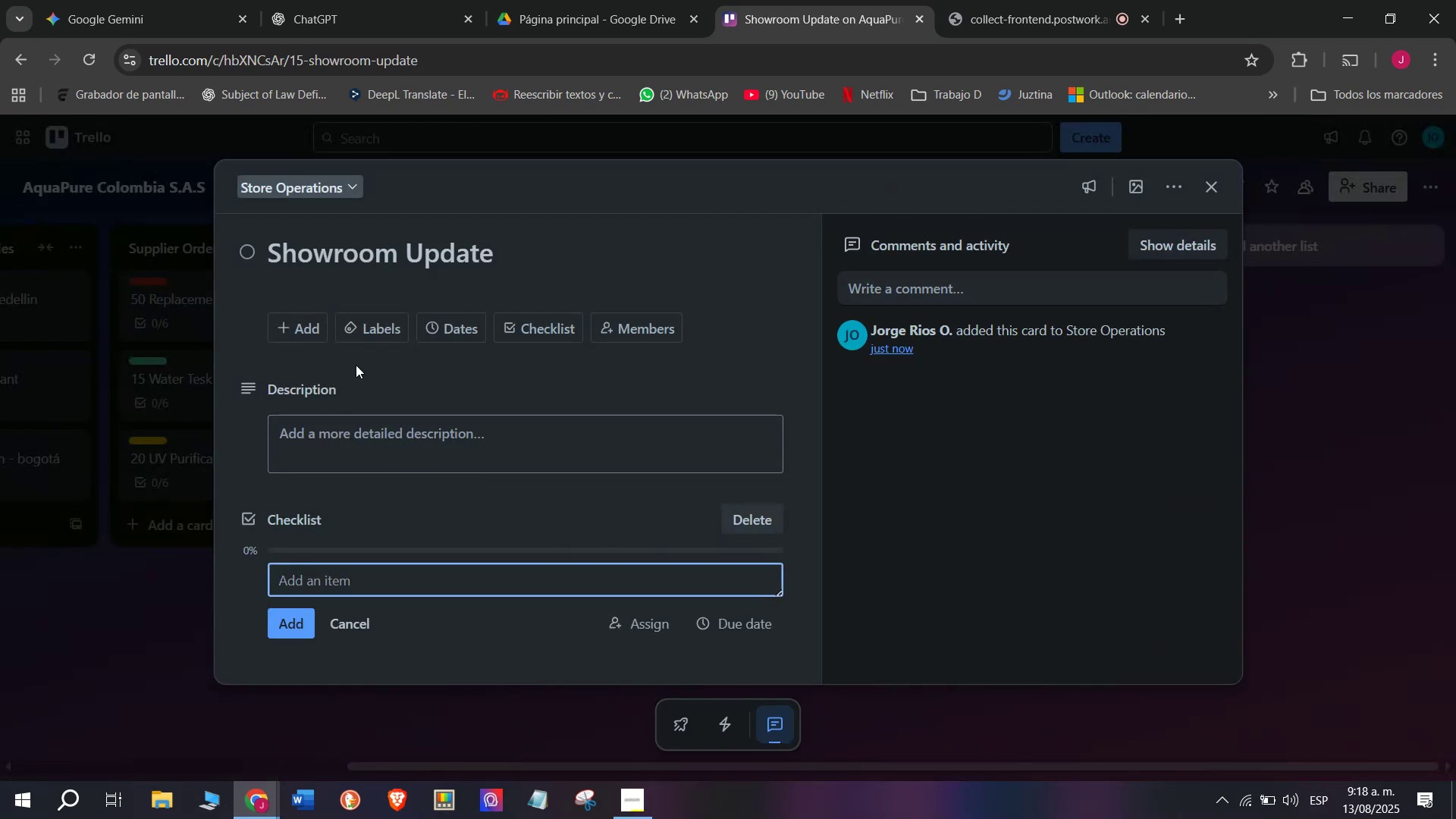 
type(Remove old displays)
 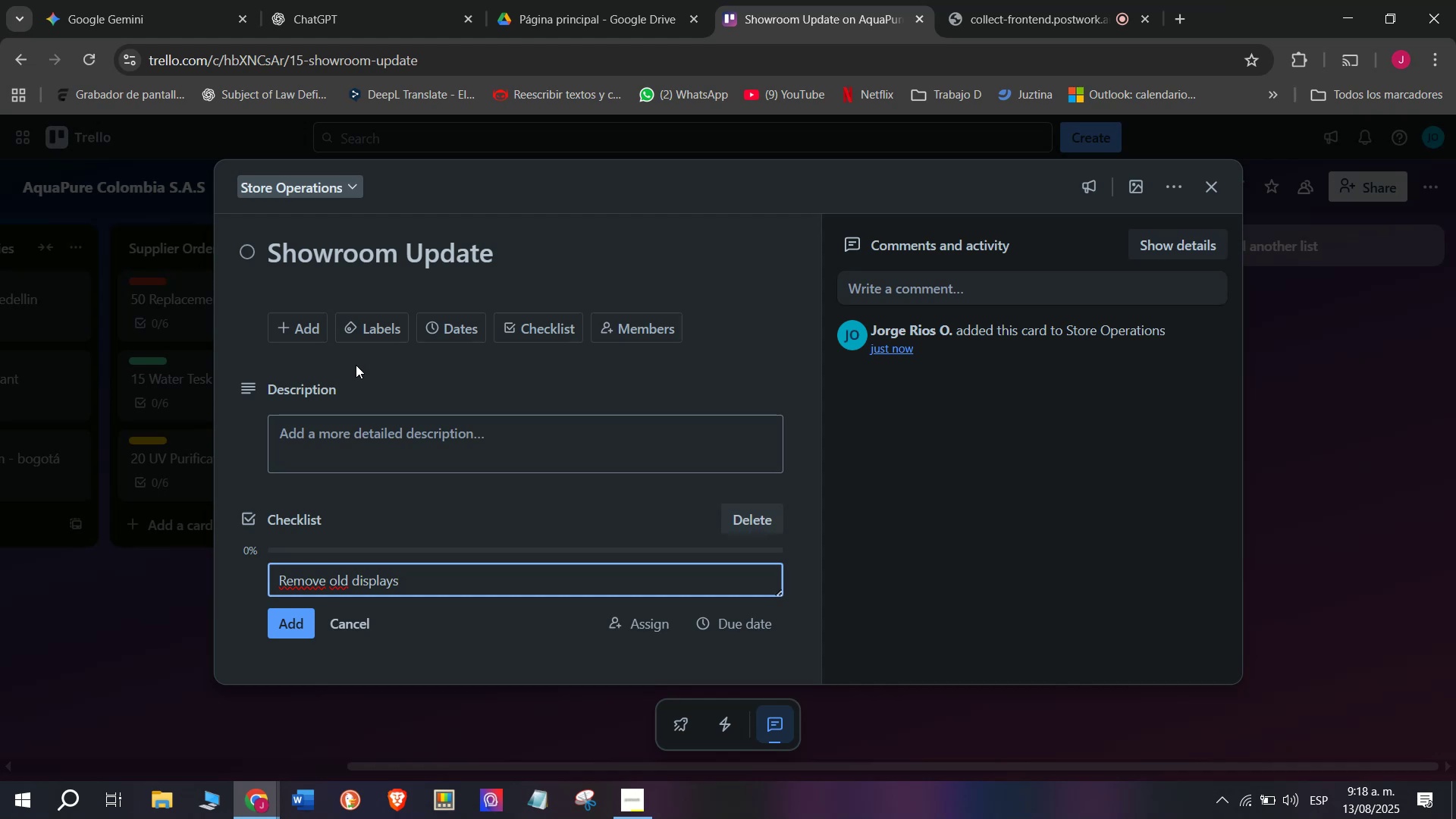 
key(Enter)
 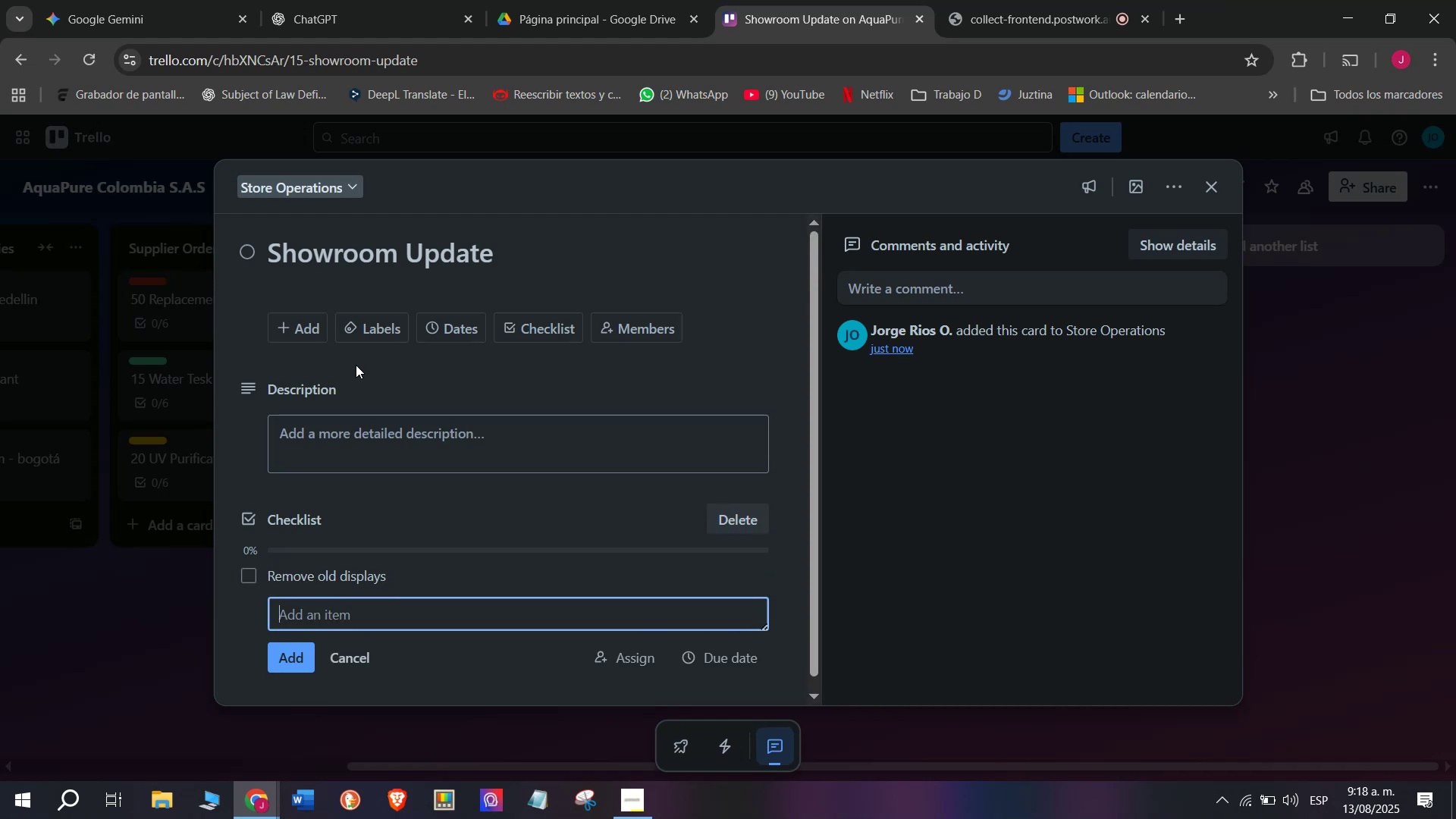 
type(Instysa)
key(Backspace)
key(Backspace)
key(Backspace)
key(Backspace)
type(tall new units)
 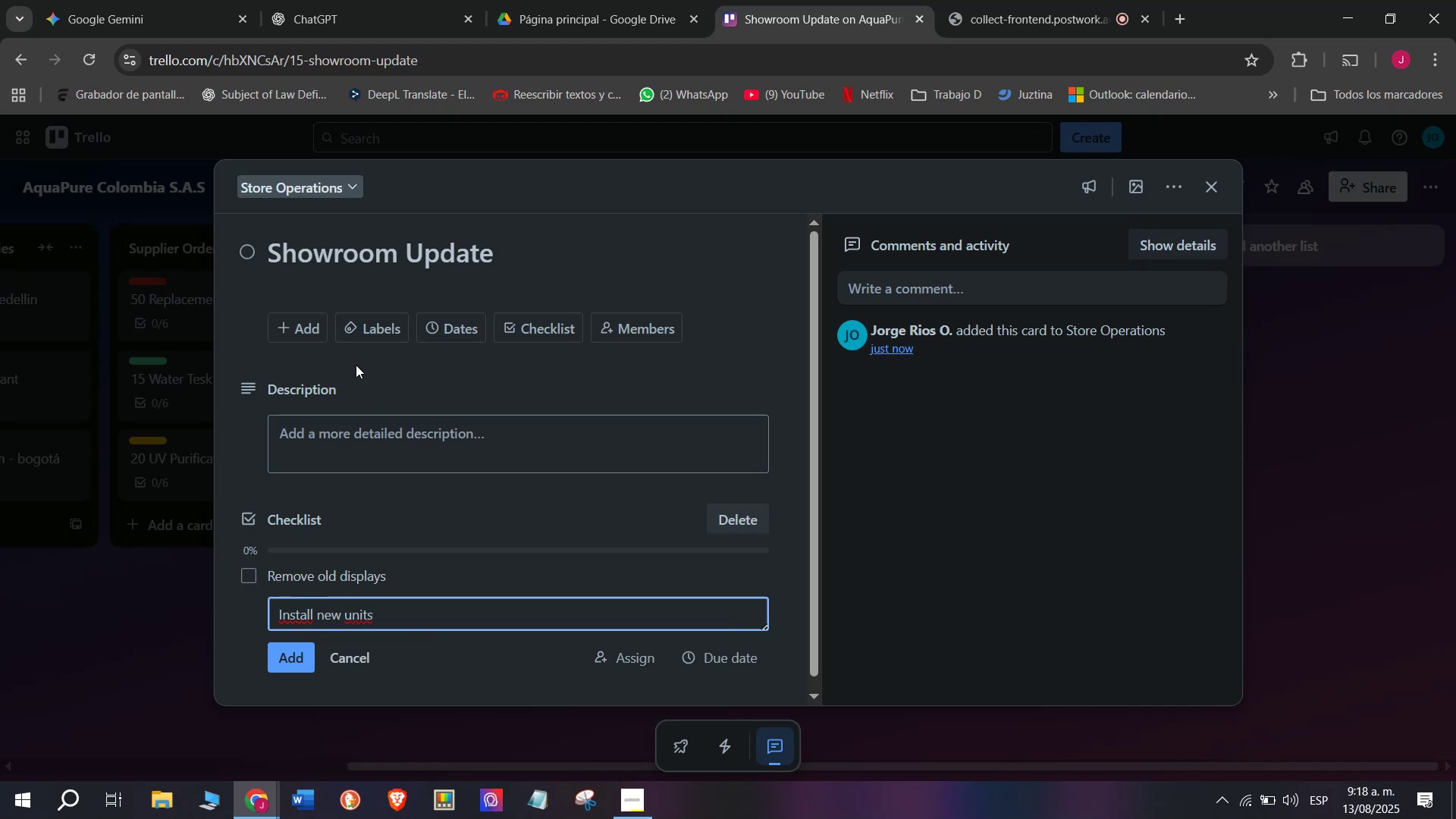 
key(Enter)
 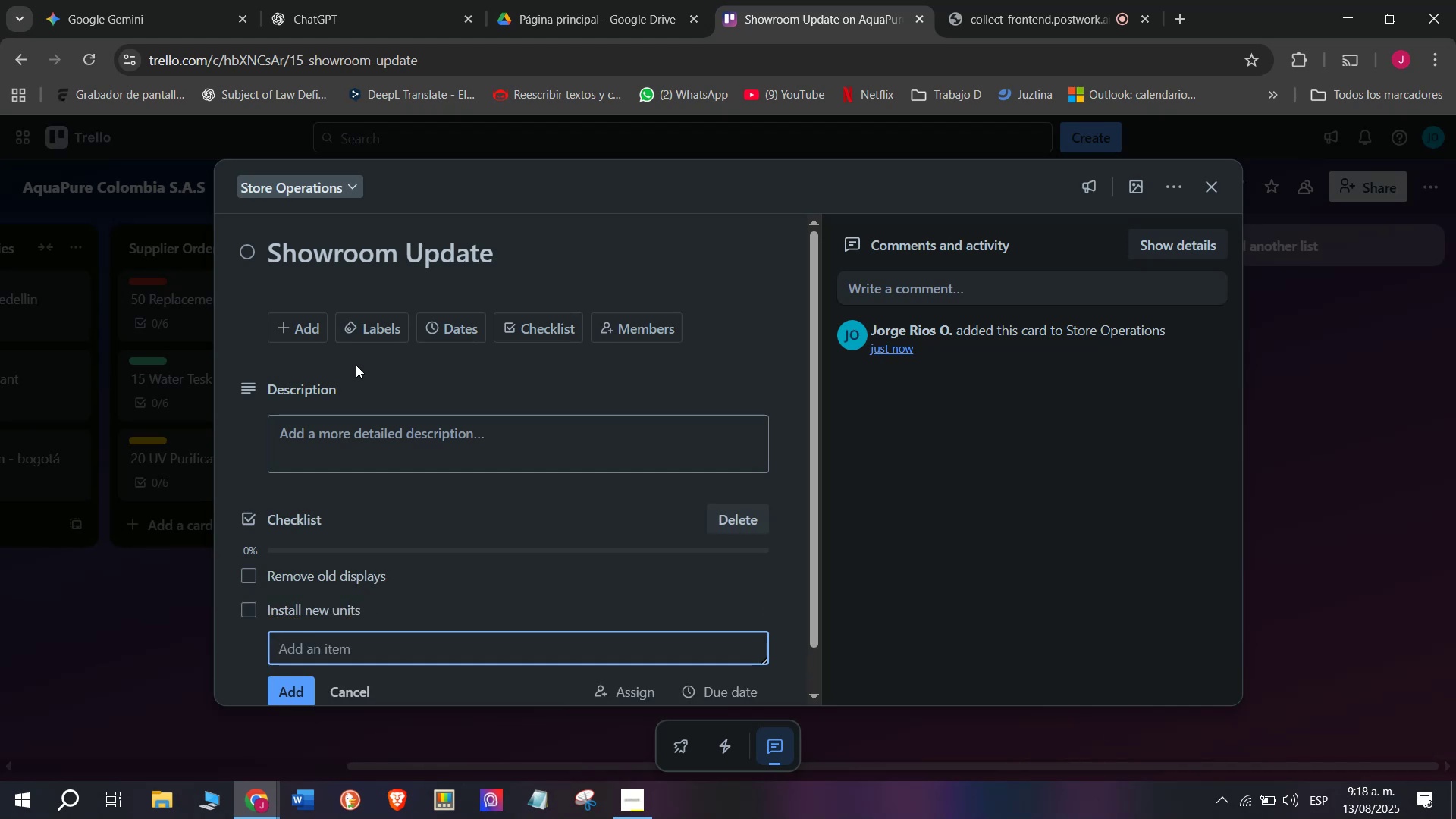 
type(Update signage)
 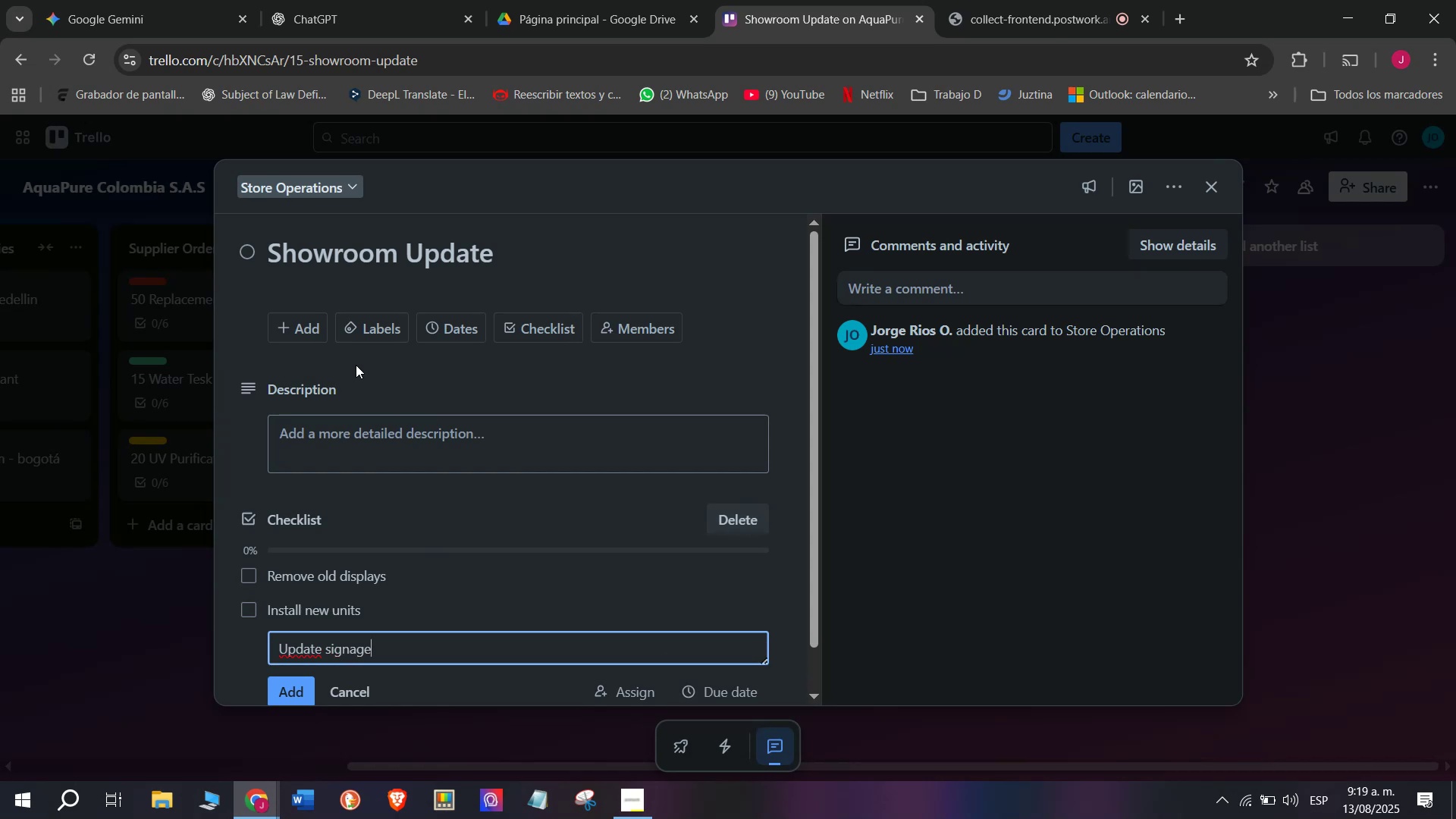 
key(Enter)
 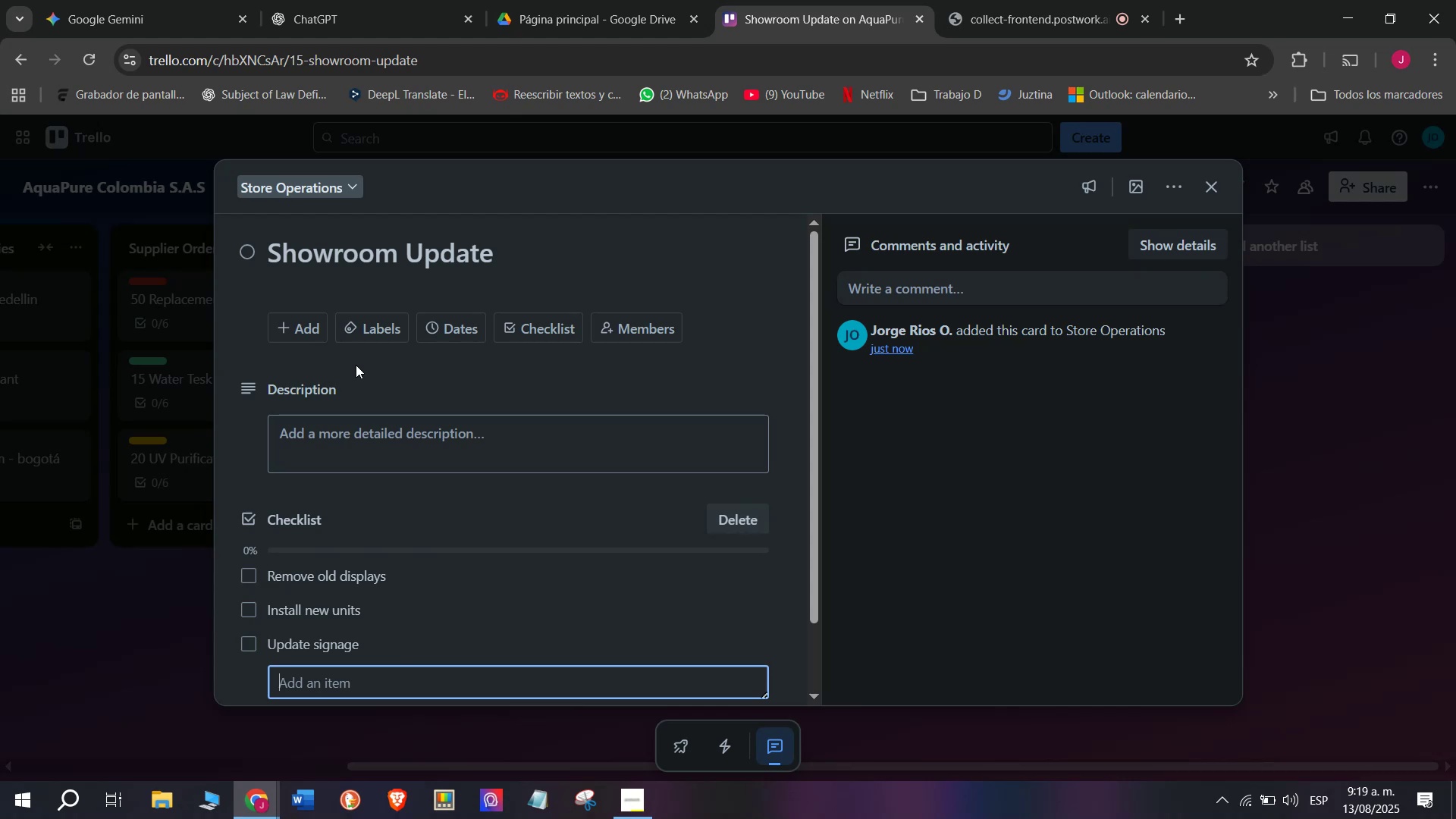 
type(Clean Showroom )
 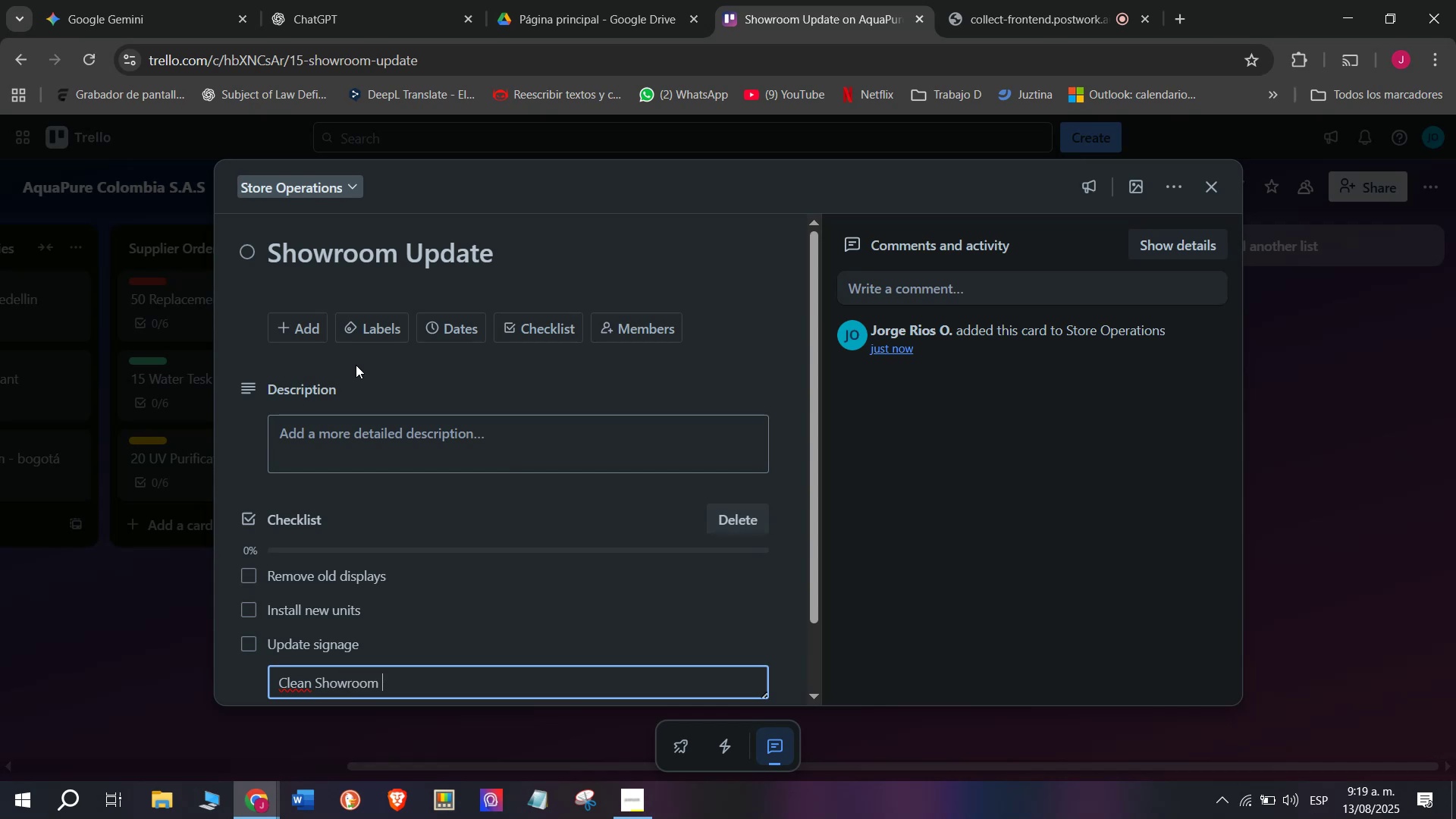 
key(Enter)
 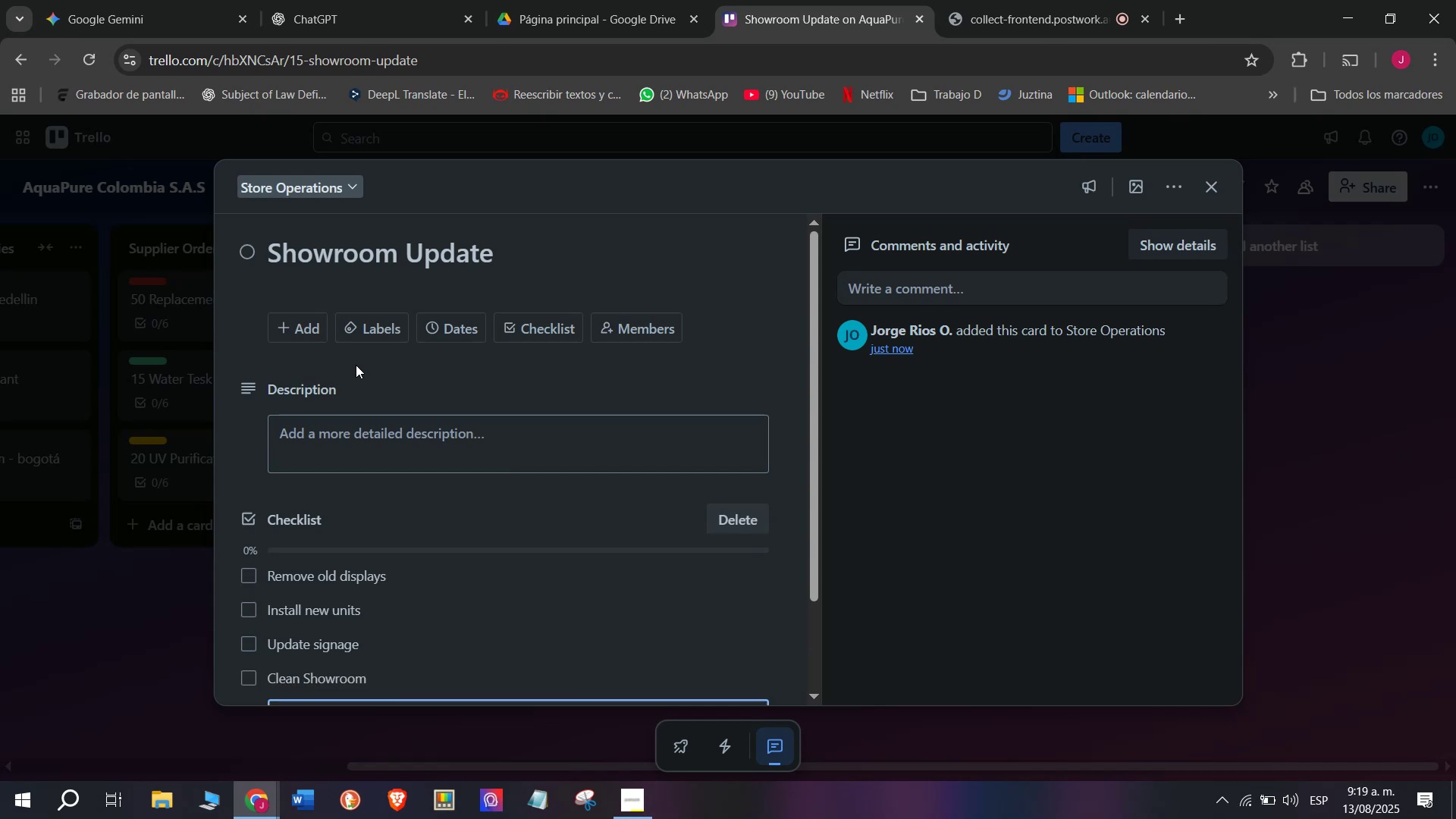 
type(P)
key(Backspace)
type(Organize Product samples )
 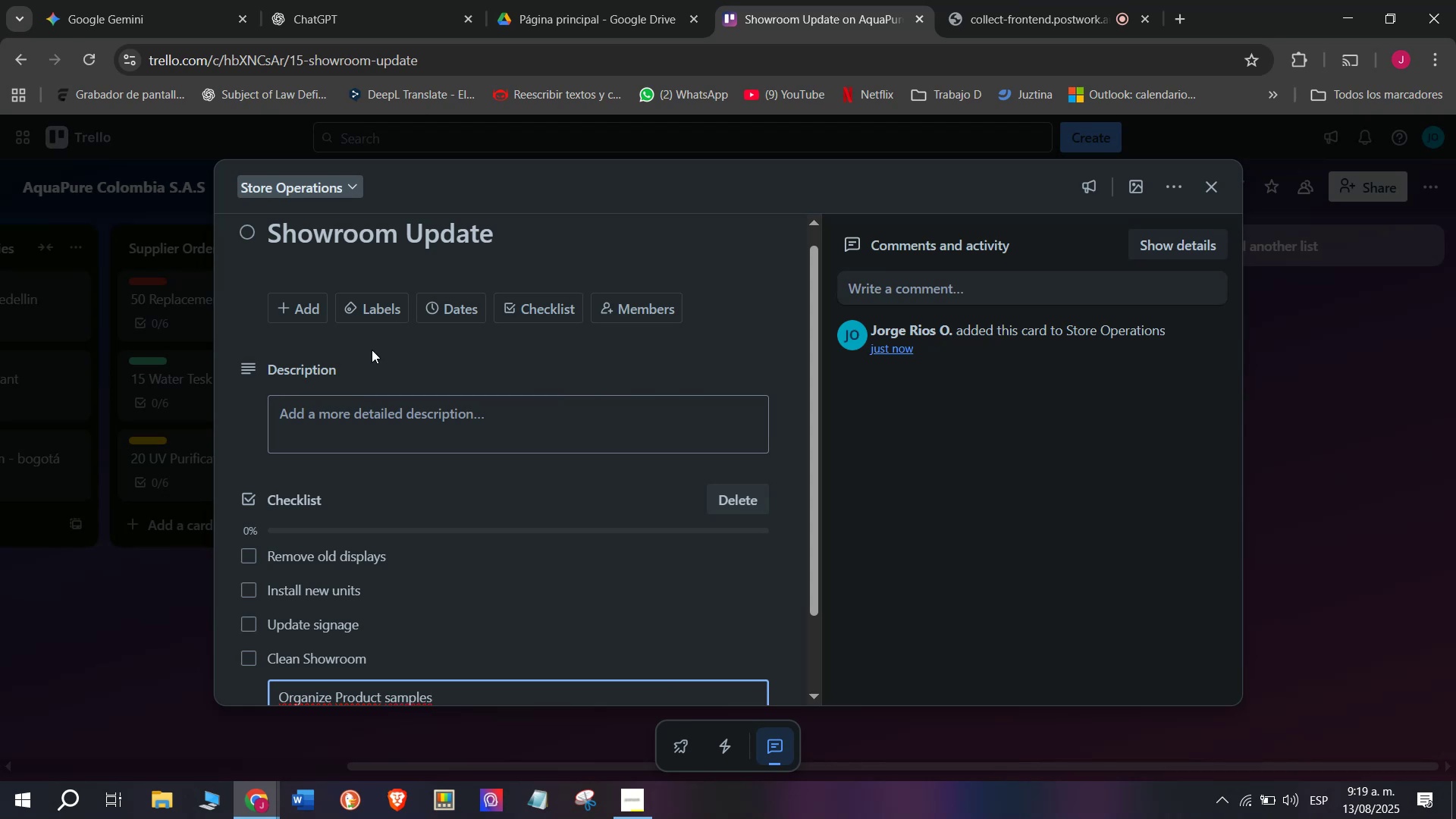 
scroll: coordinate [394, 565], scroll_direction: down, amount: 2.0
 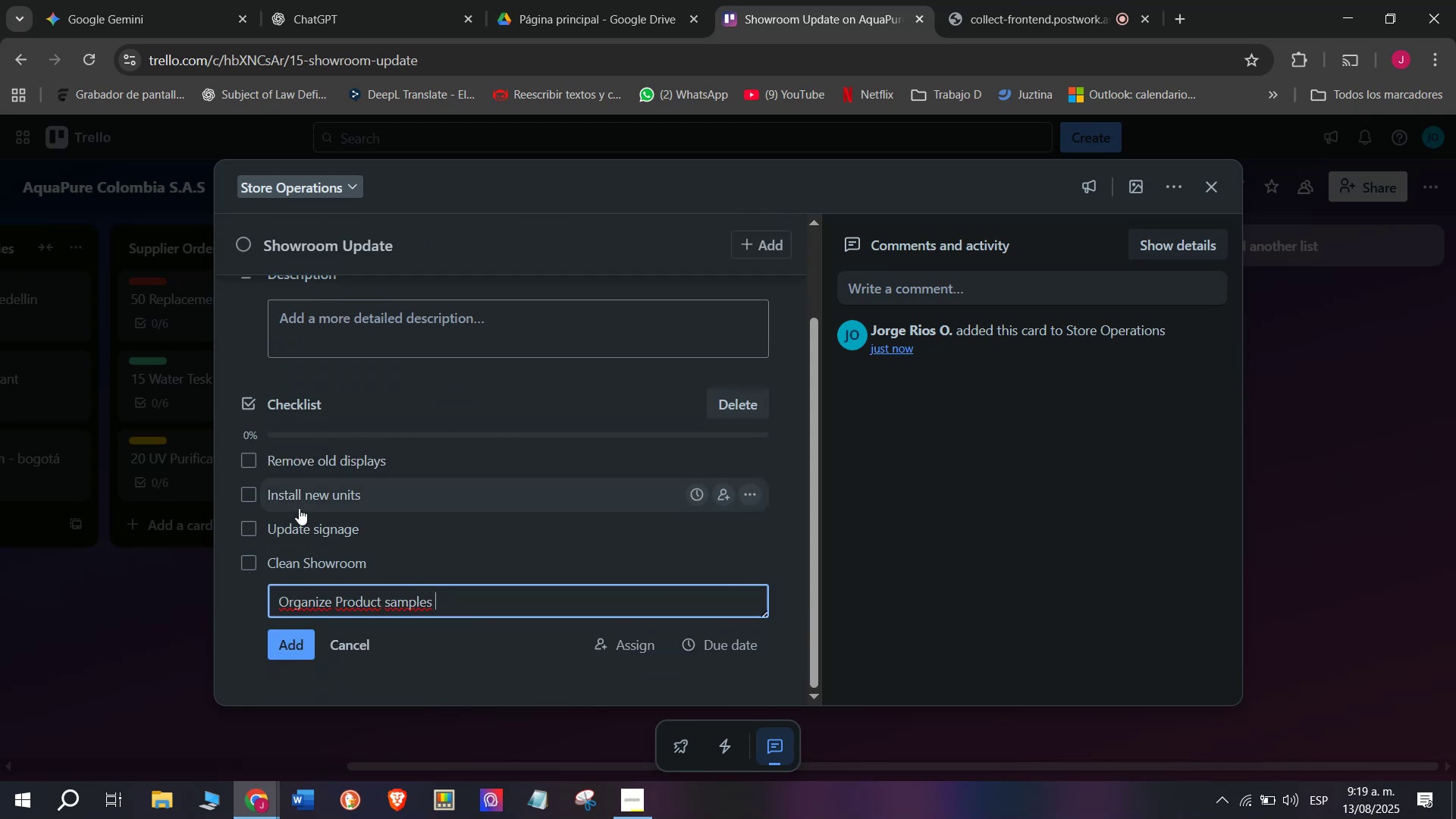 
wait(6.61)
 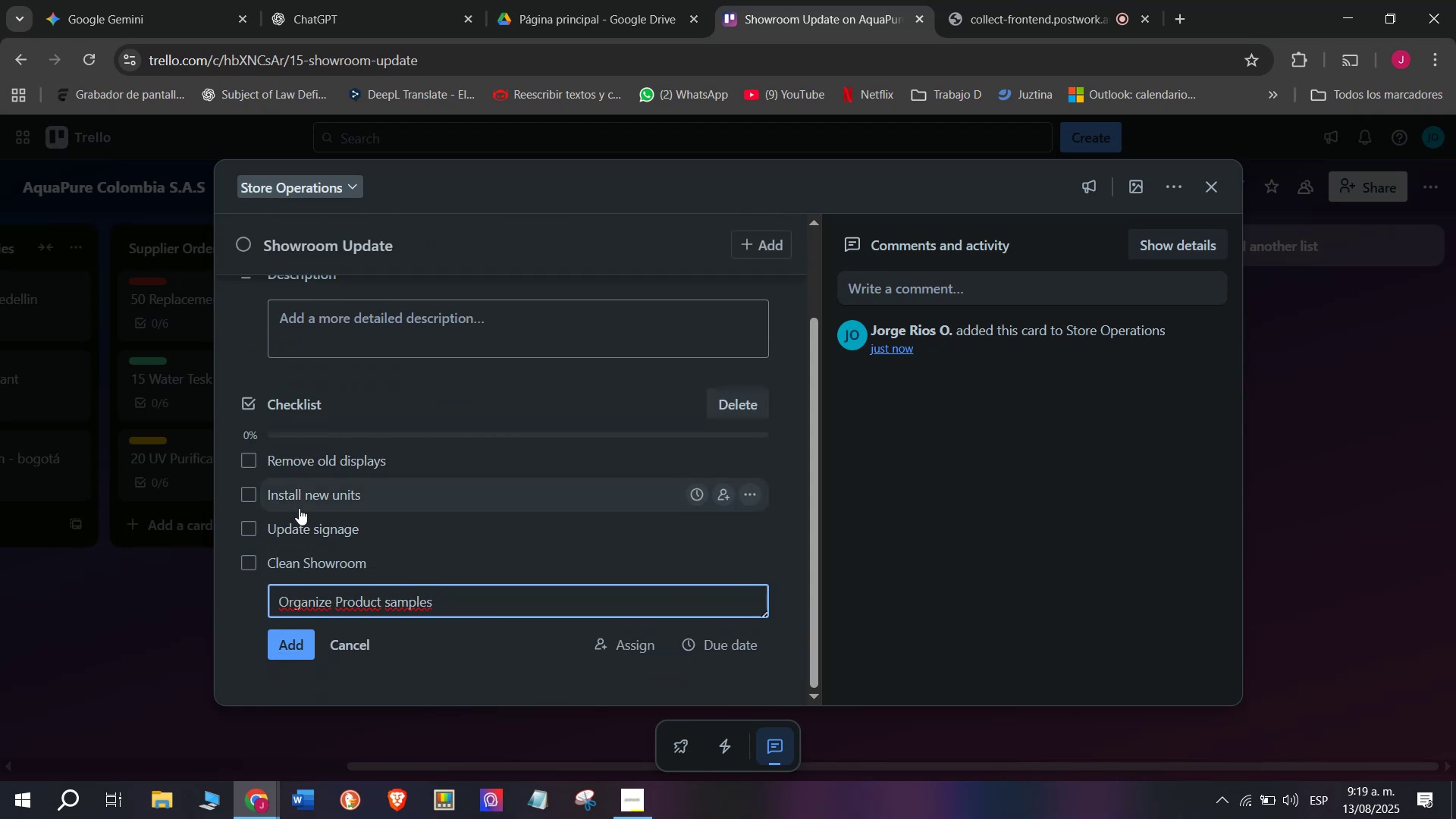 
key(Enter)
 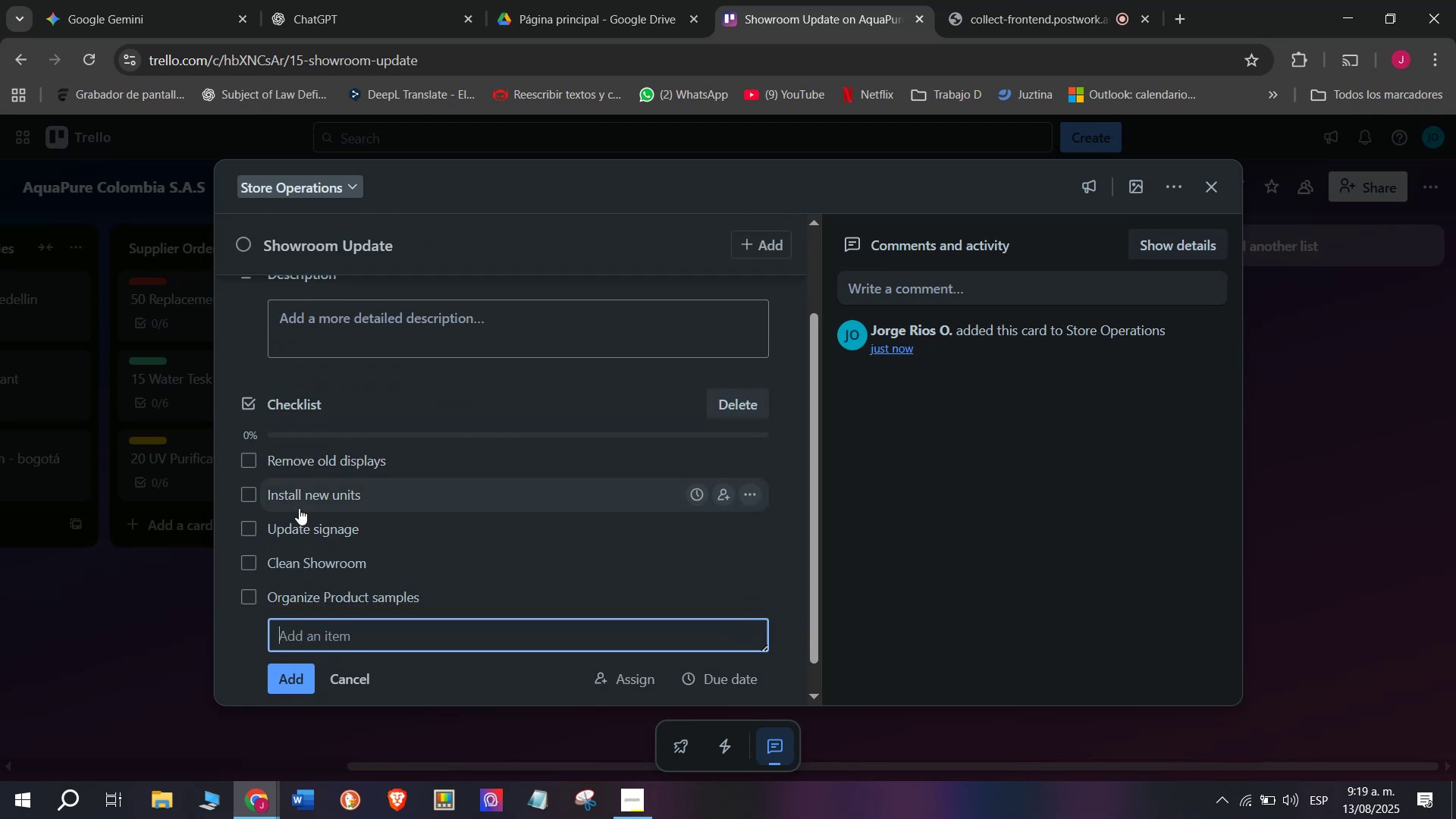 
type(Test lighting)
 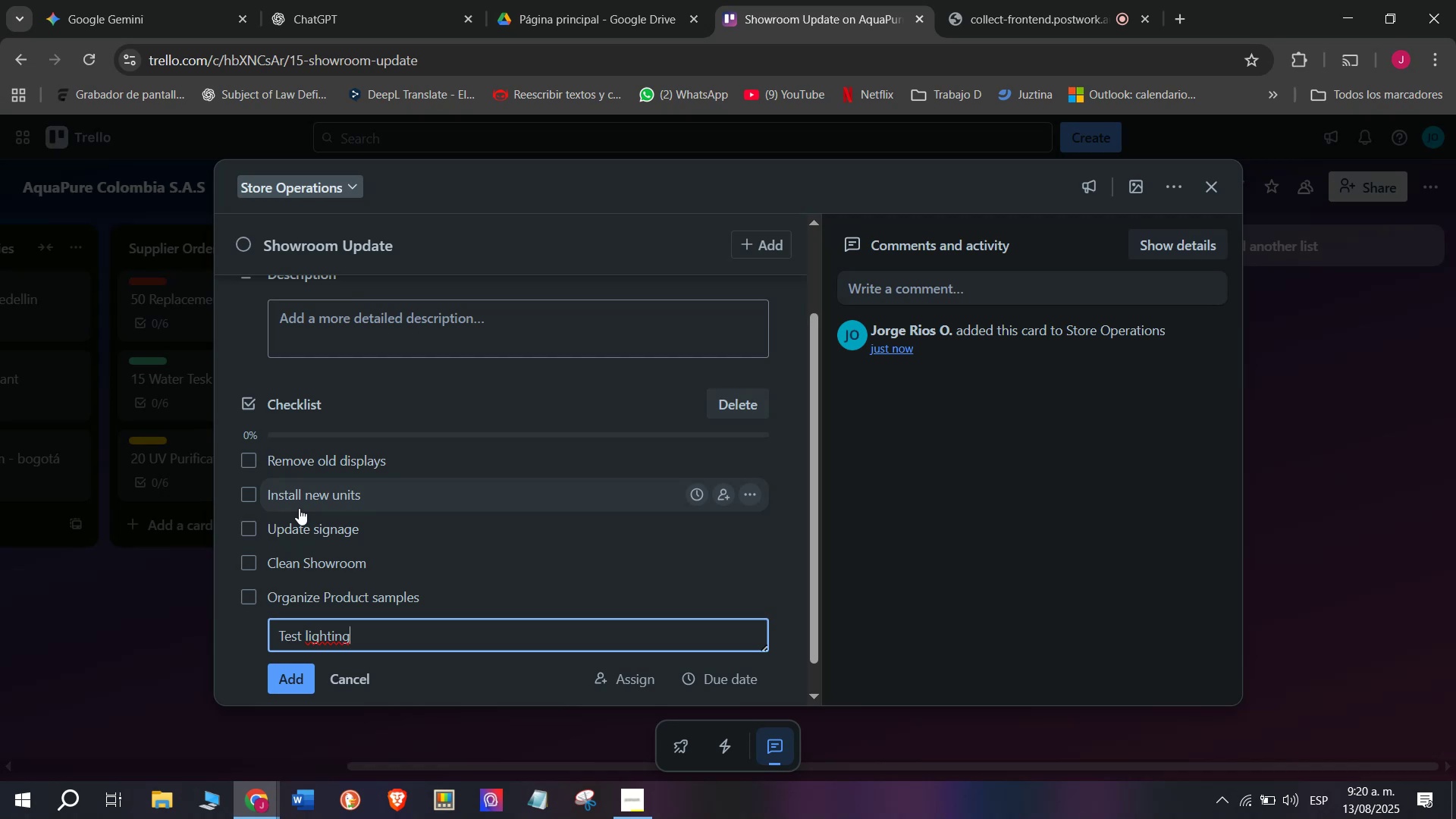 
key(Enter)
 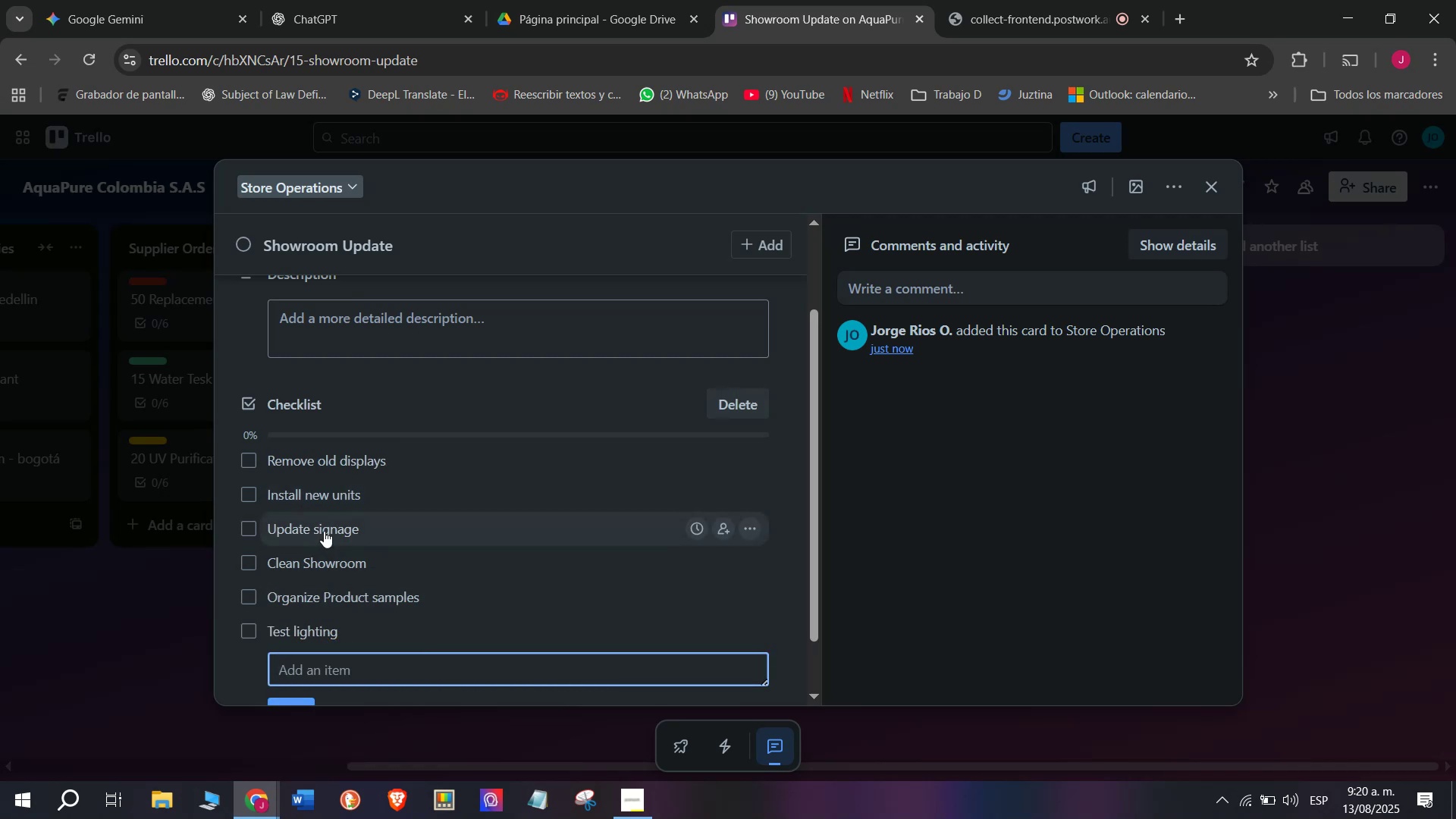 
wait(12.72)
 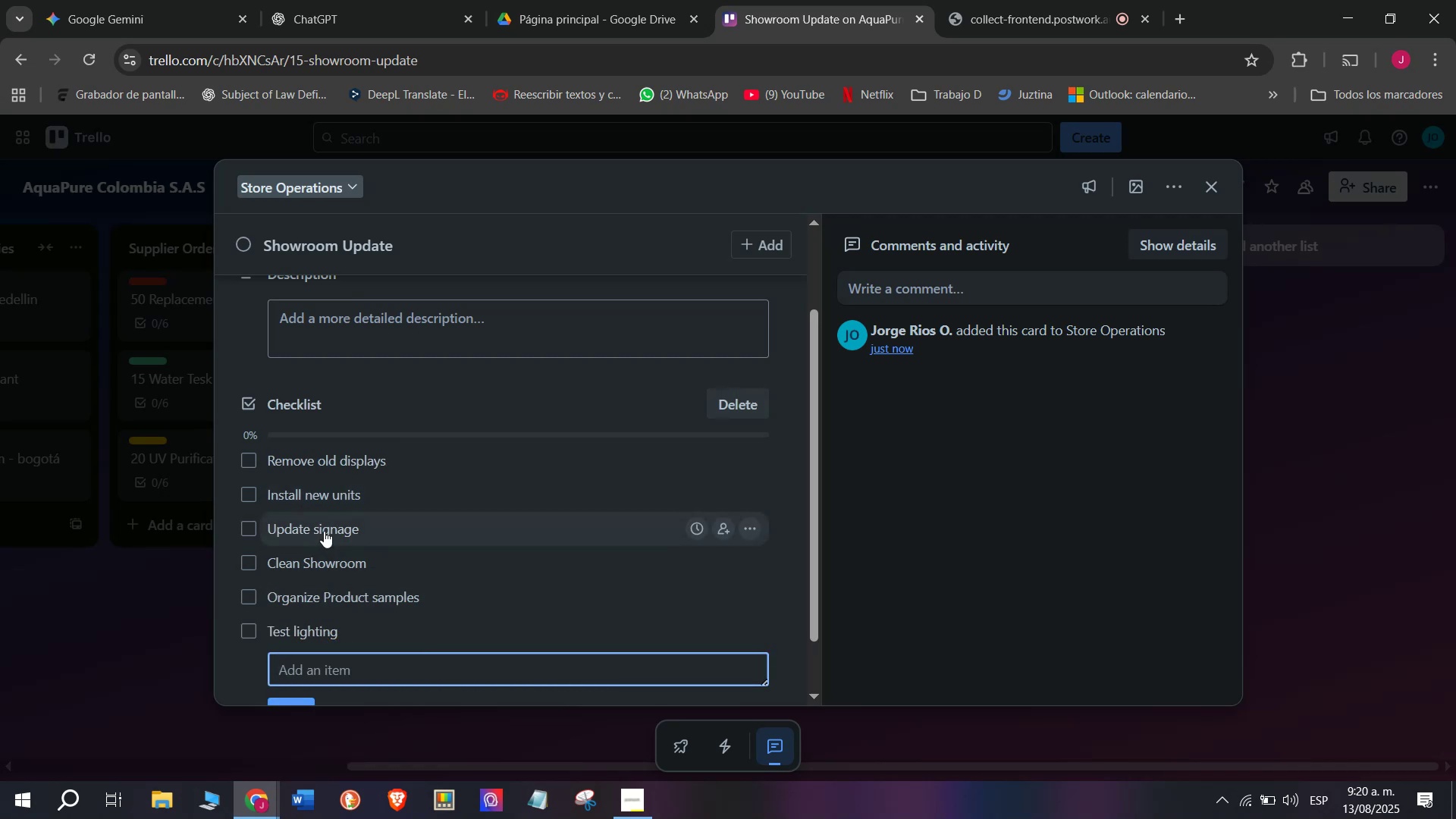 
scroll: coordinate [384, 500], scroll_direction: up, amount: 4.0
 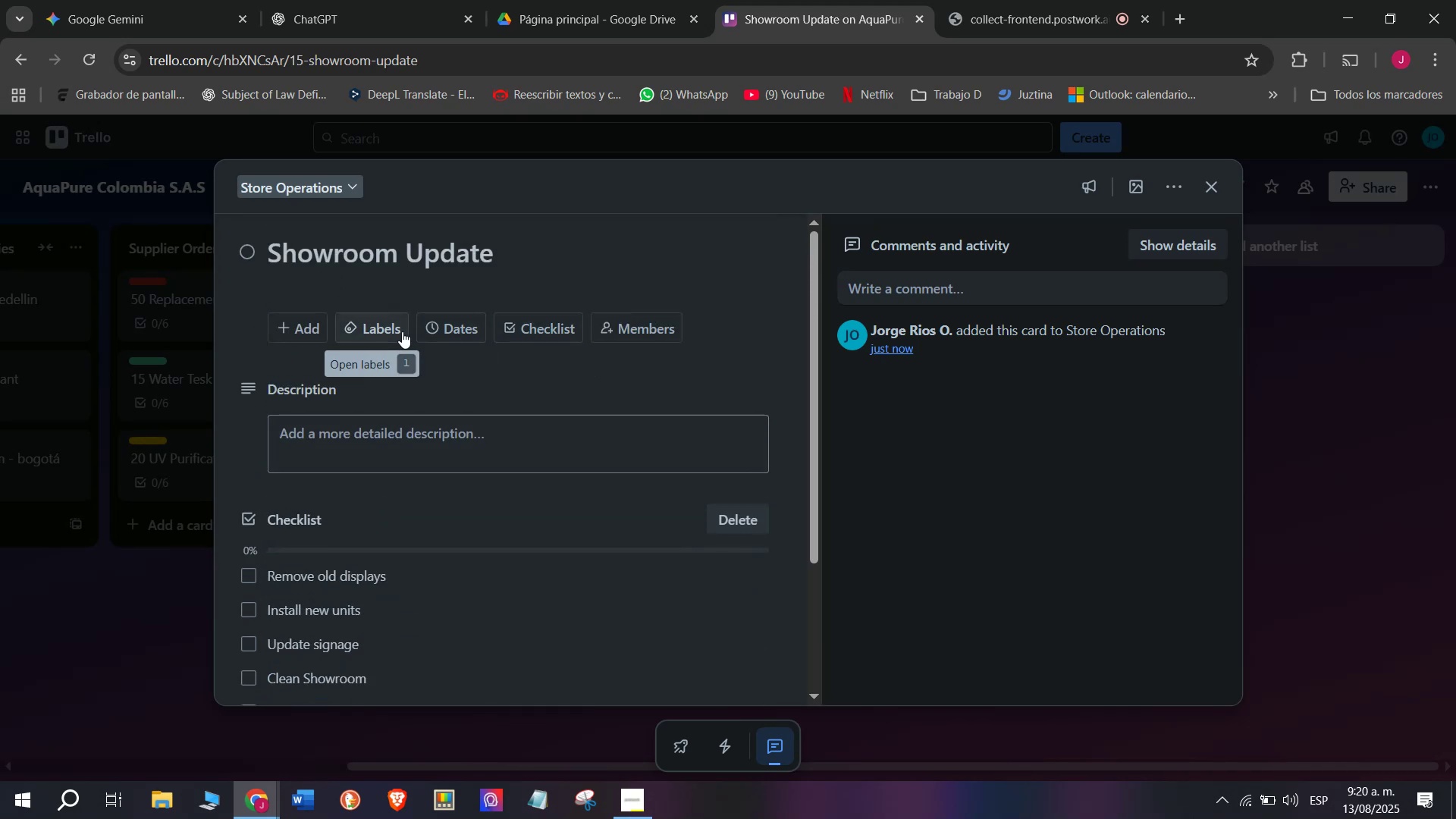 
left_click([424, 478])
 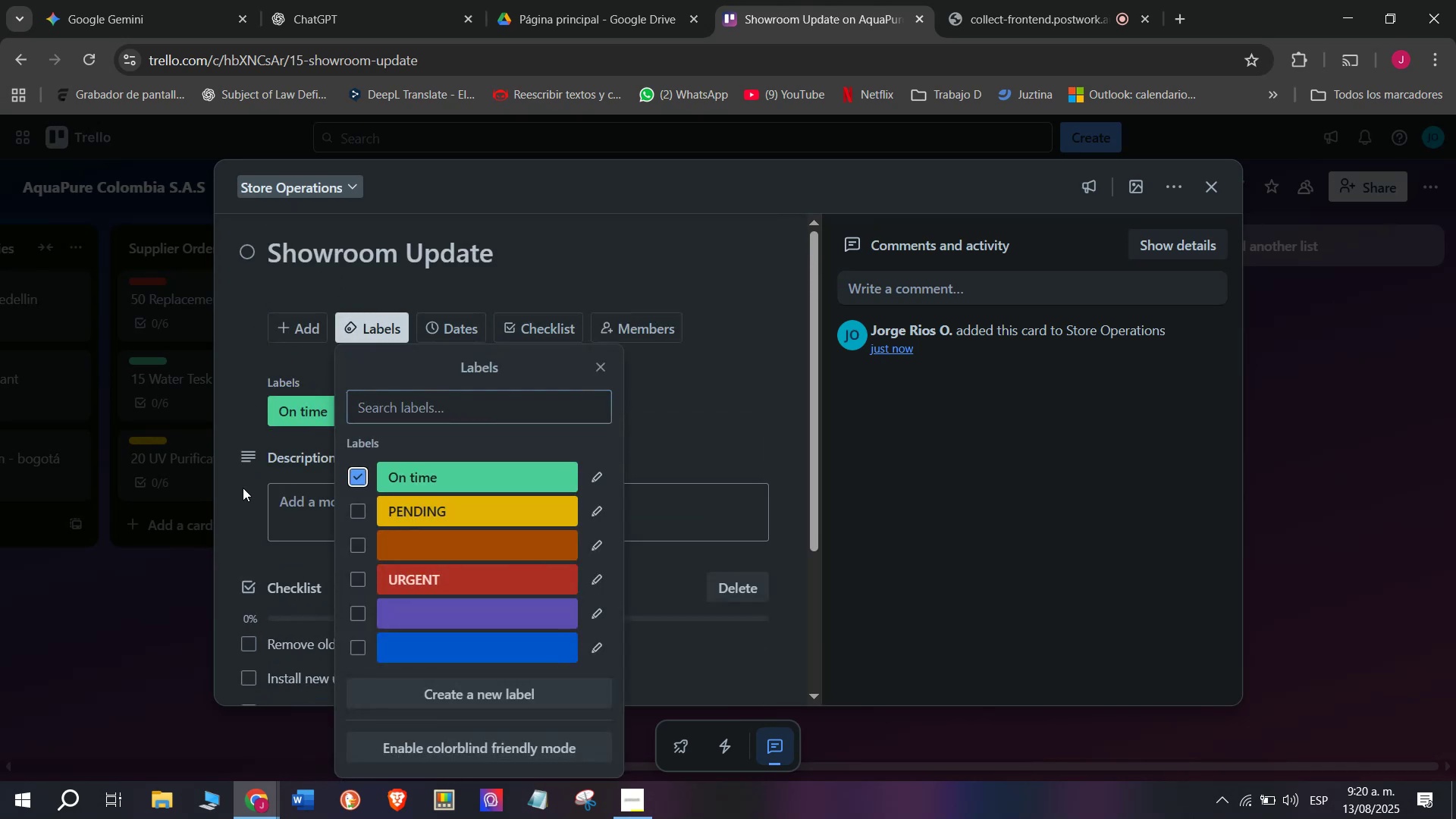 
left_click([243, 487])
 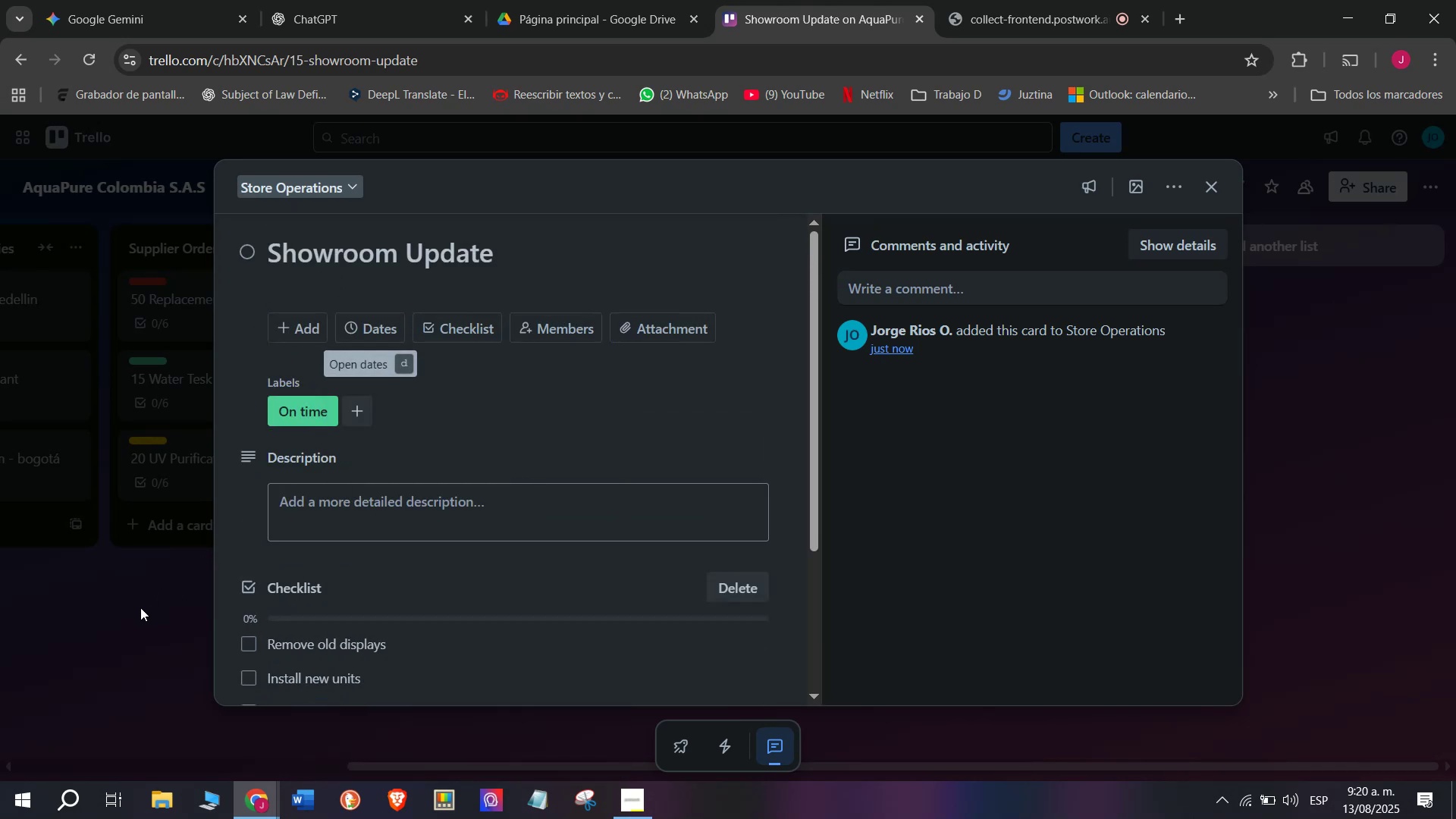 
left_click([140, 607])
 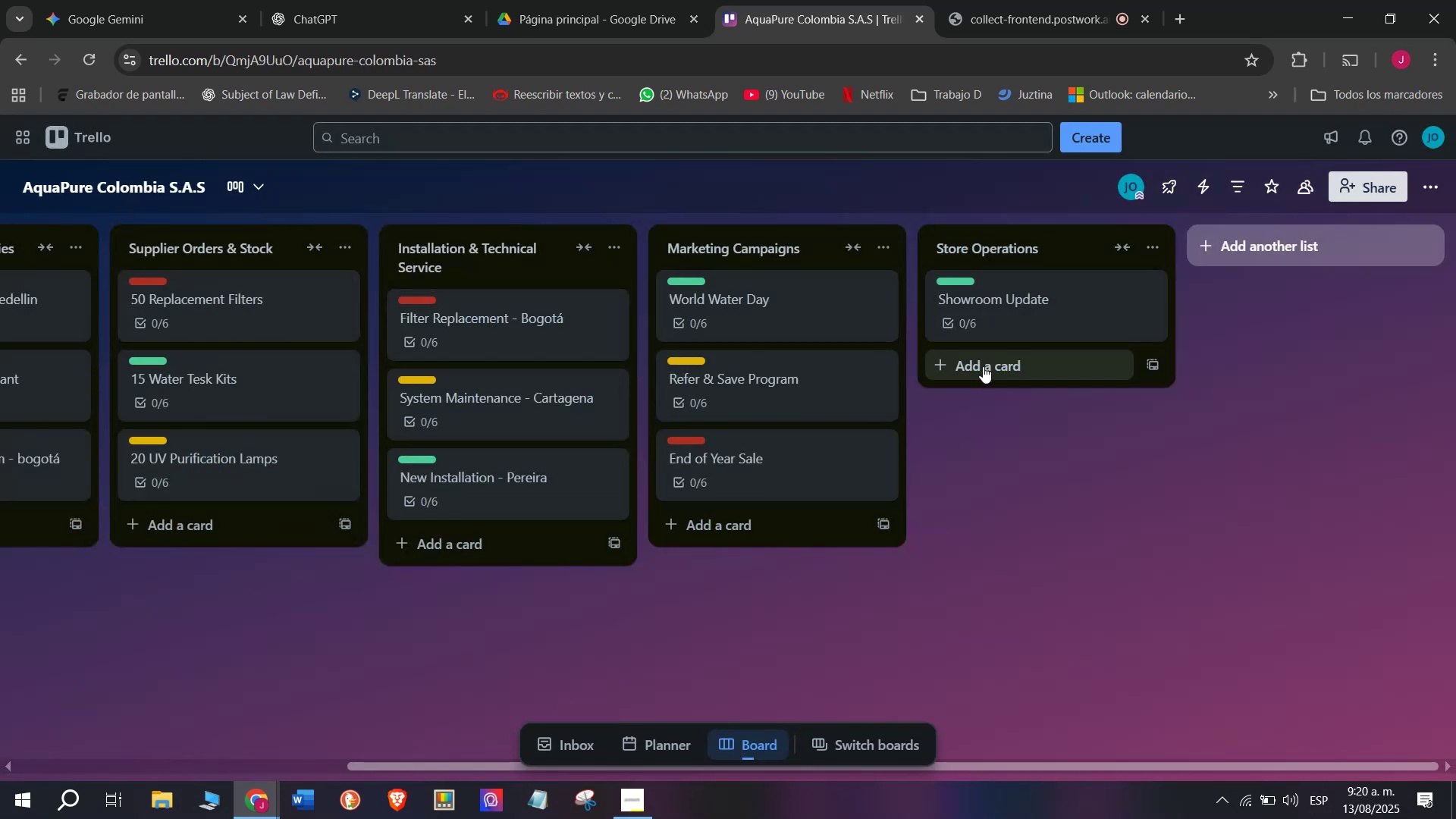 
left_click([984, 365])
 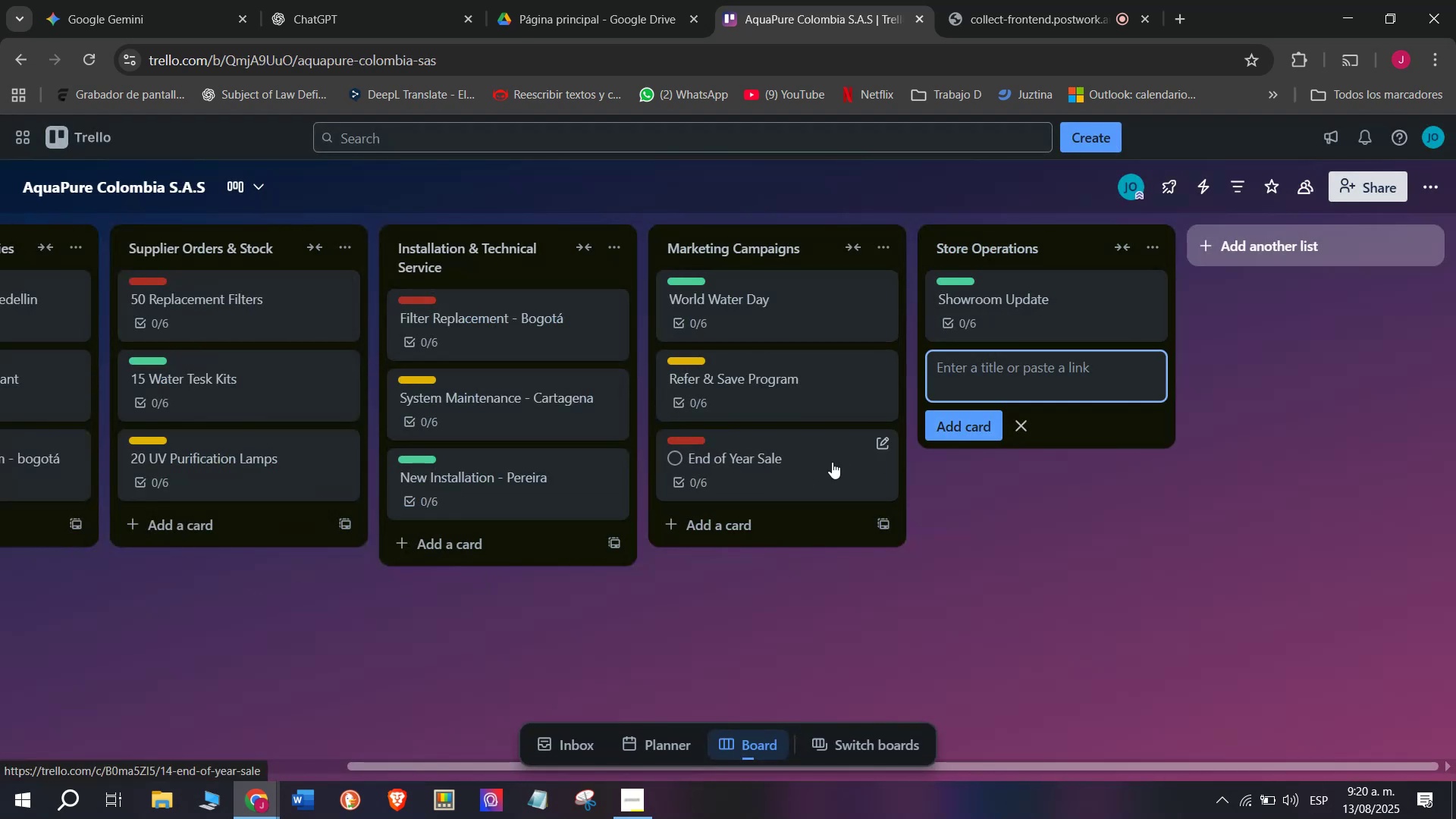 
type(Stock Review)
 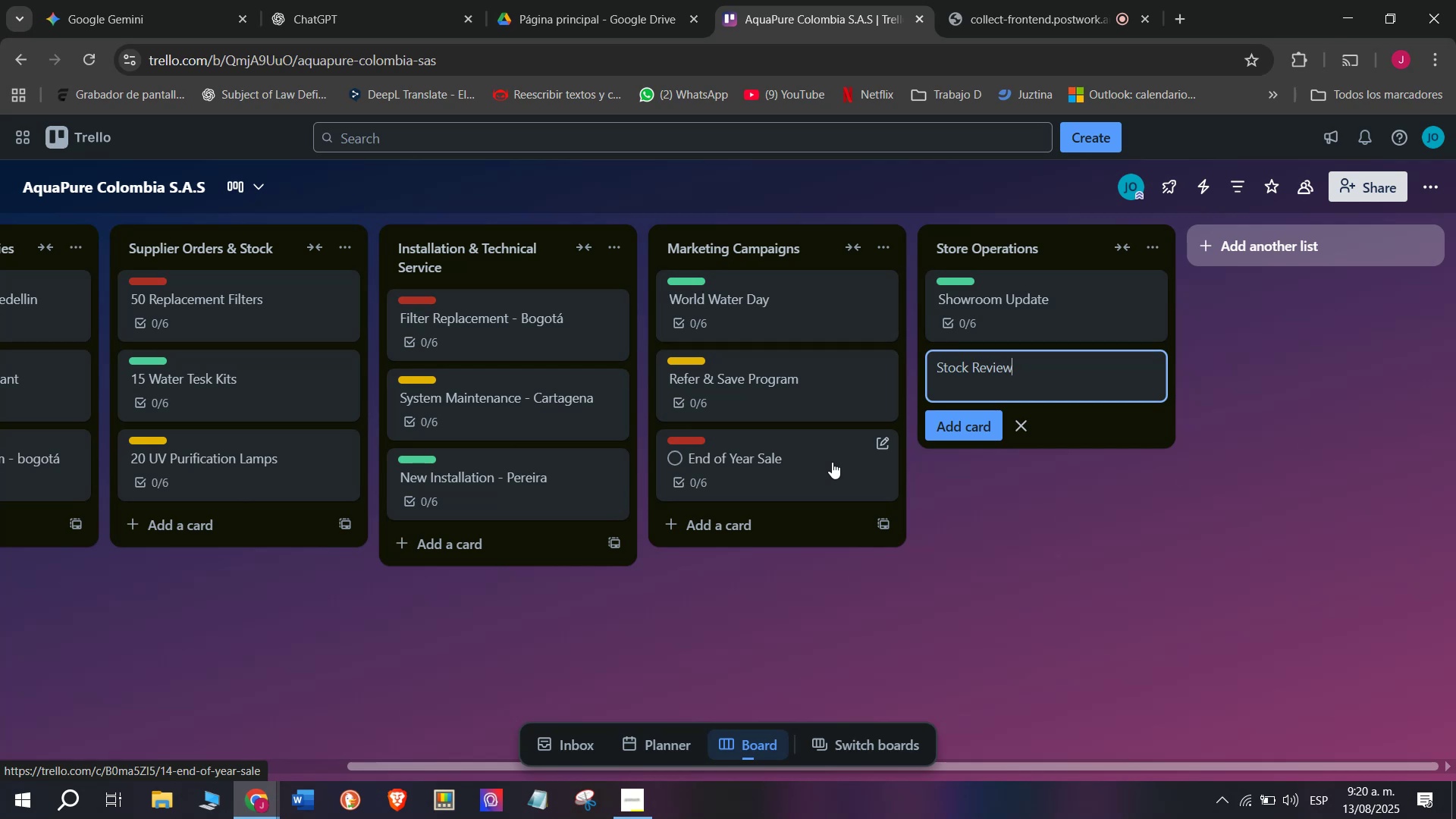 
key(Enter)
 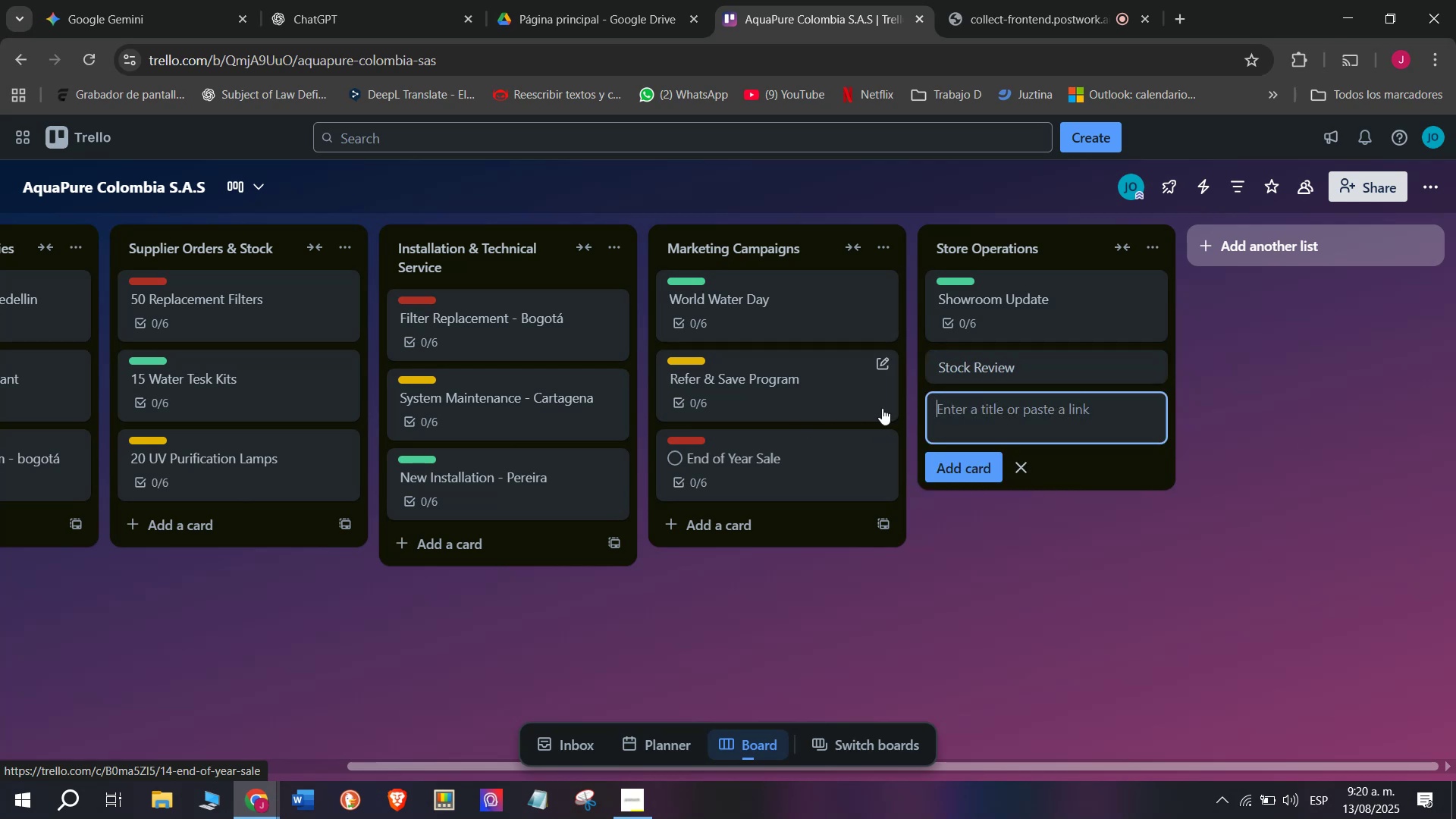 
left_click([971, 365])
 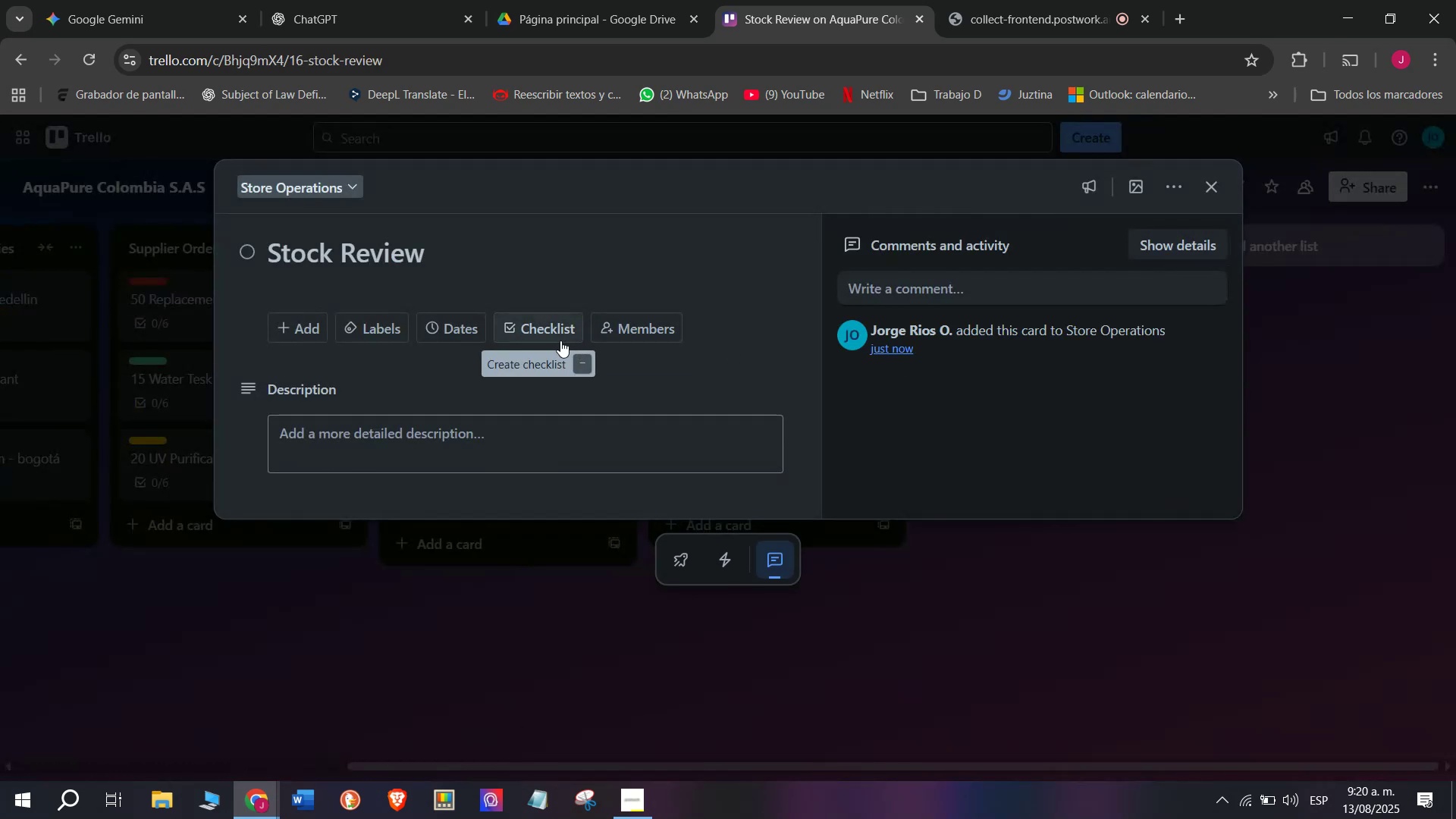 
left_click([558, 337])
 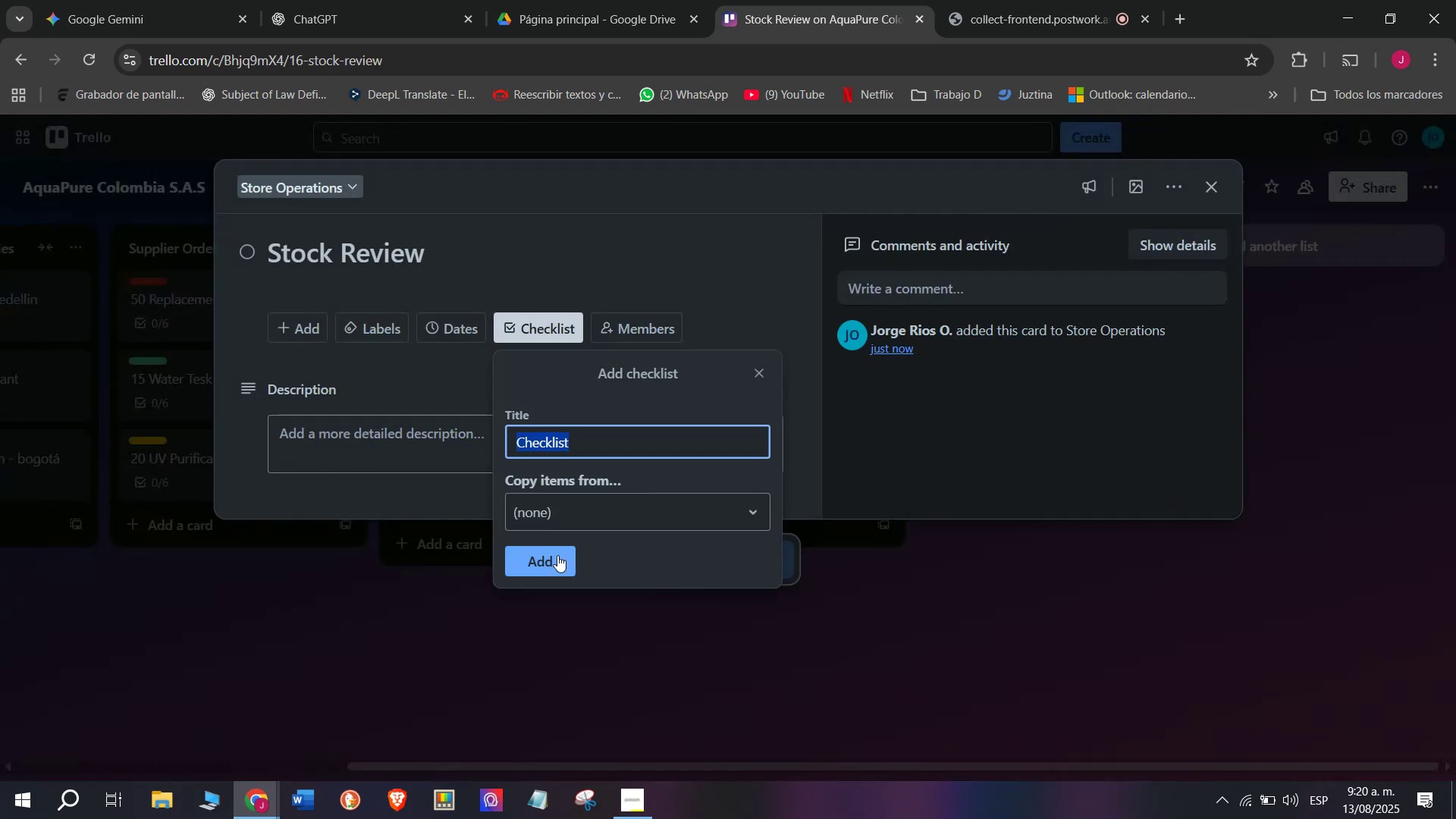 
left_click([554, 567])
 